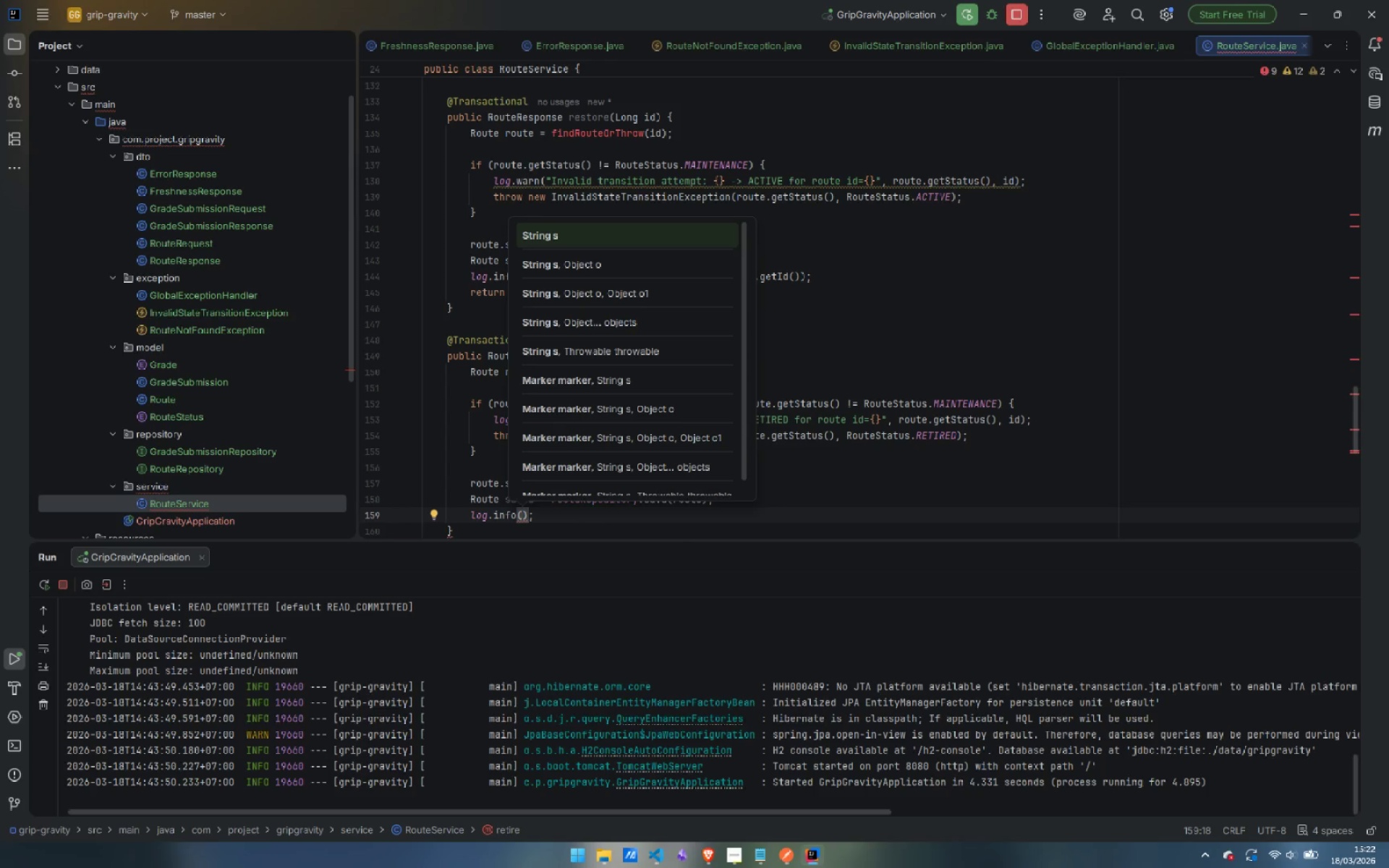 
type("Route retired: id={})
 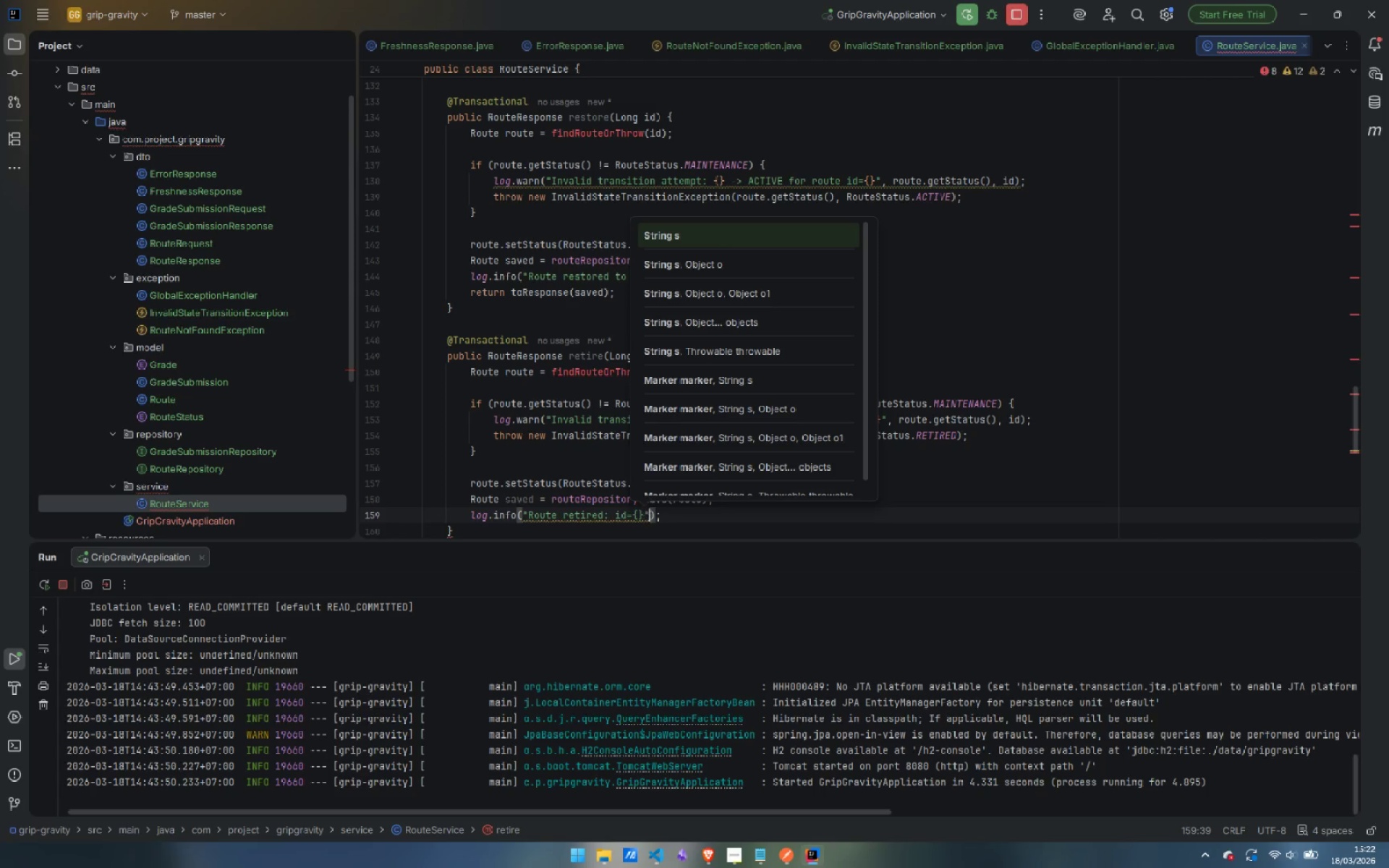 
 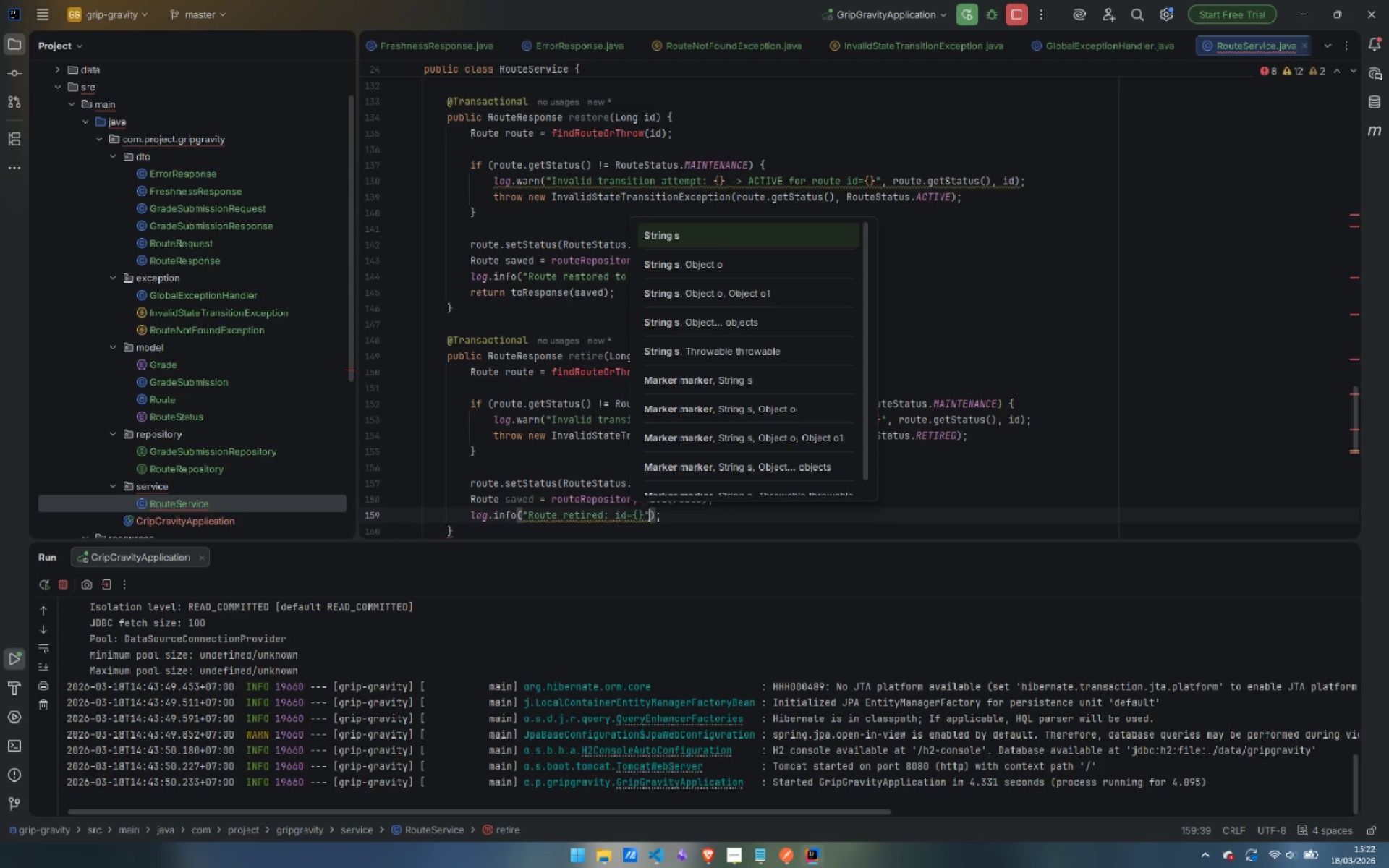 
key(ArrowRight)
 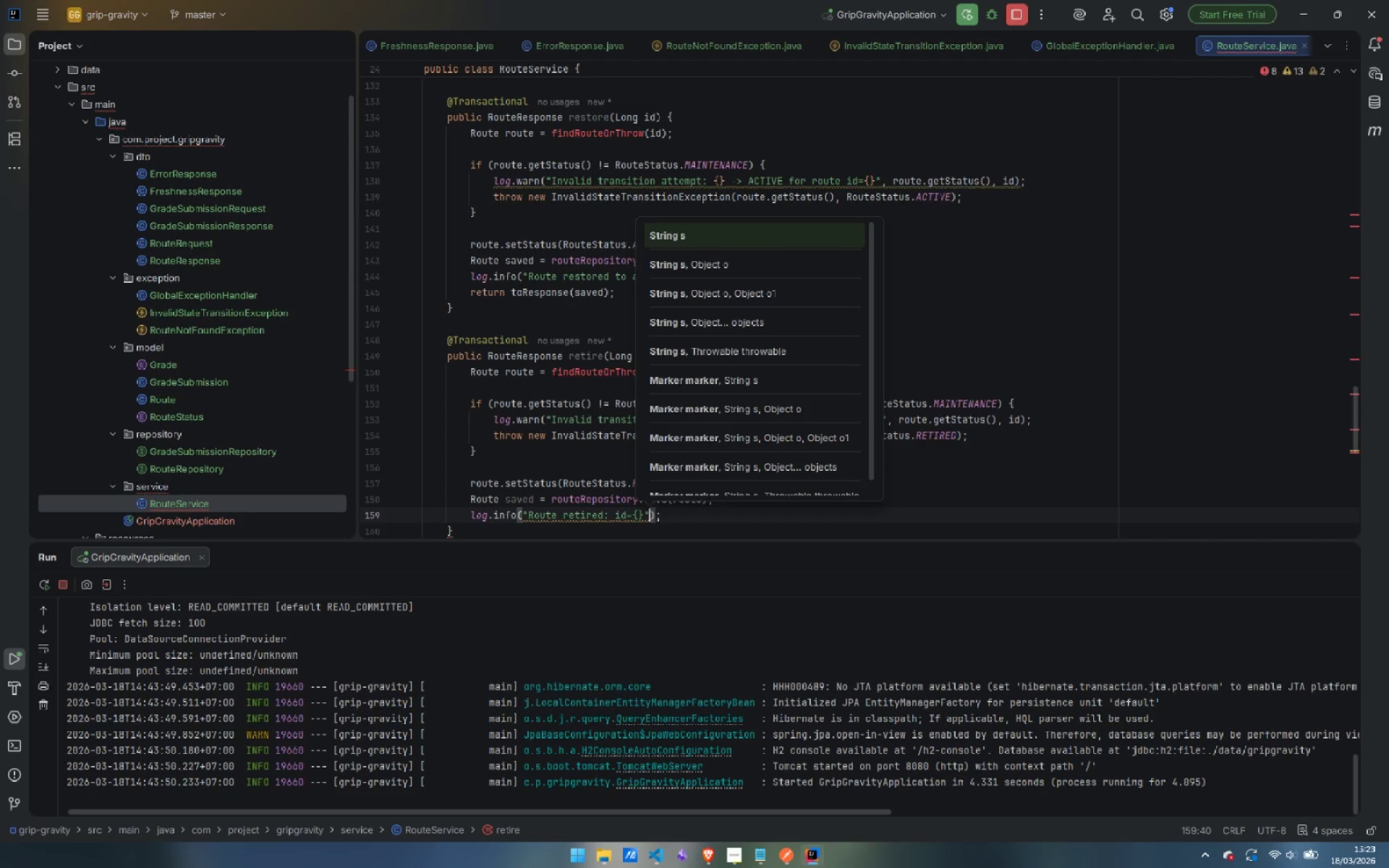 
type(, sav)
 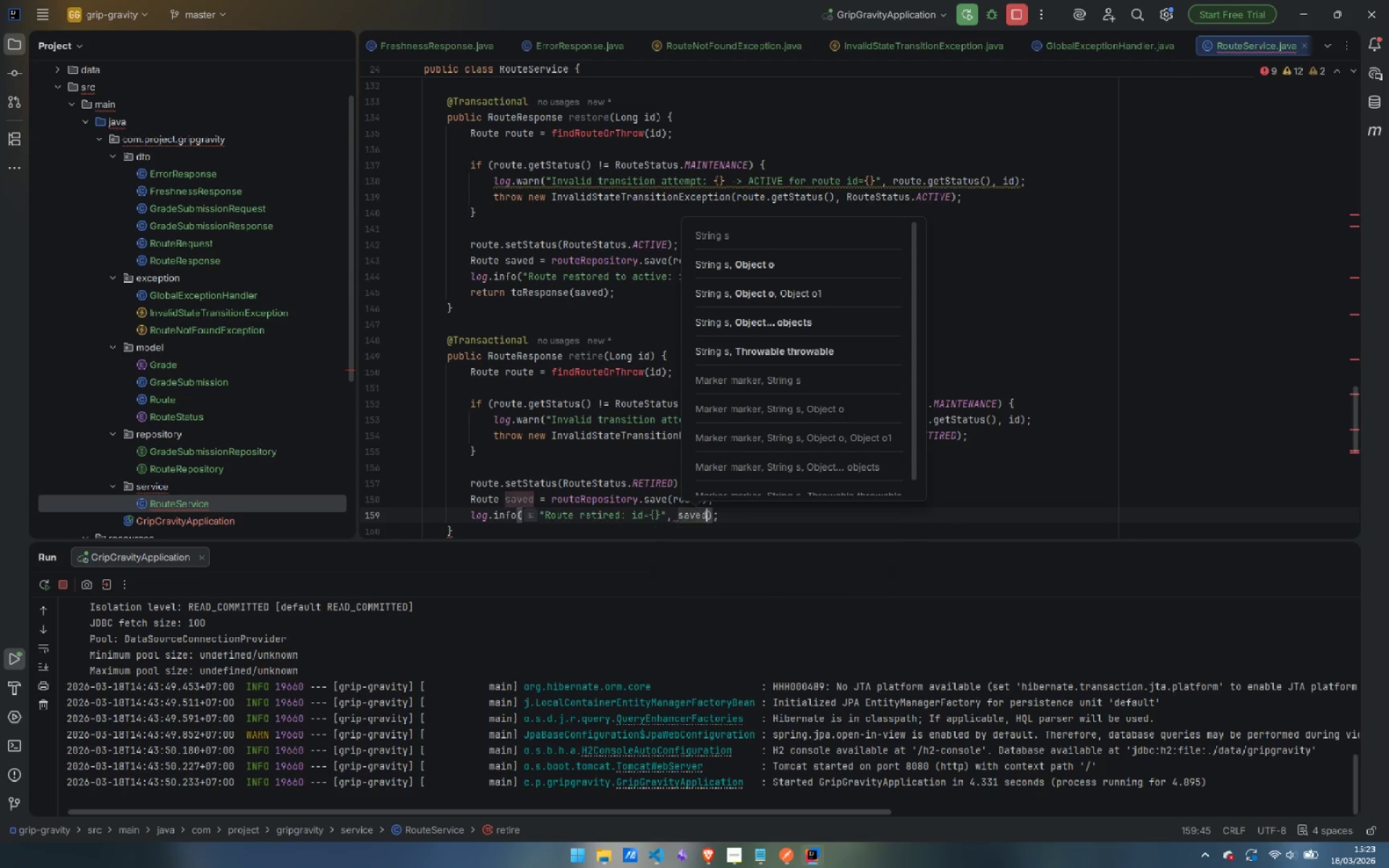 
key(Enter)
 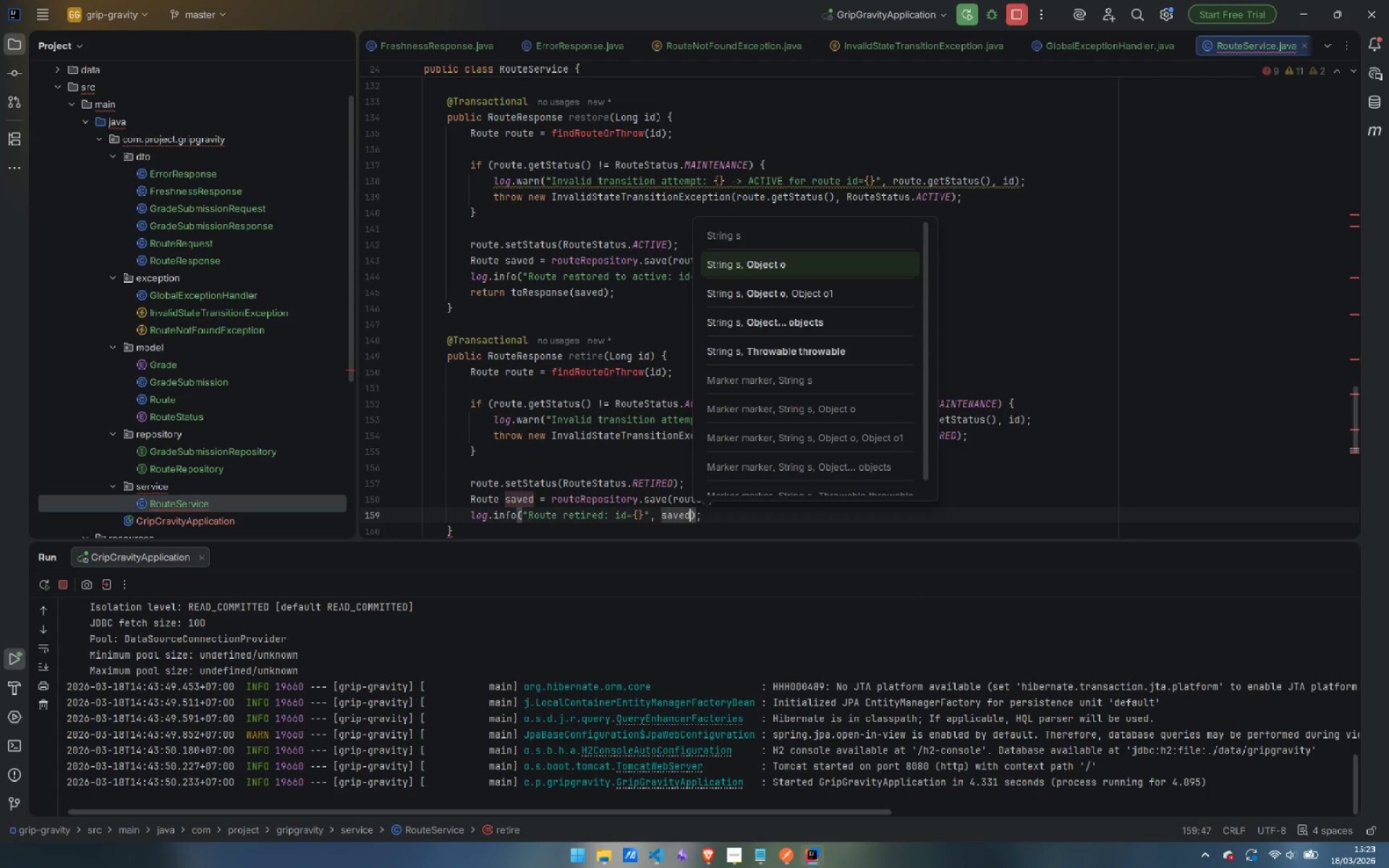 
type(.getI)
 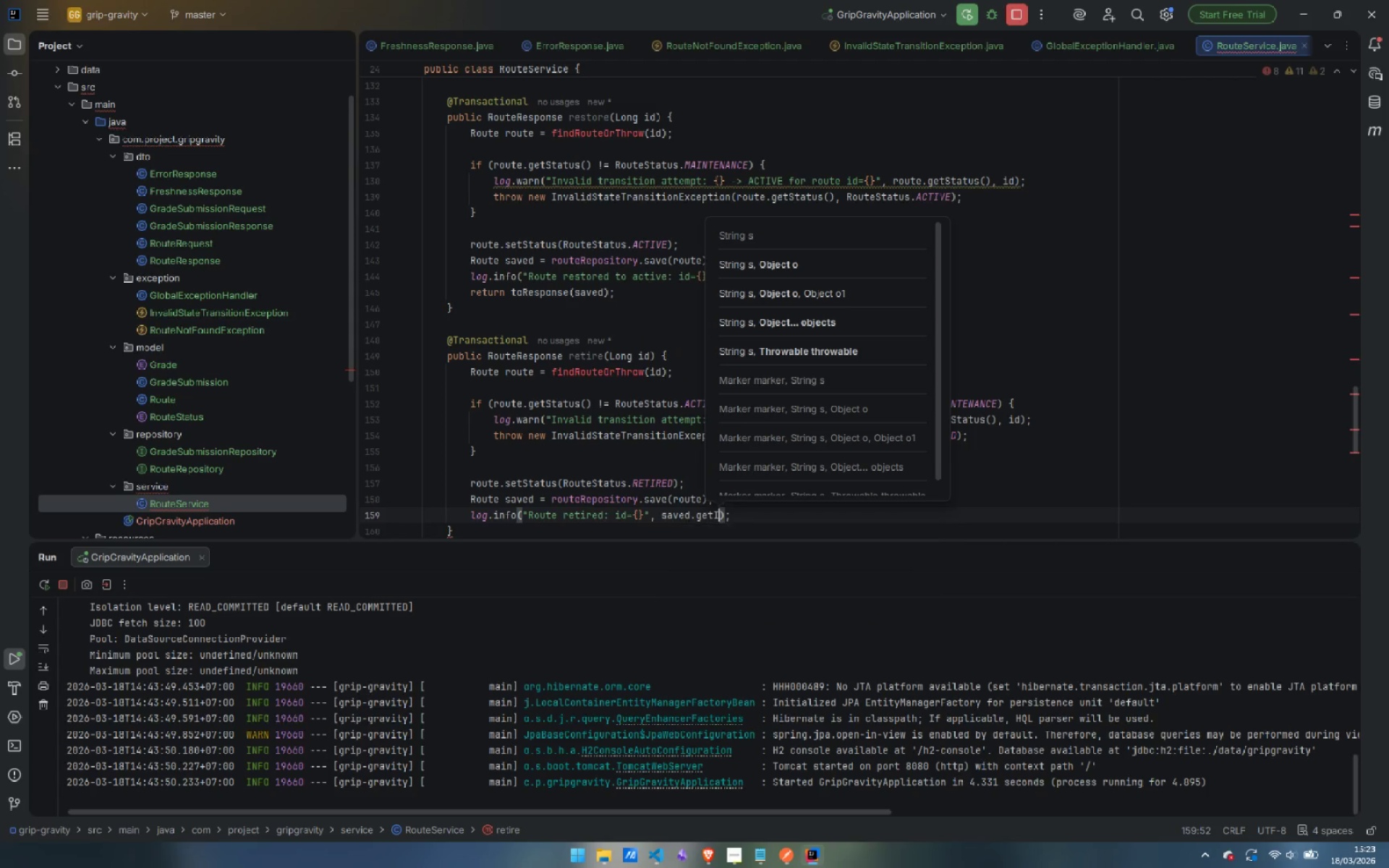 
key(Enter)
 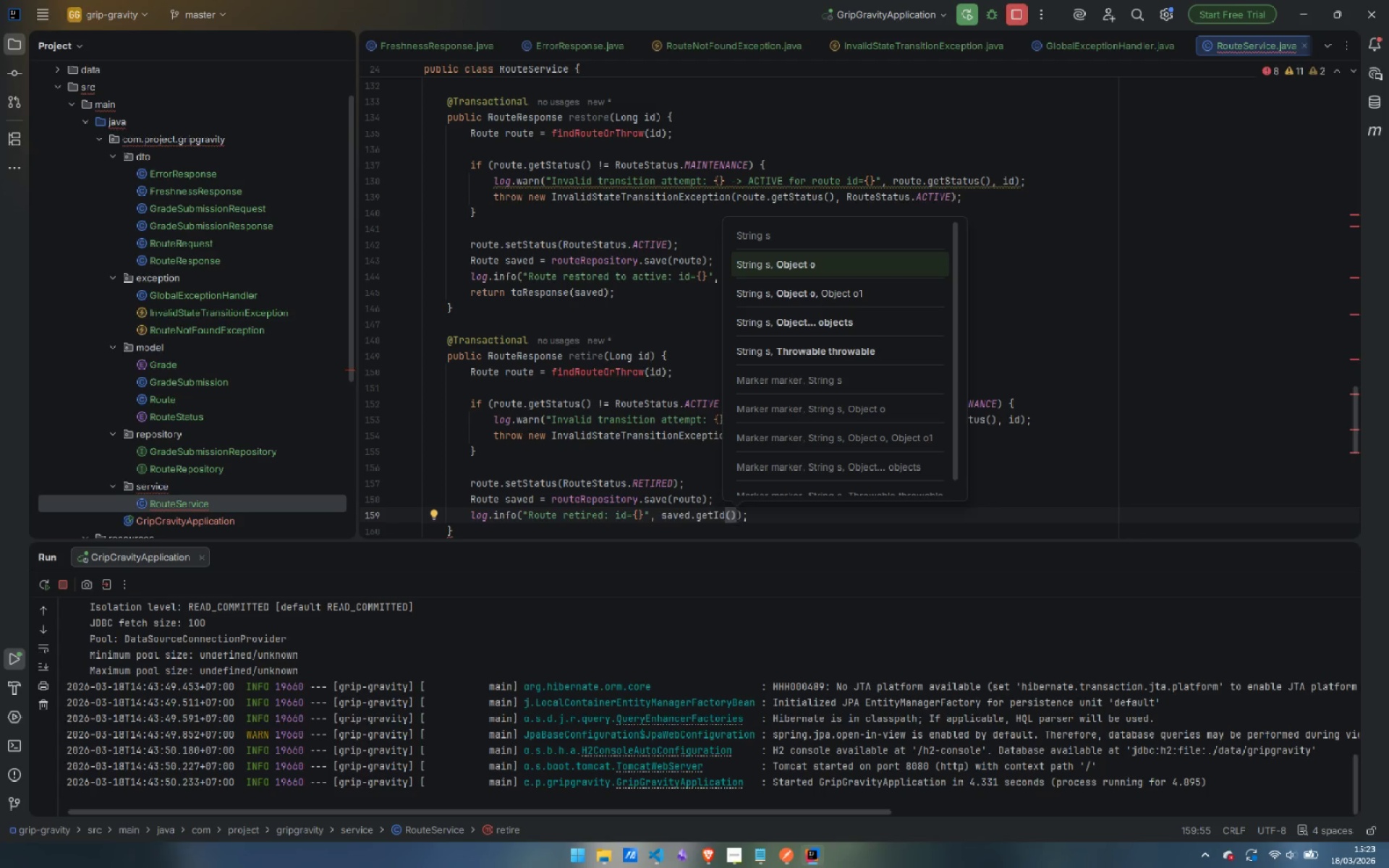 
key(ArrowRight)
 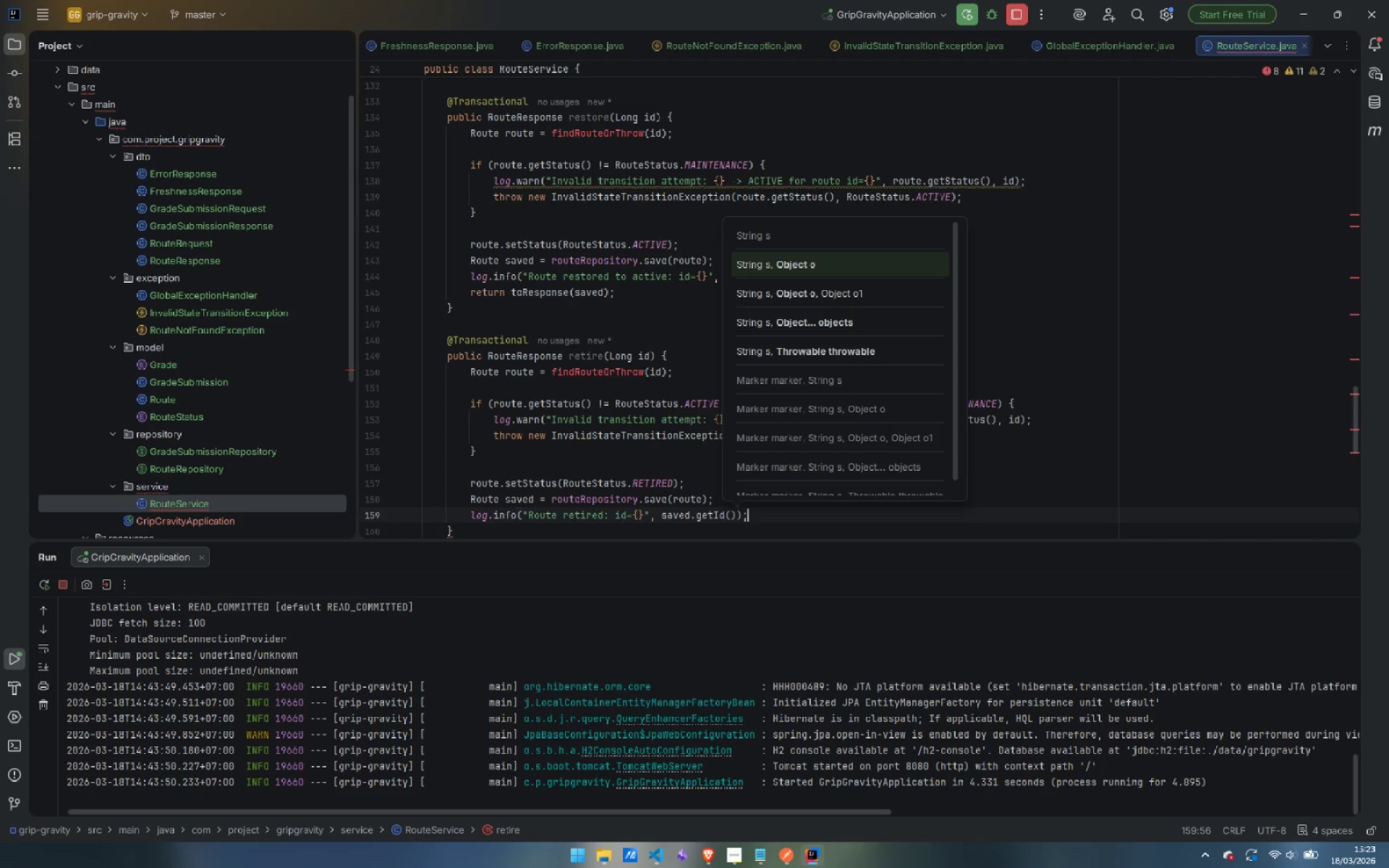 
key(ArrowRight)
 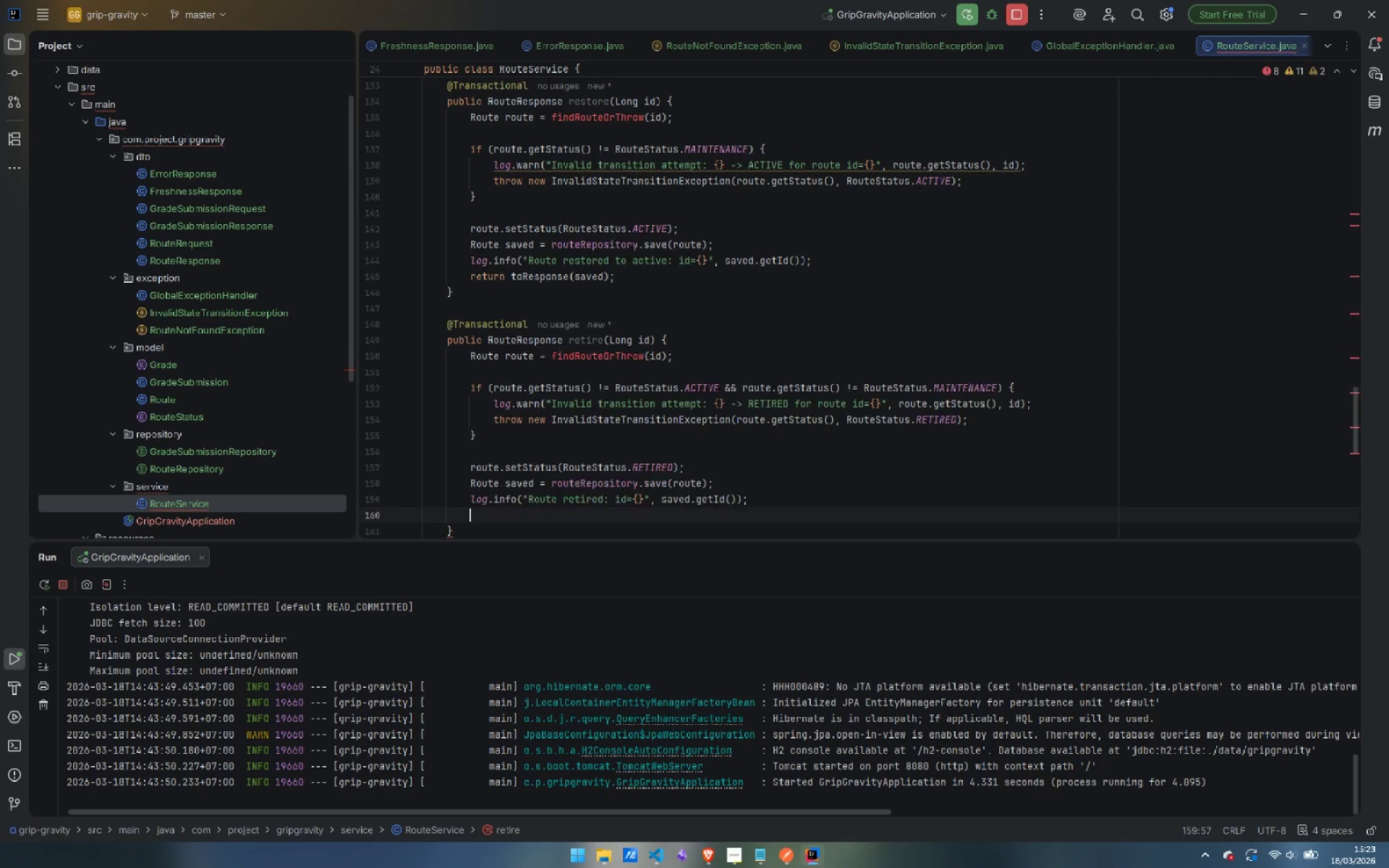 
key(Enter)
 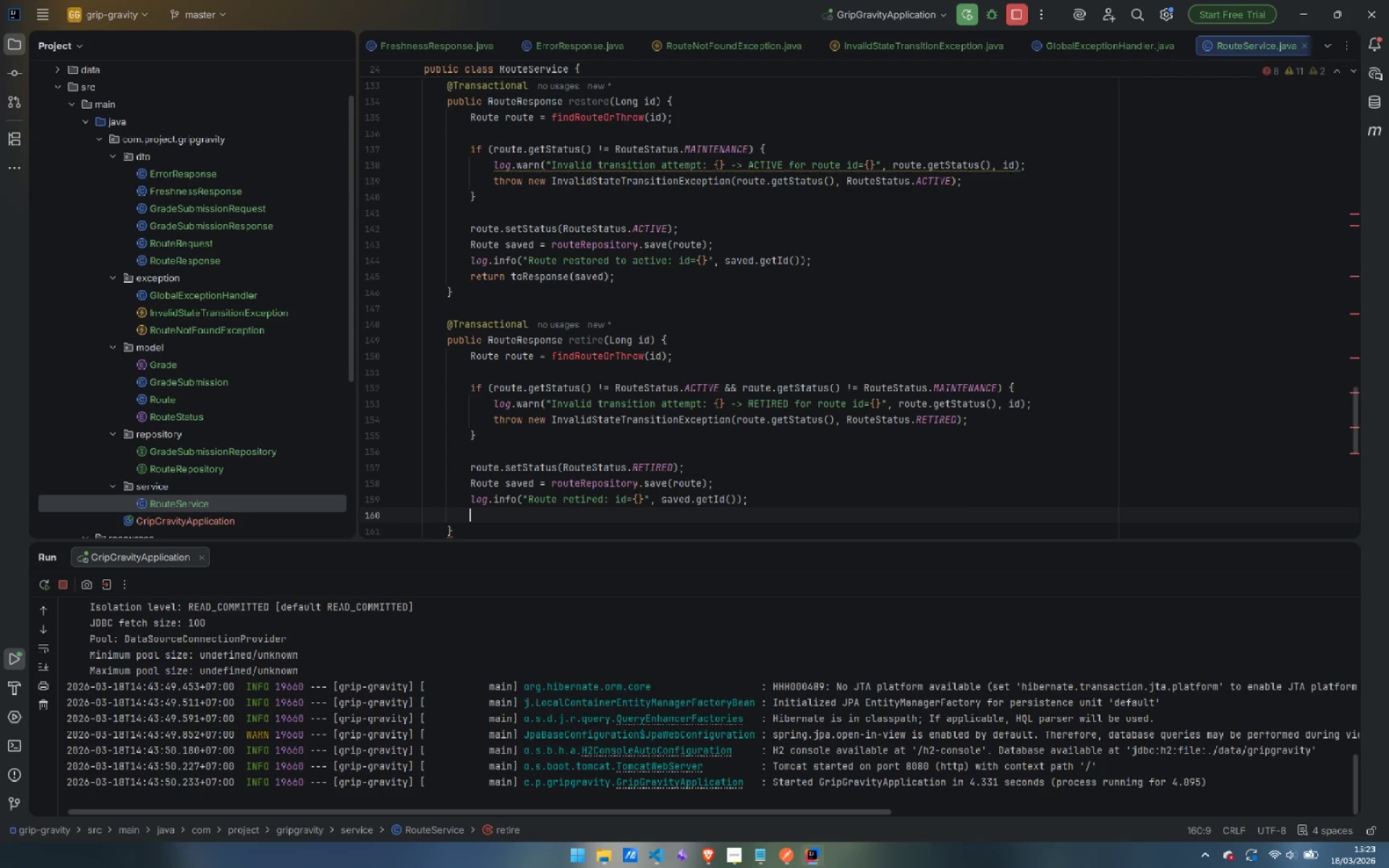 
type(return toRe)
 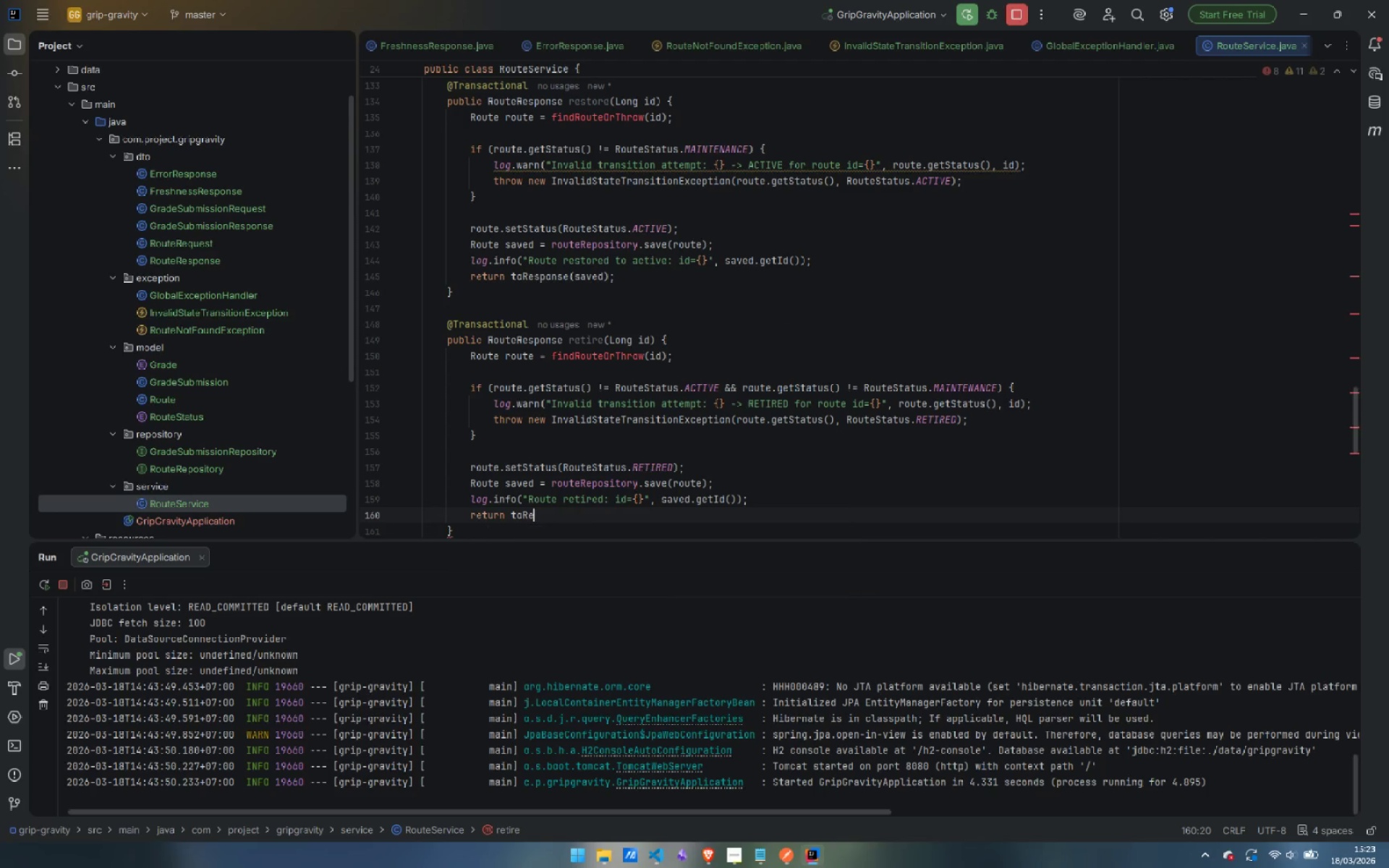 
key(Enter)
 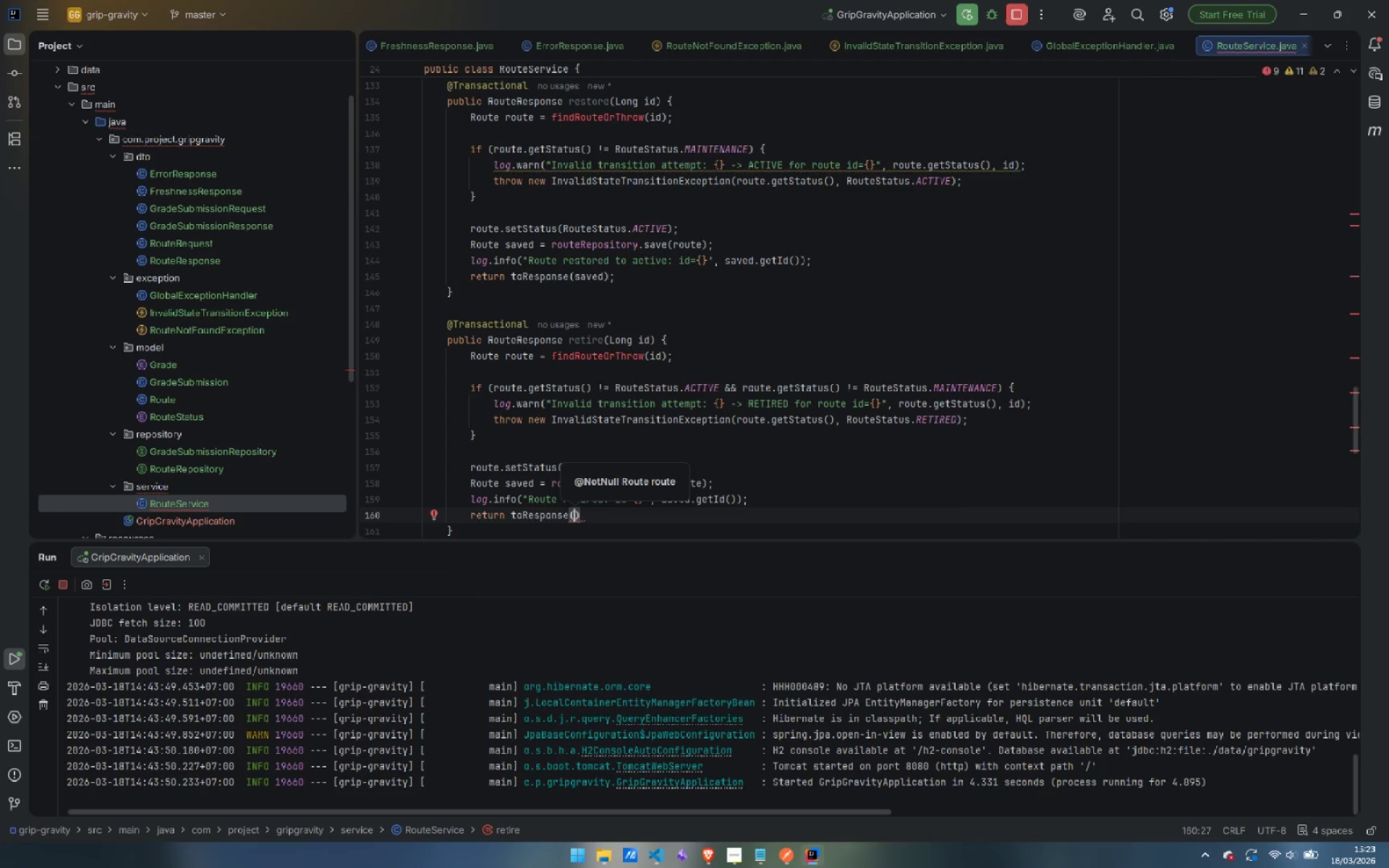 
wait(5.06)
 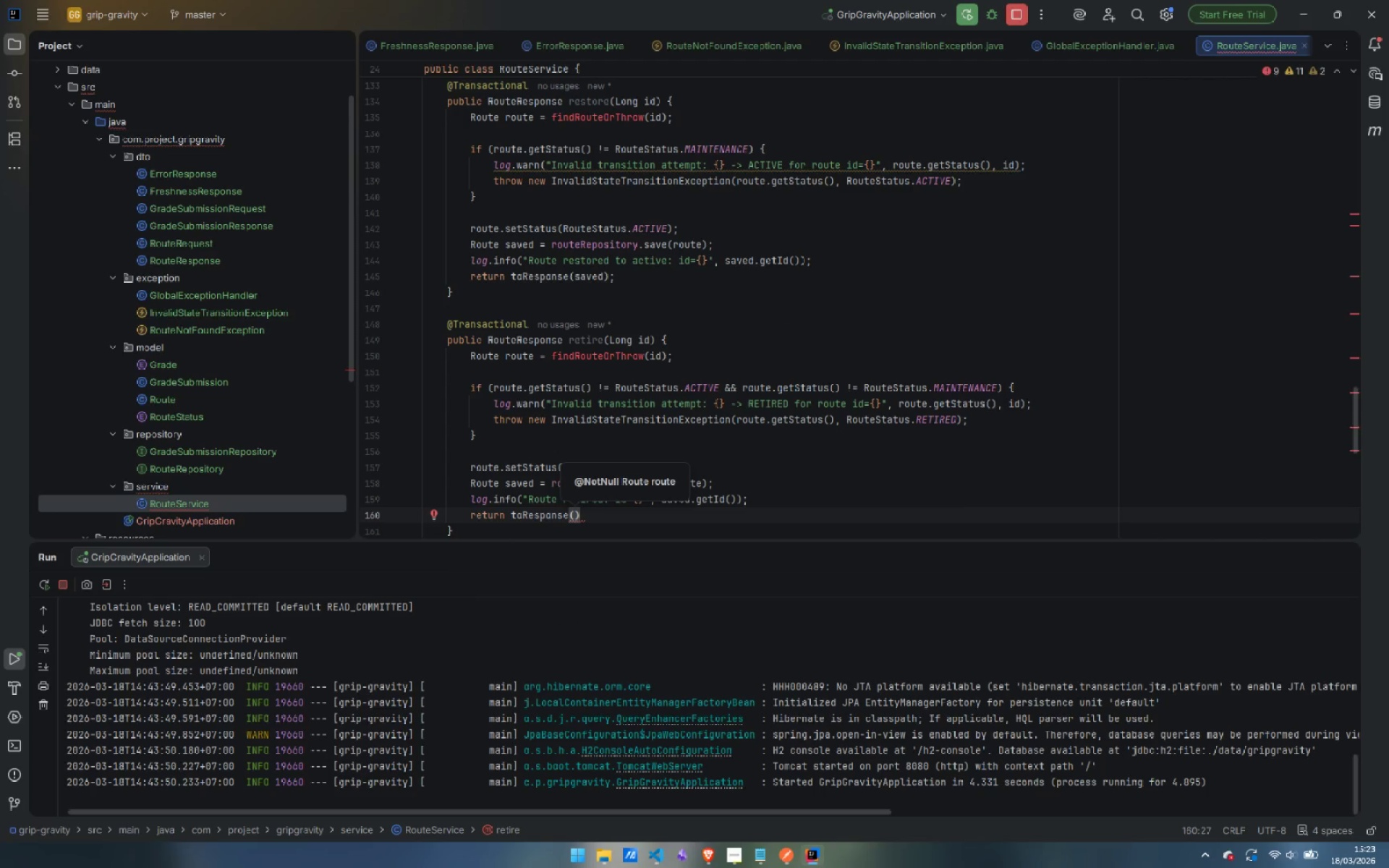 
type(sa)
 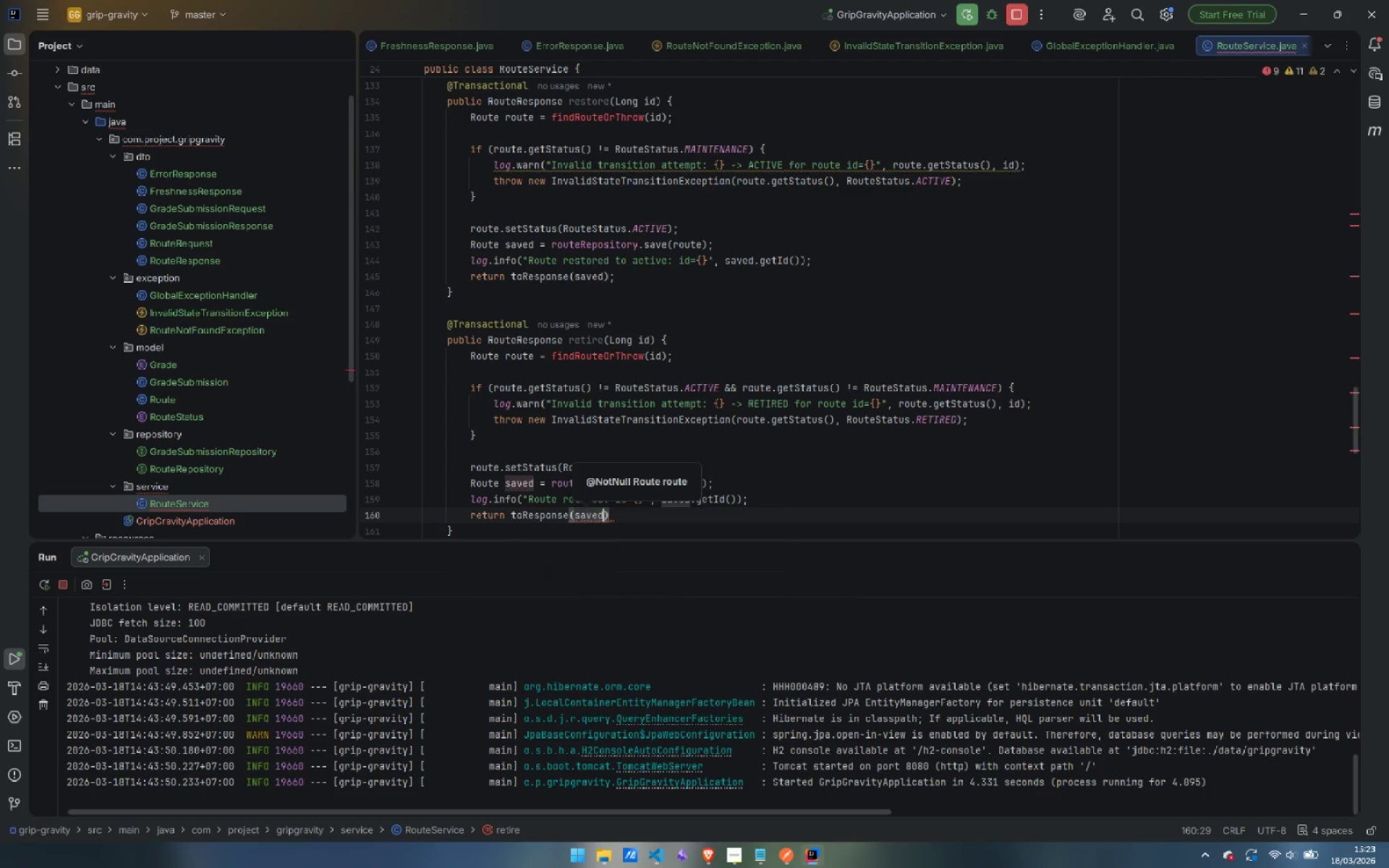 
key(Enter)
 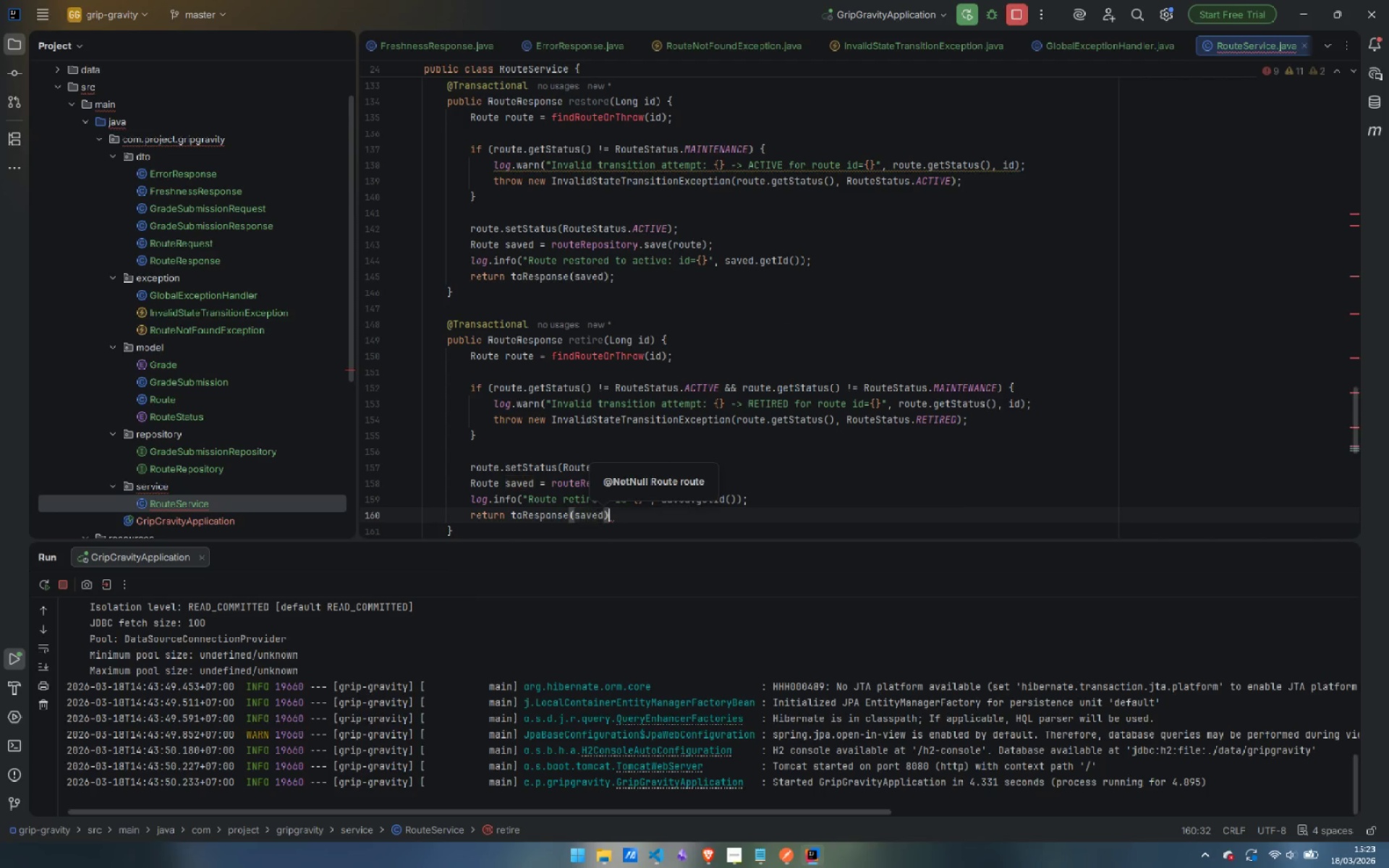 
key(ArrowRight)
 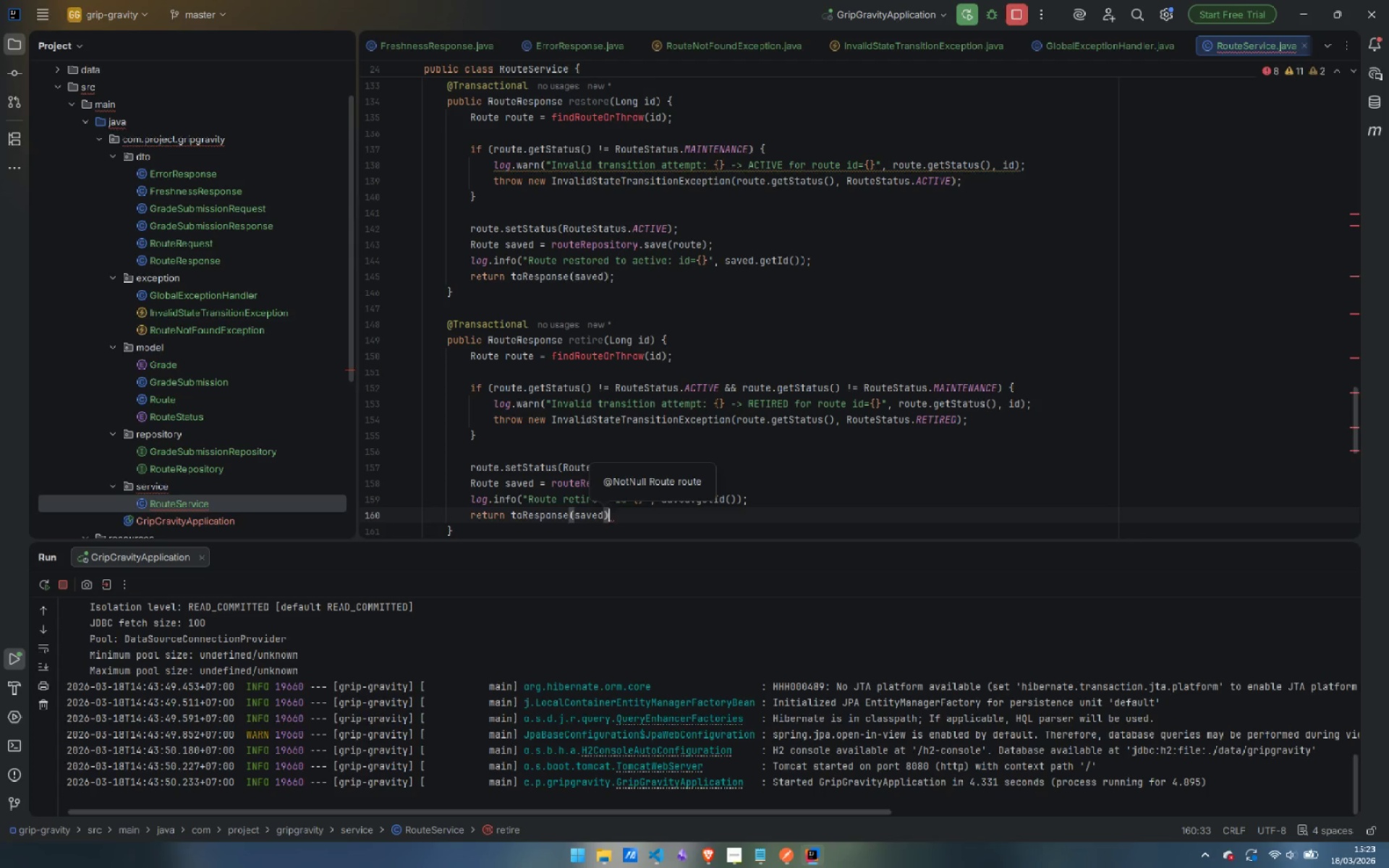 
key(Semicolon)
 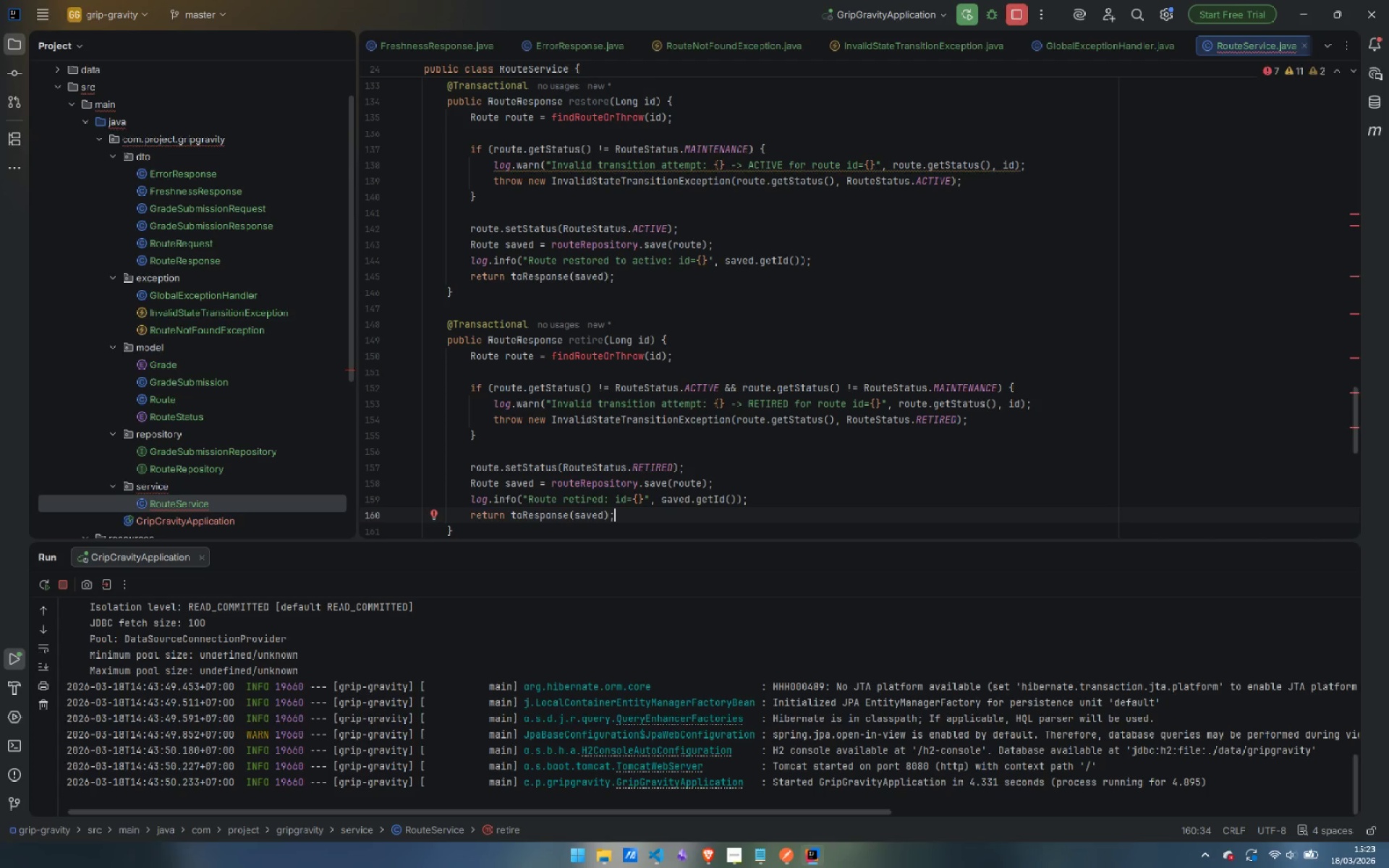 
wait(25.67)
 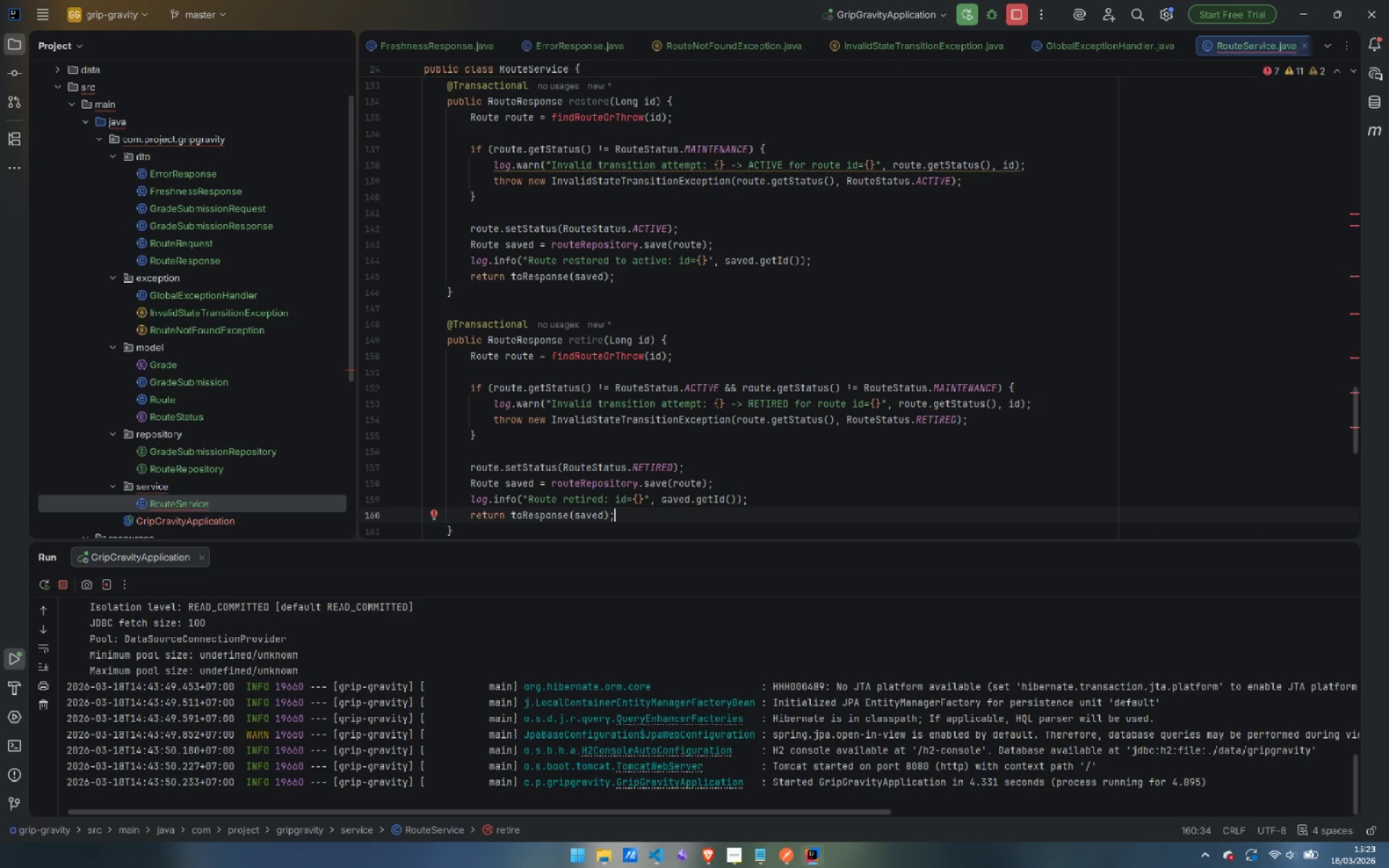 
key(ArrowDown)
 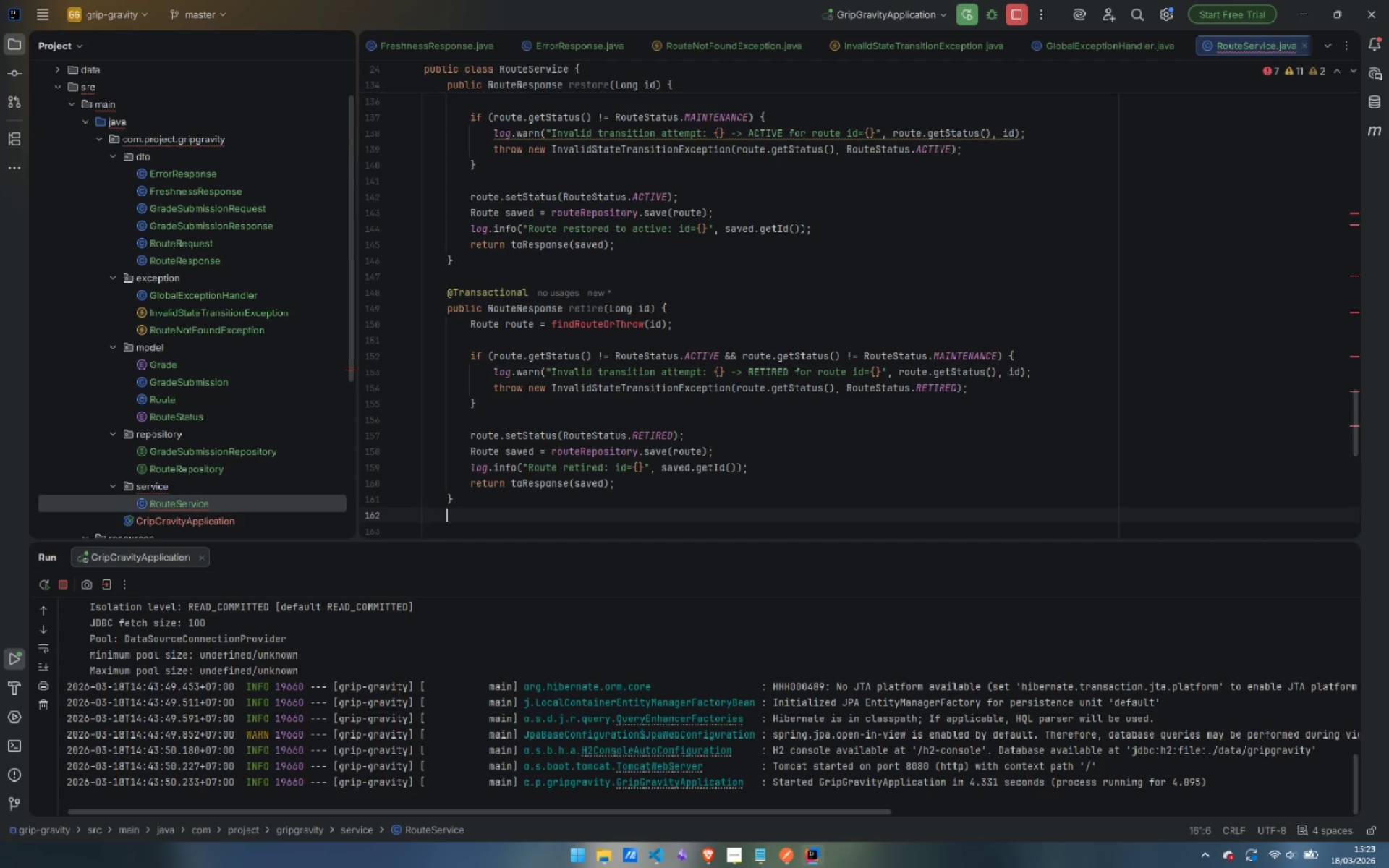 
key(Enter)
 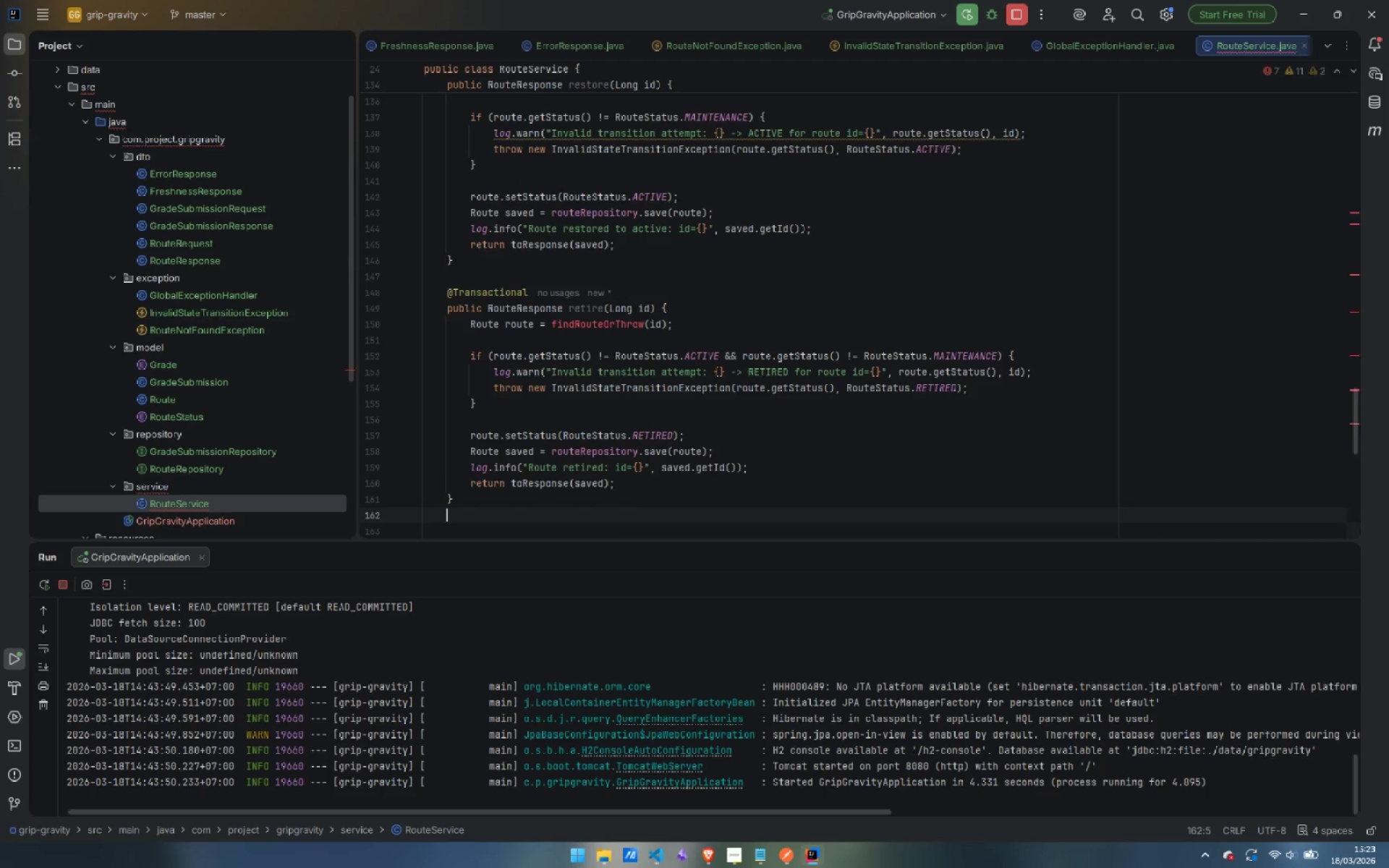 
key(Enter)
 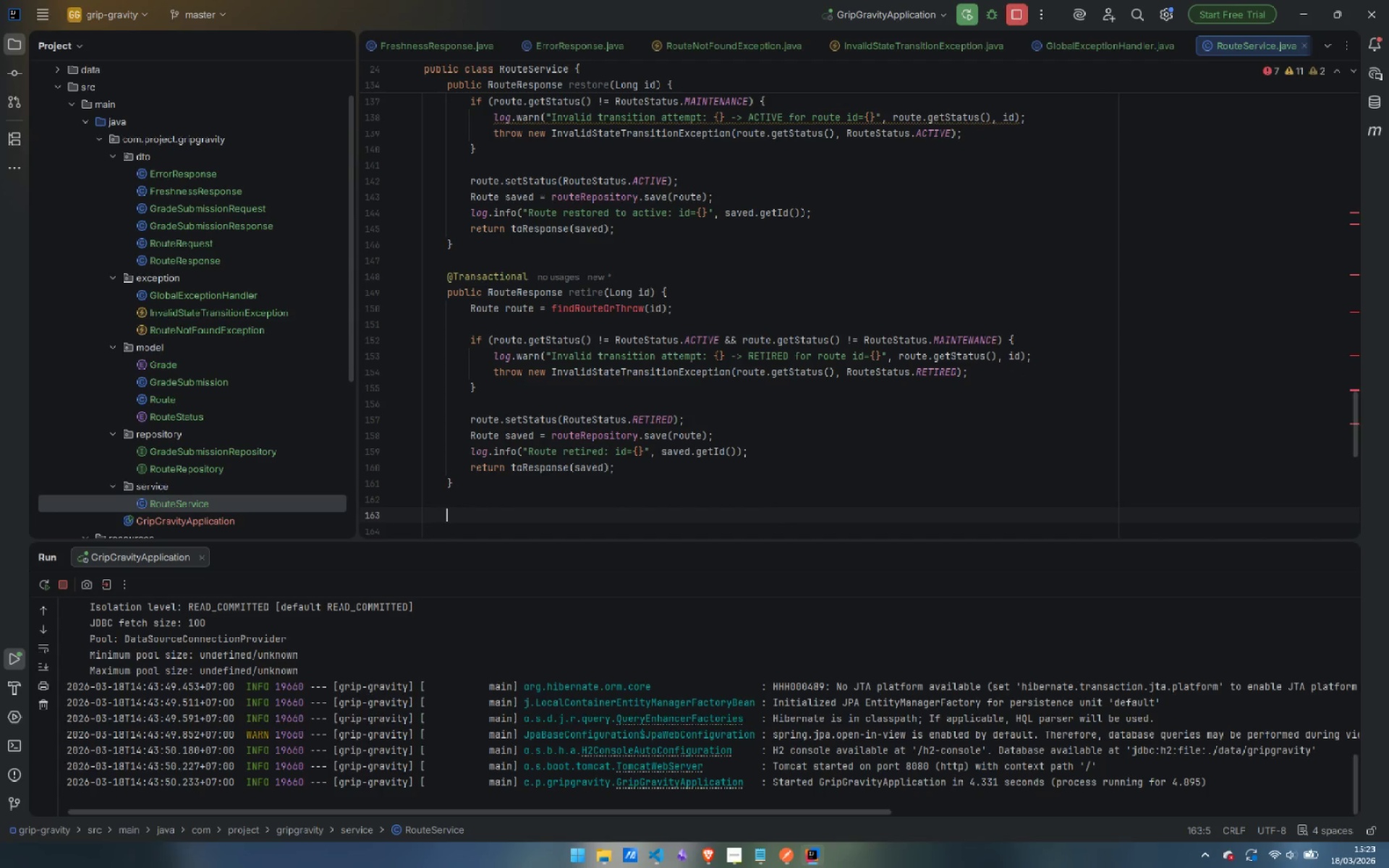 
type(@Tr)
 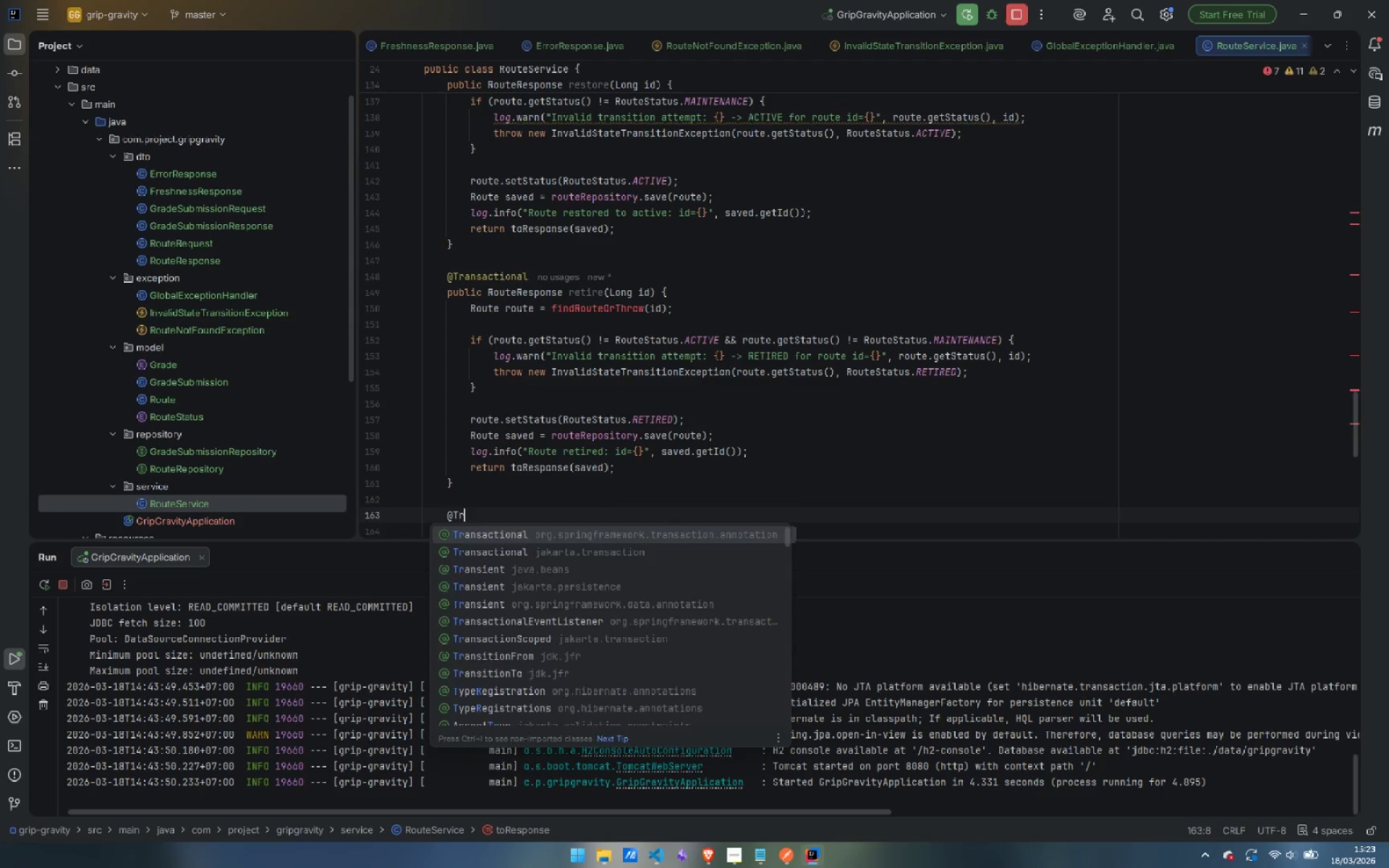 
key(Enter)
 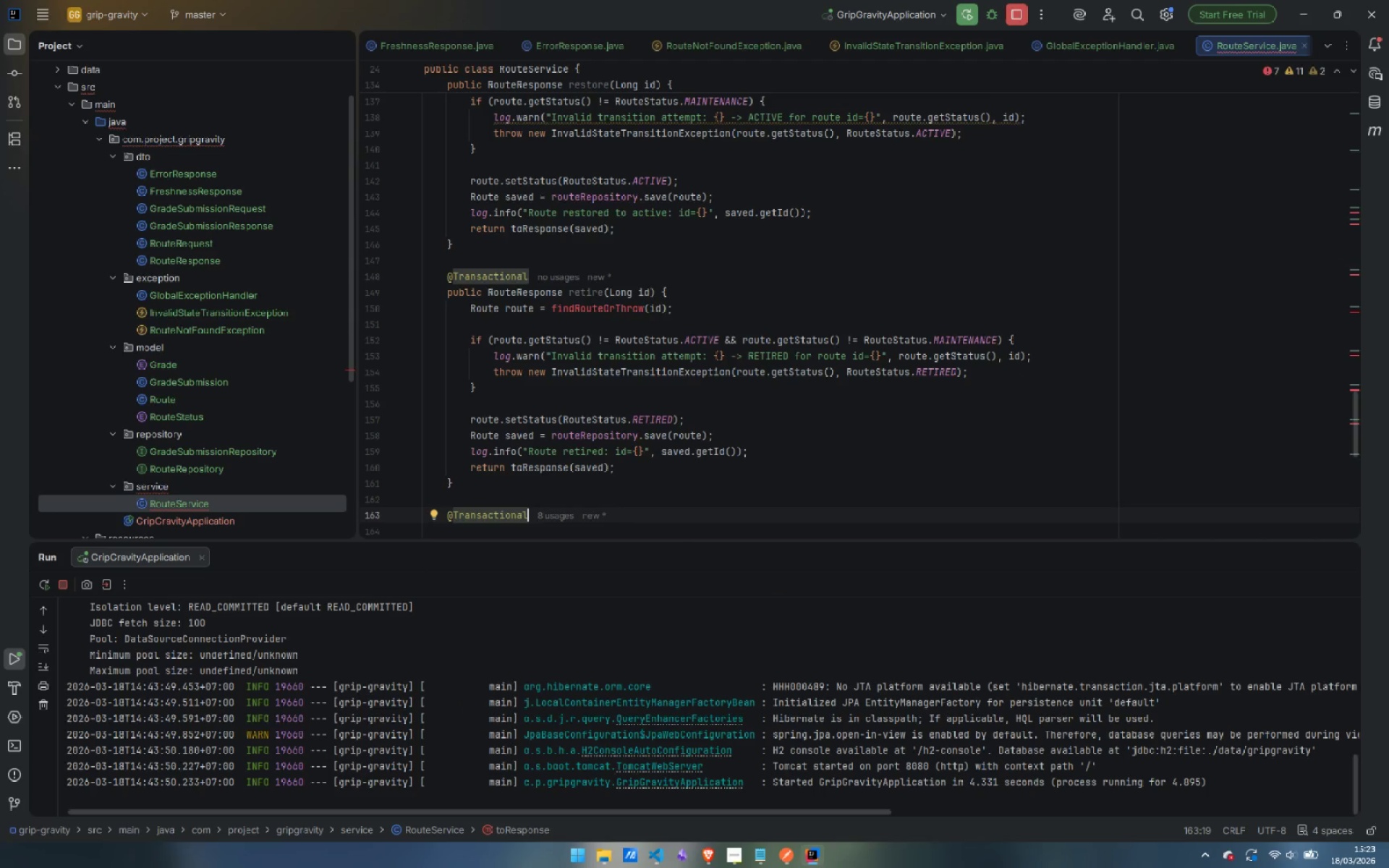 
key(Enter)
 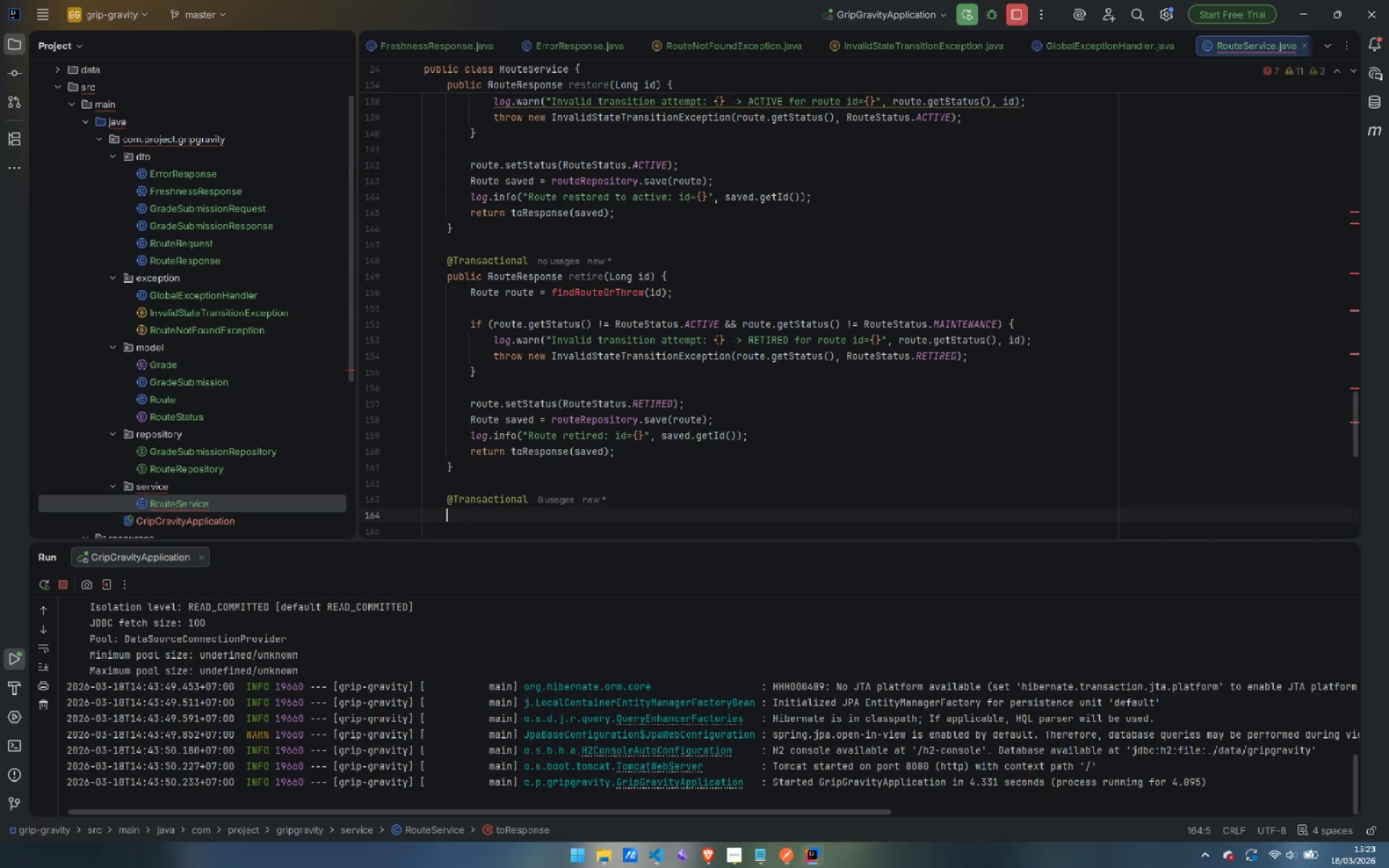 
type(pub)
 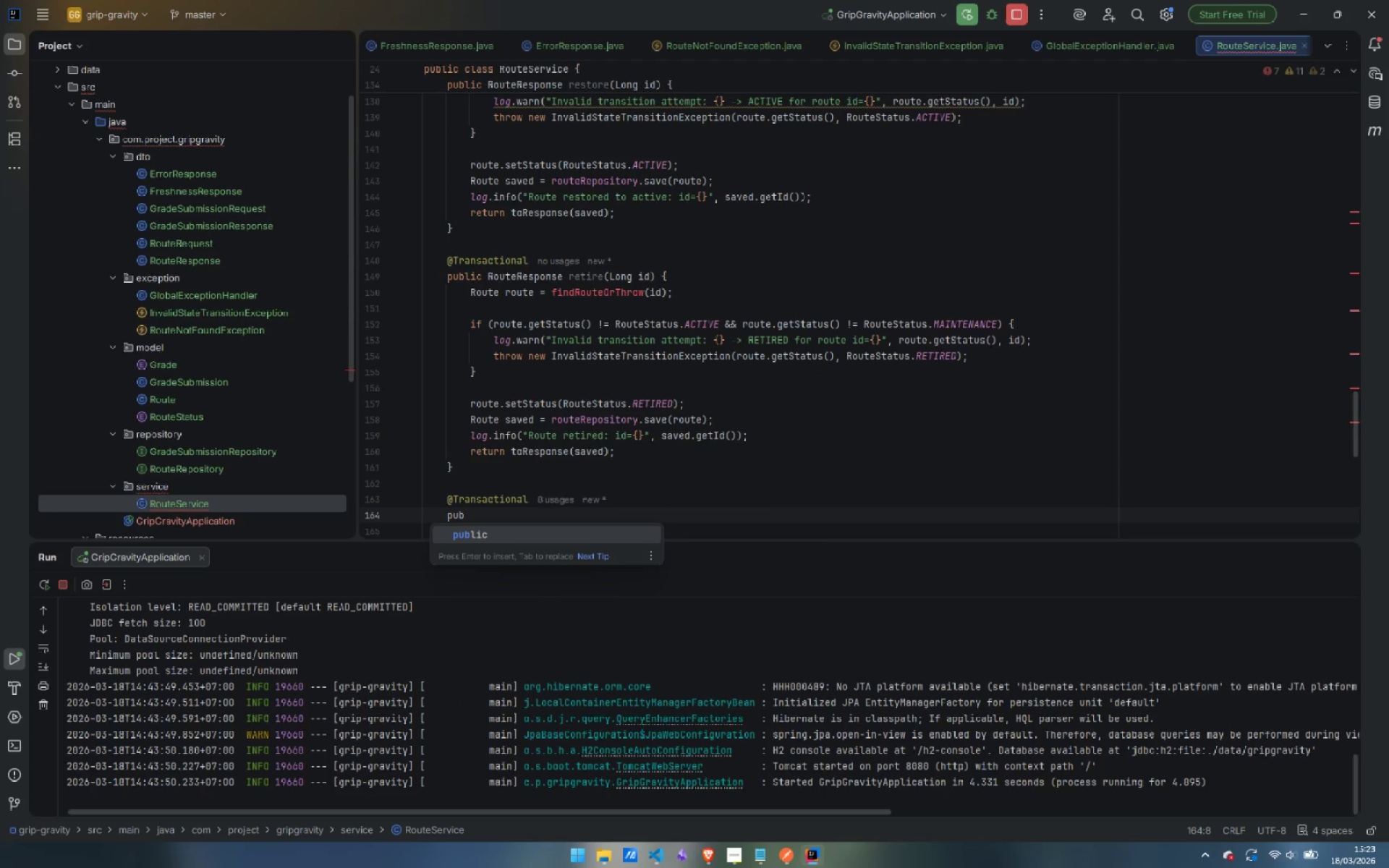 
key(Enter)
 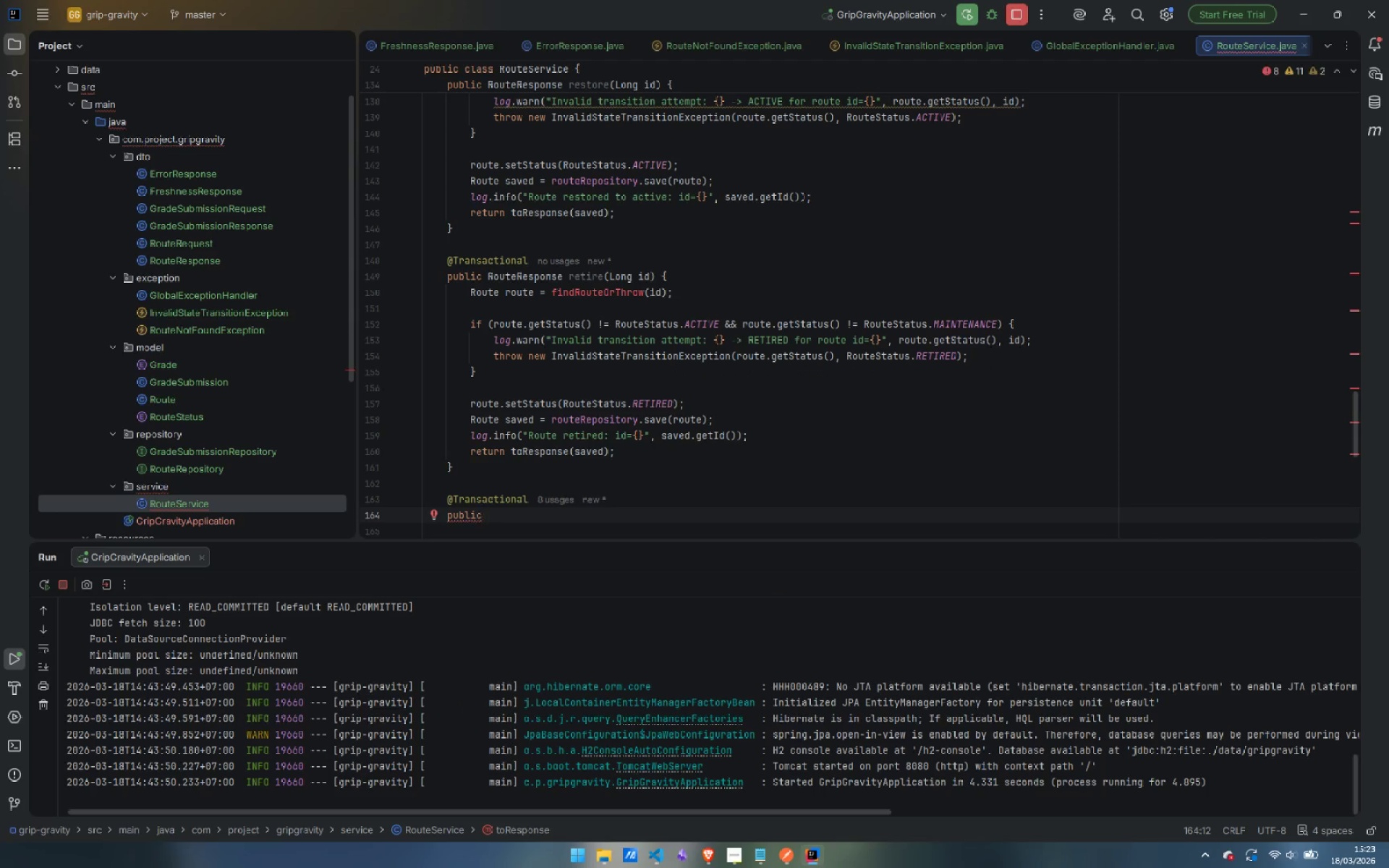 
type(RouteRe)
 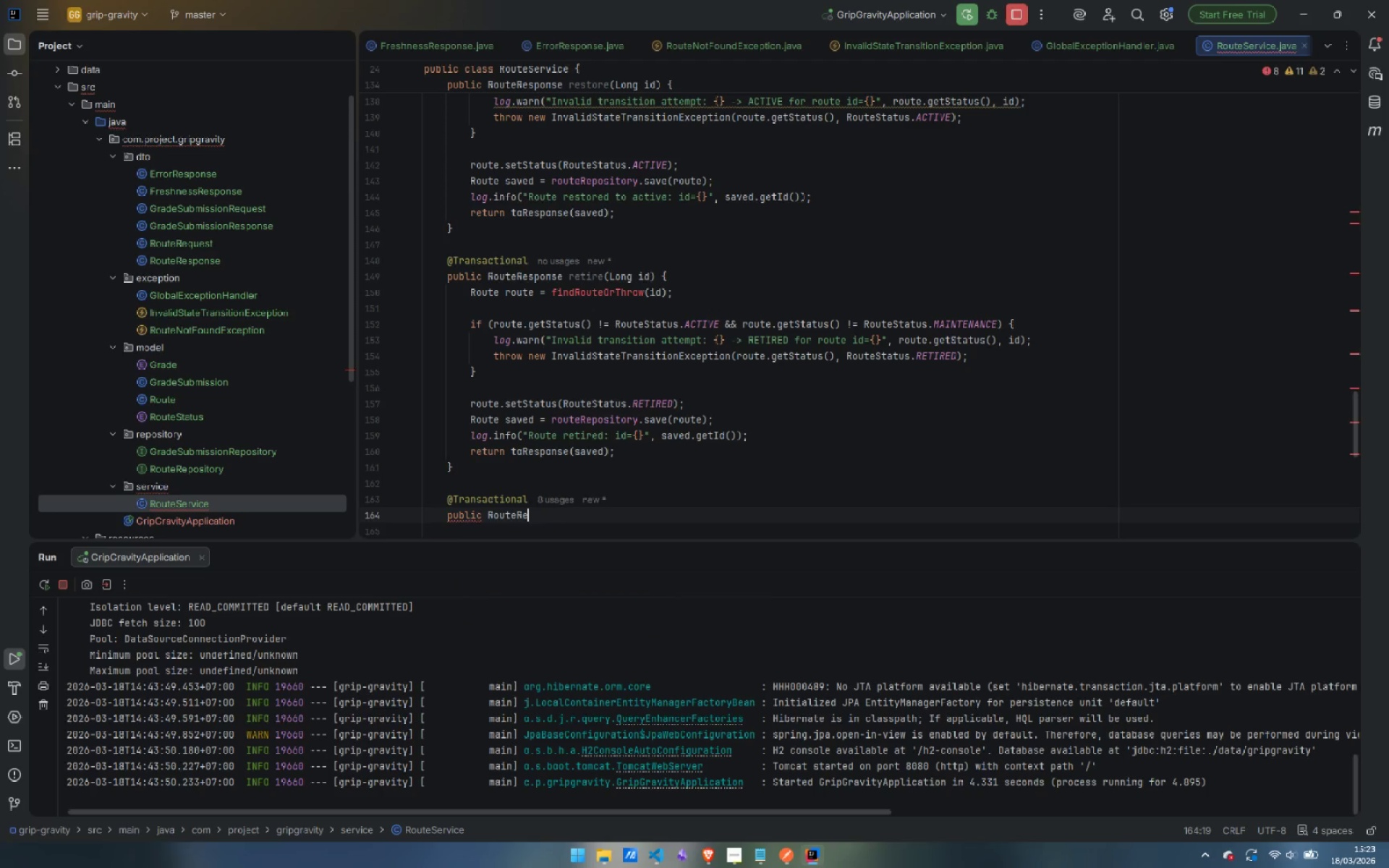 
key(Enter)
 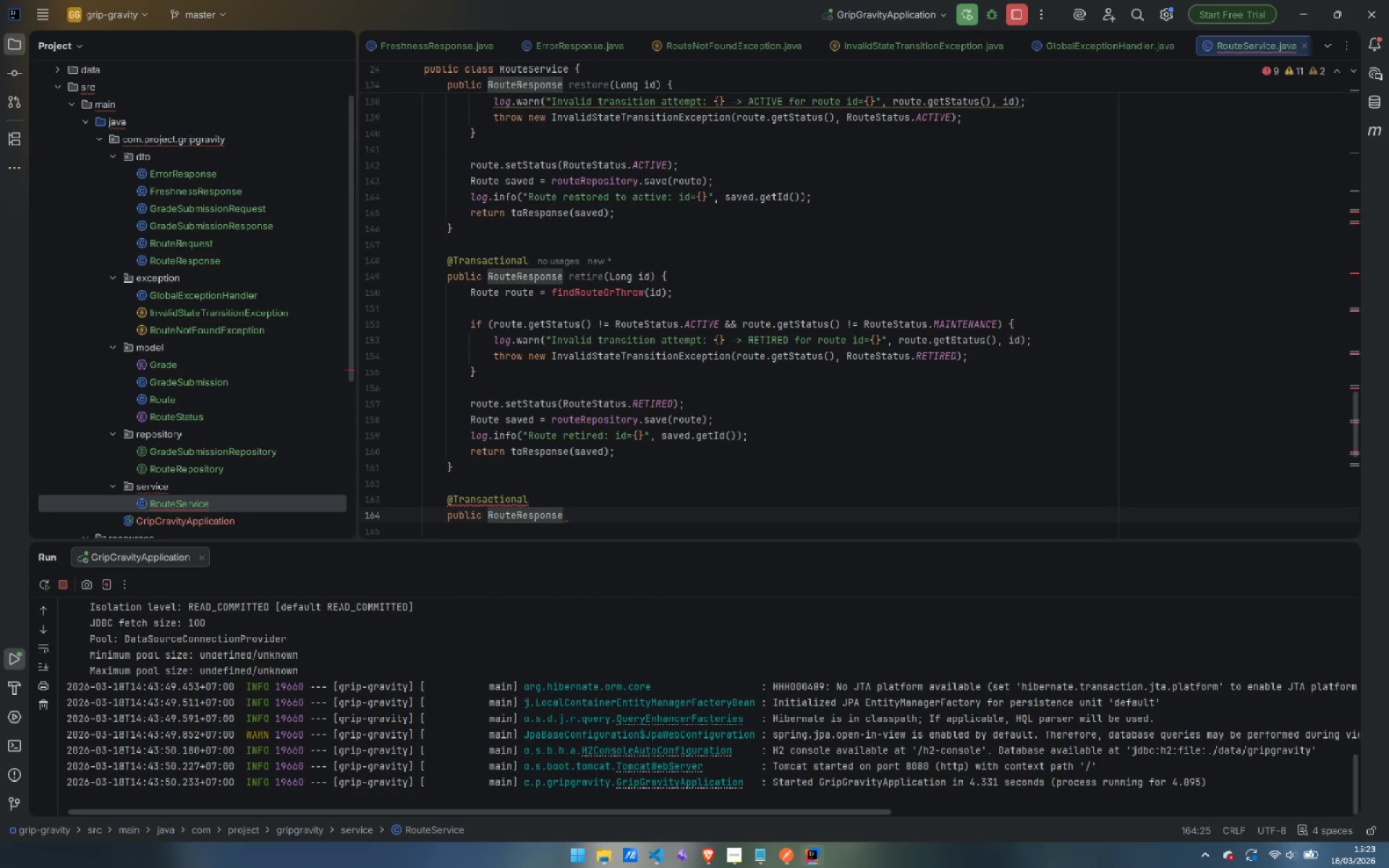 
type( reset(Log)
key(Backspace)
type(n)
 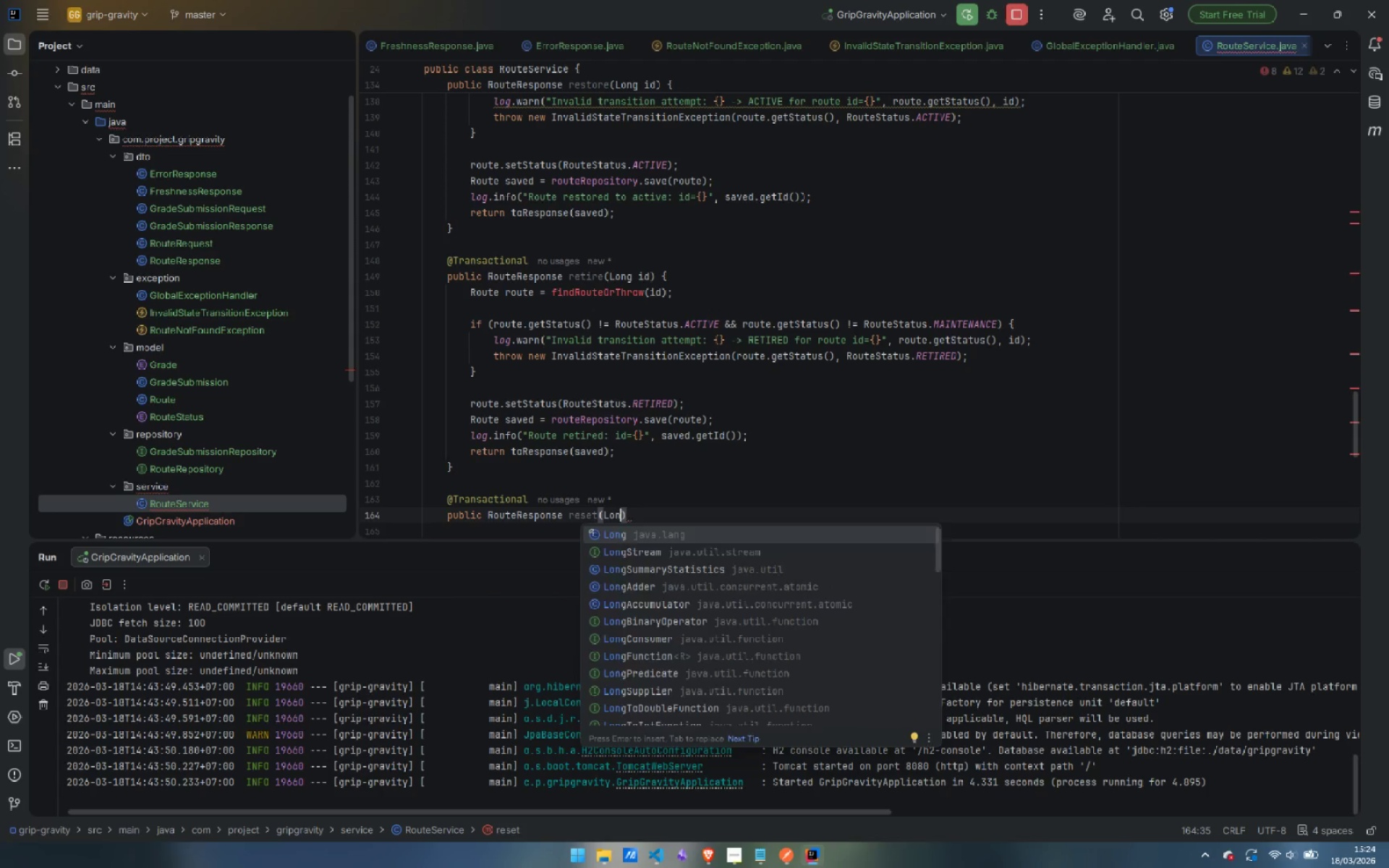 
key(Enter)
 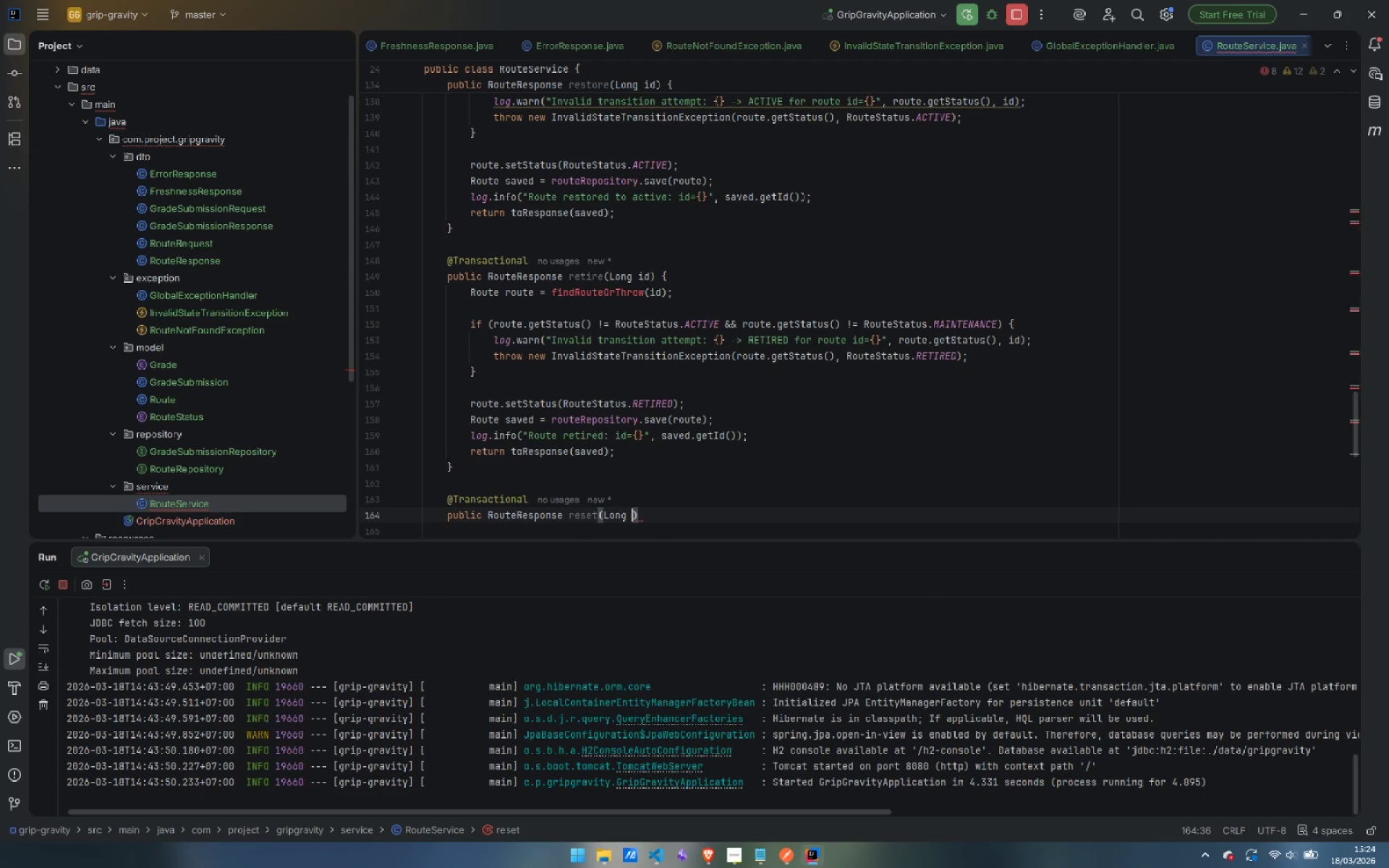 
type( id)
 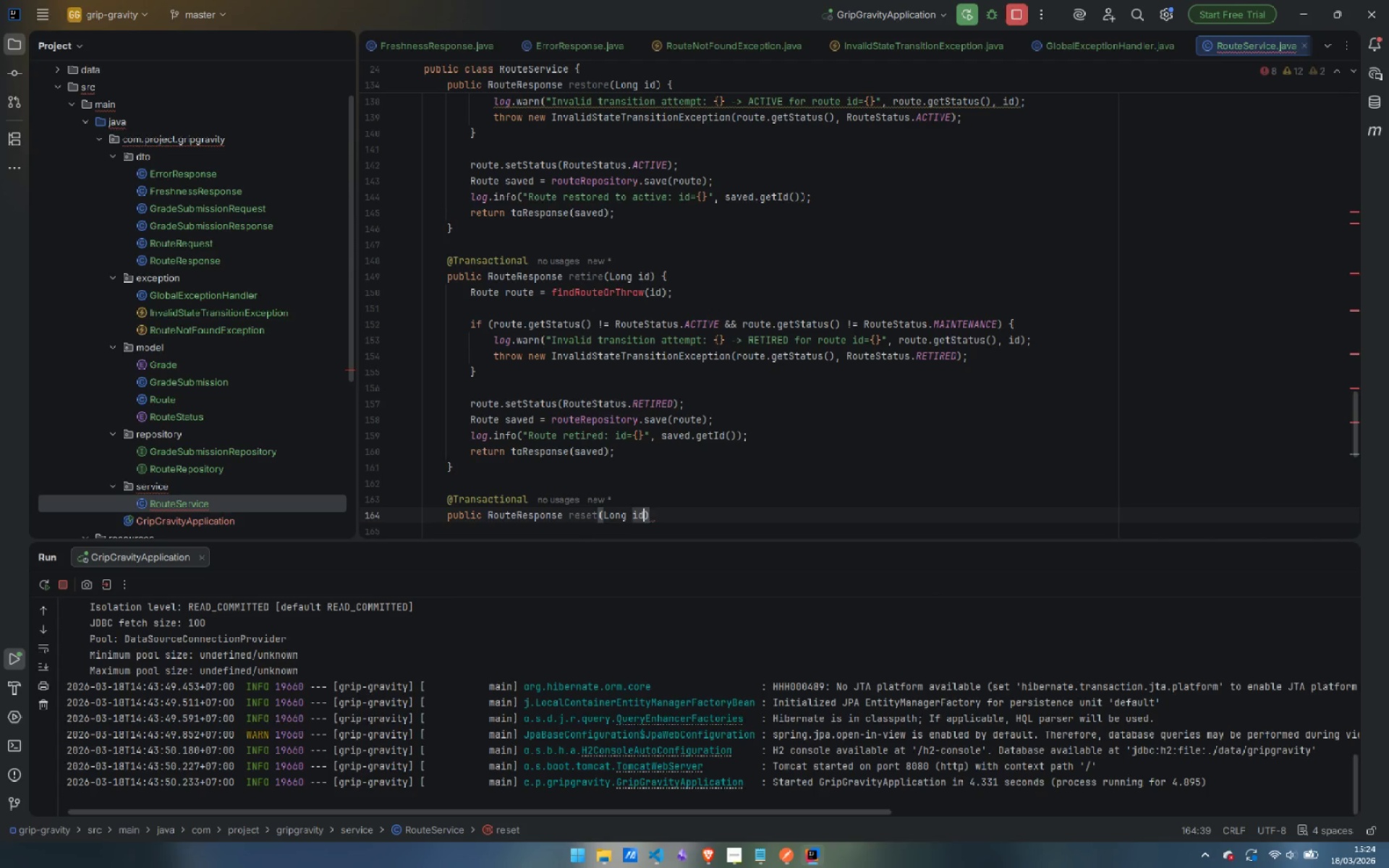 
key(ArrowRight)
 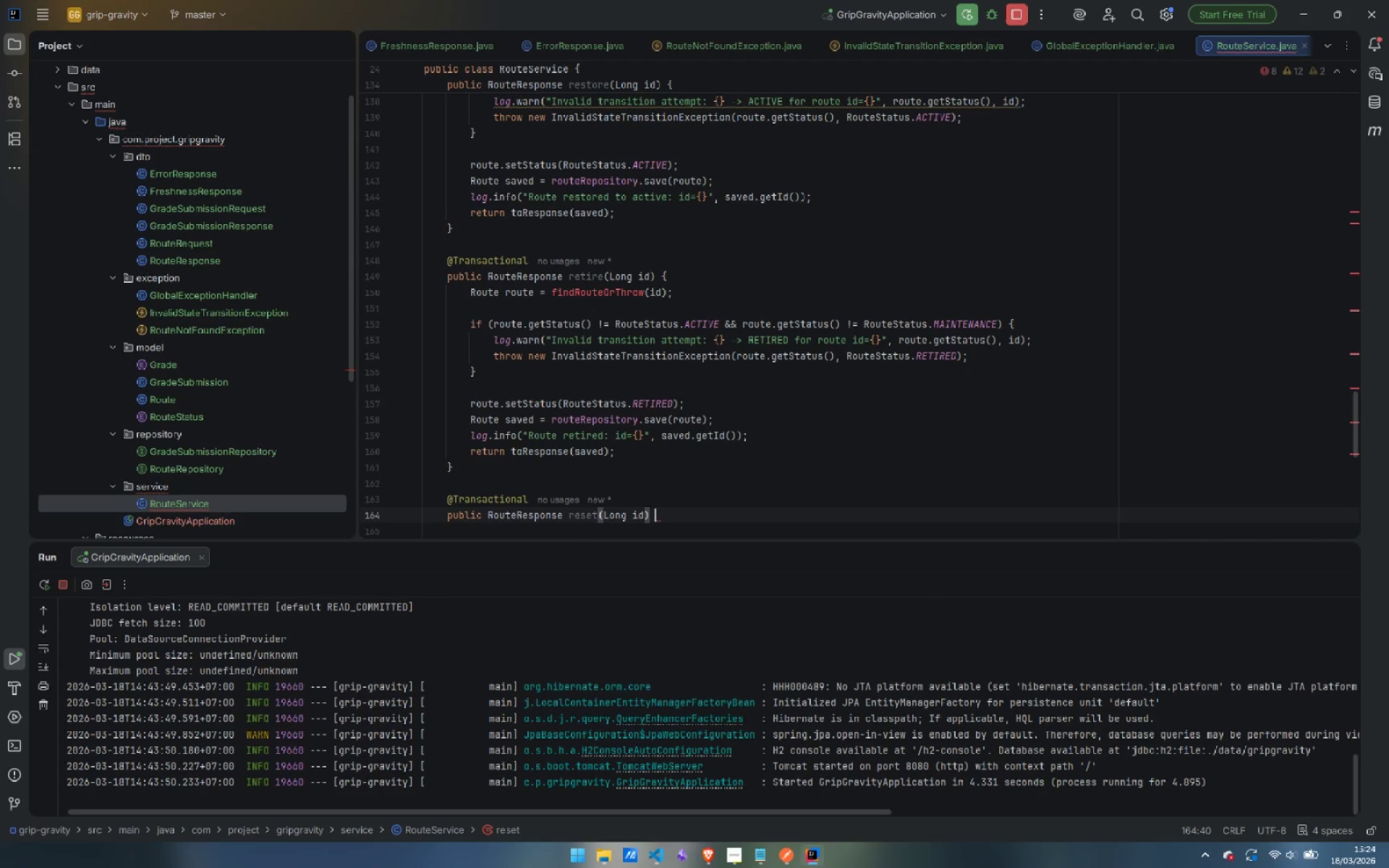 
key(Space)
 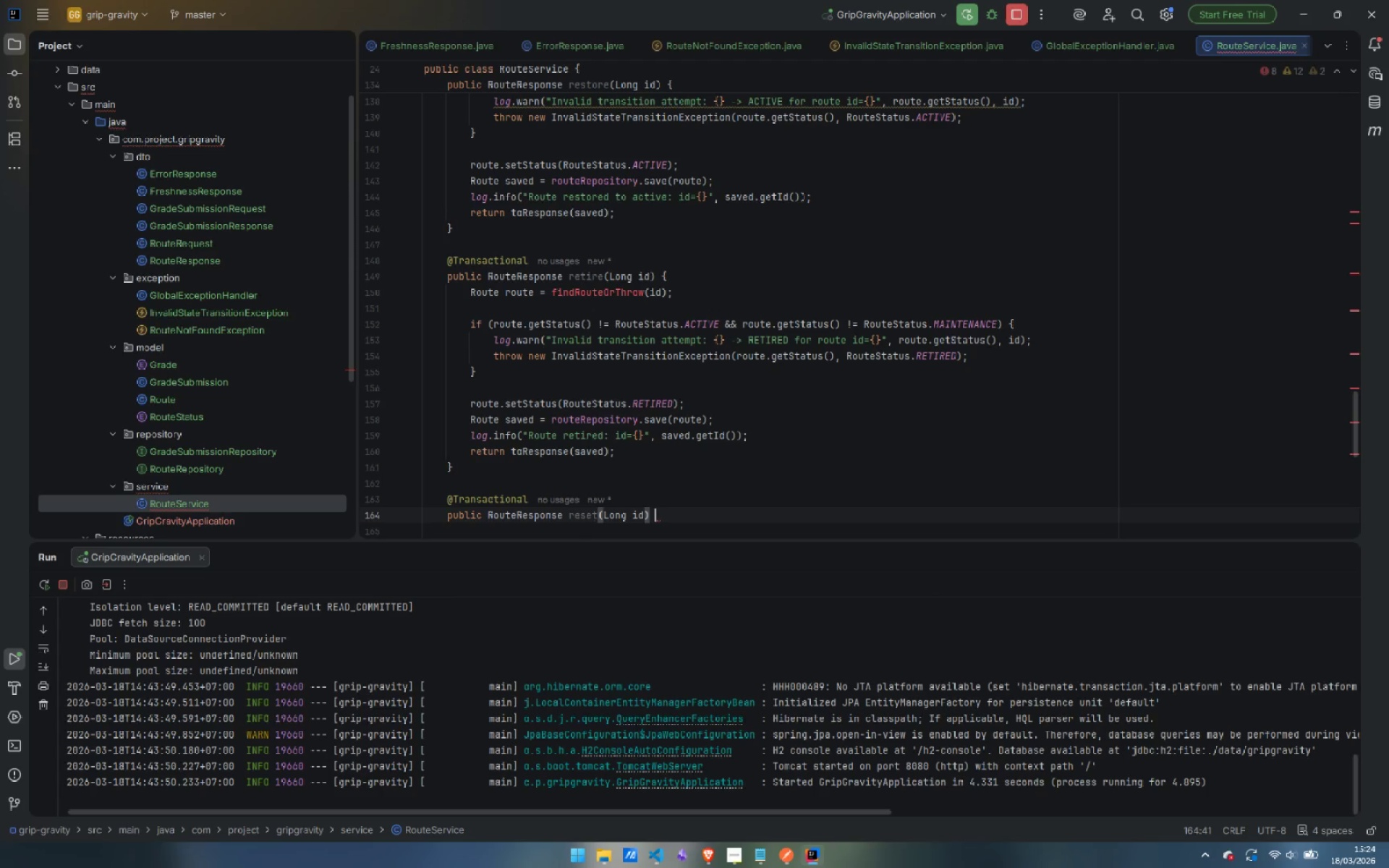 
key(Shift+ShiftLeft)
 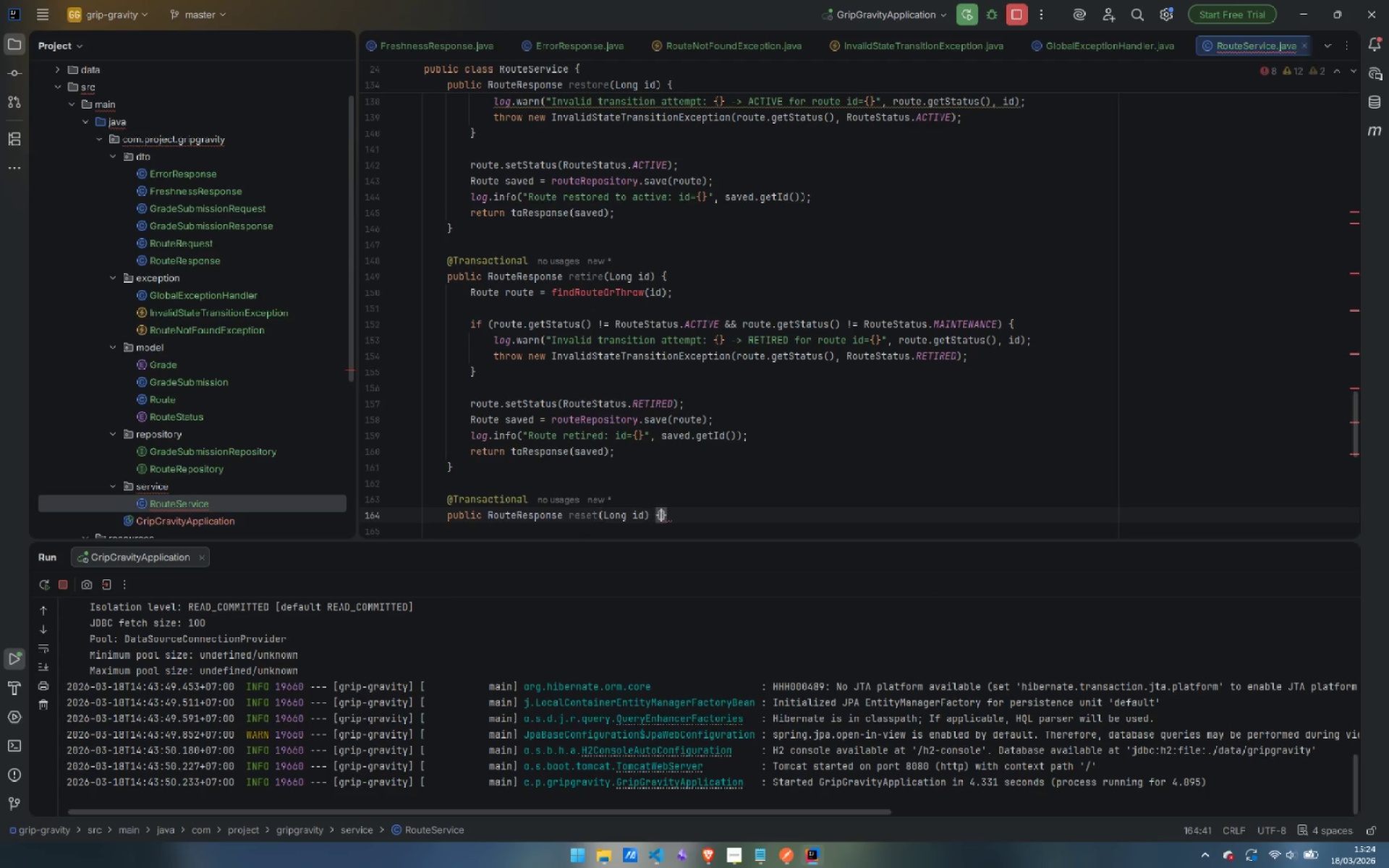 
key(Shift+BracketLeft)
 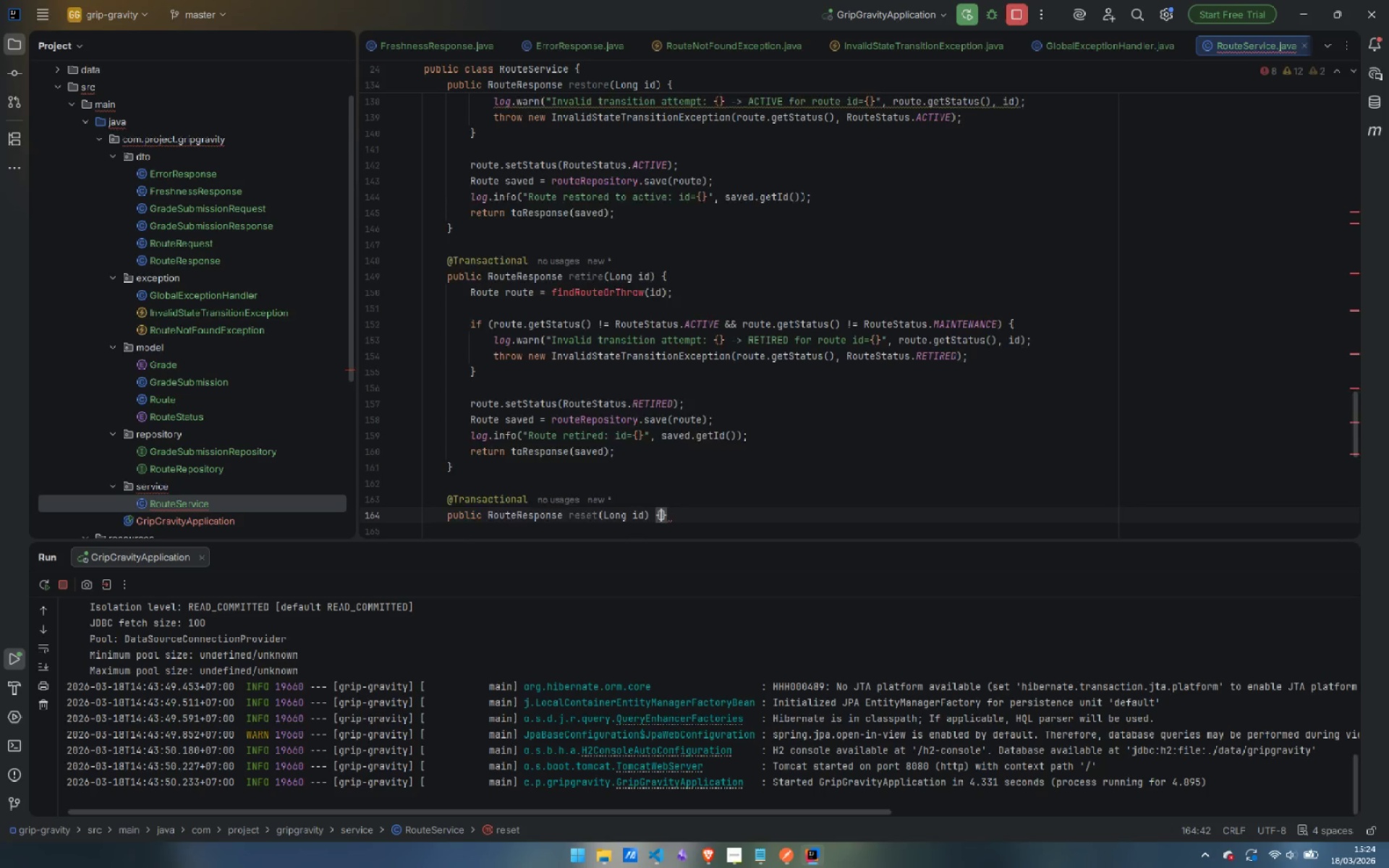 
key(Enter)
 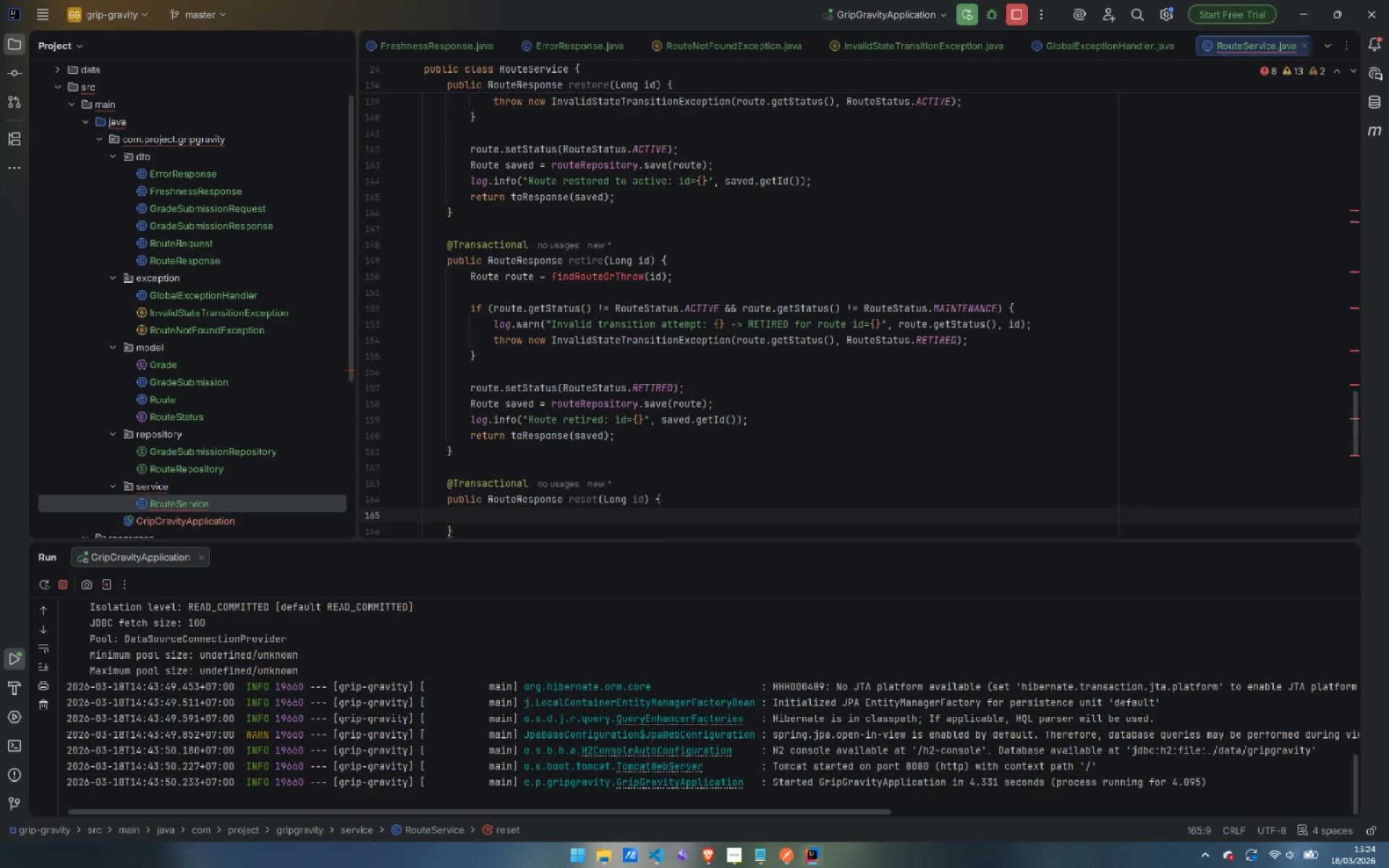 
wait(7.14)
 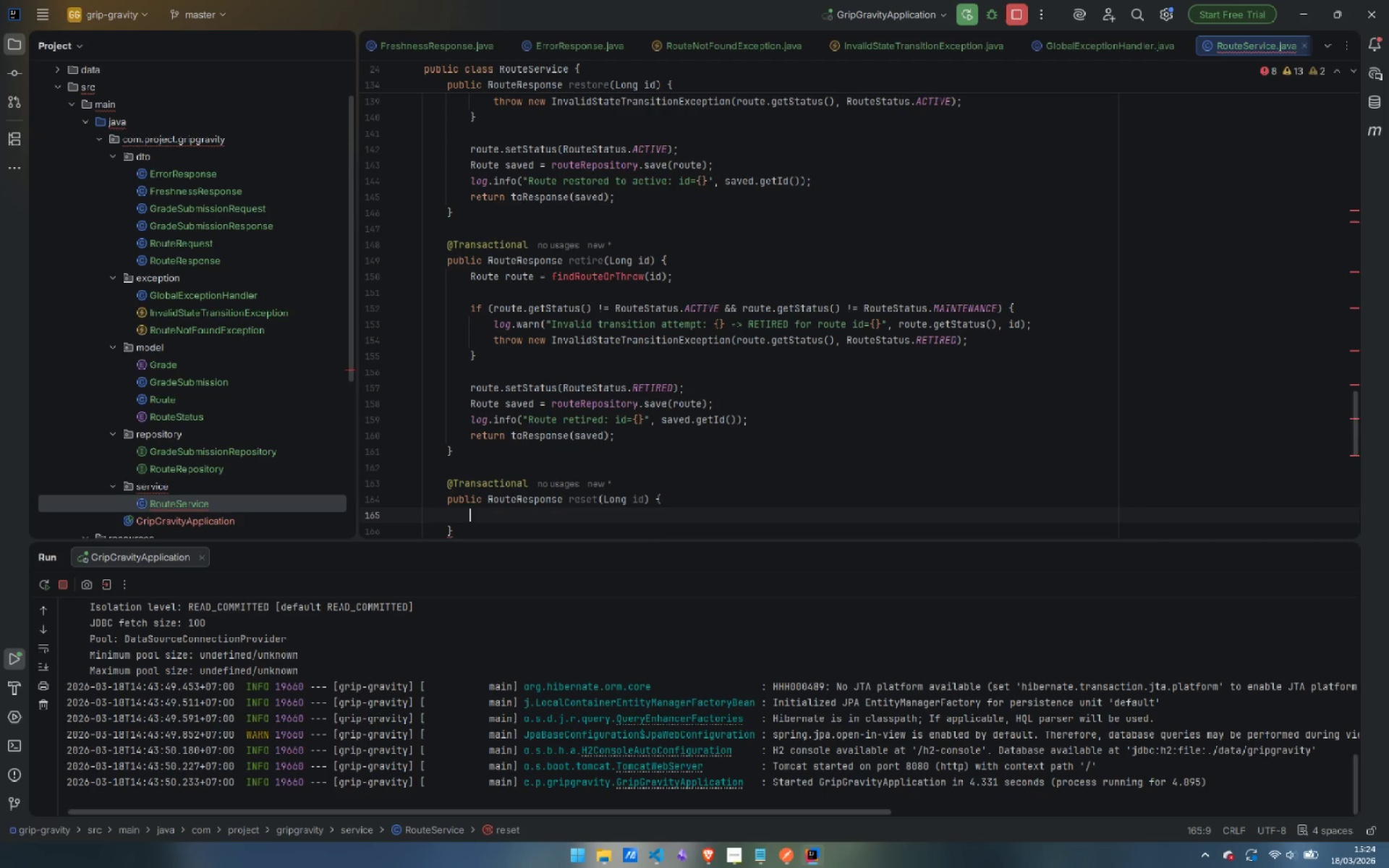 
type(Route original = findRouteOrThrow(id)
 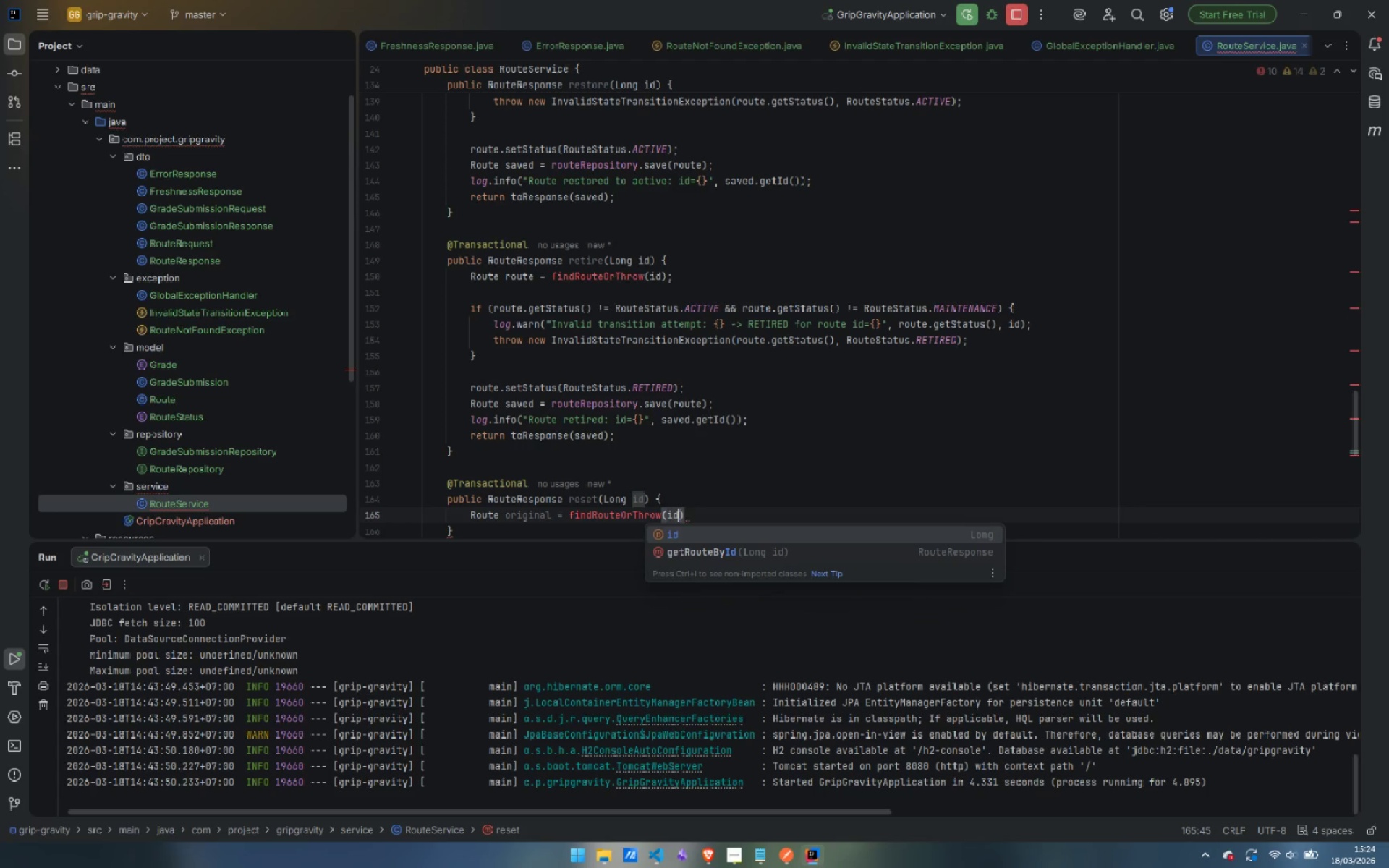 
key(ArrowRight)
 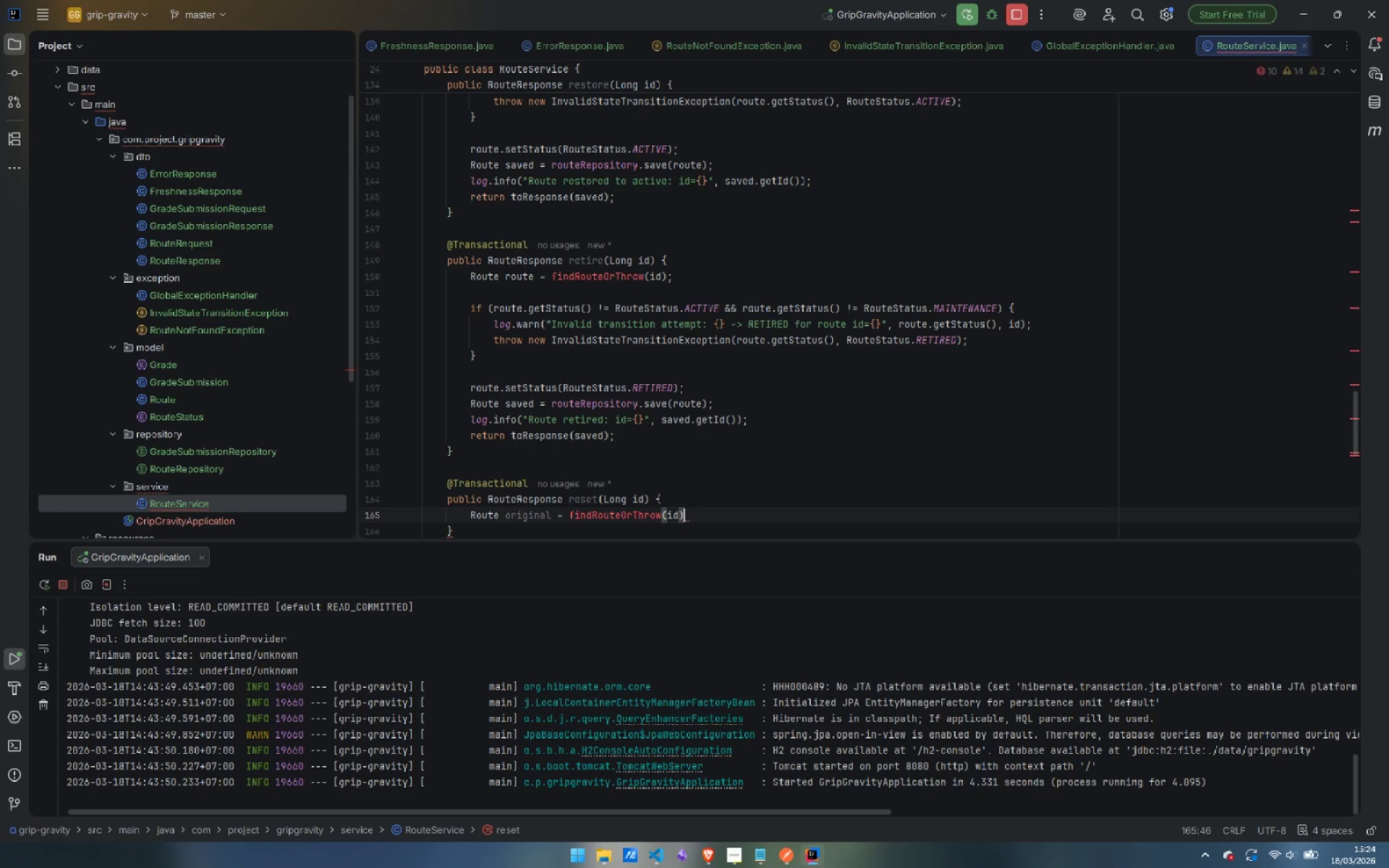 
key(Semicolon)
 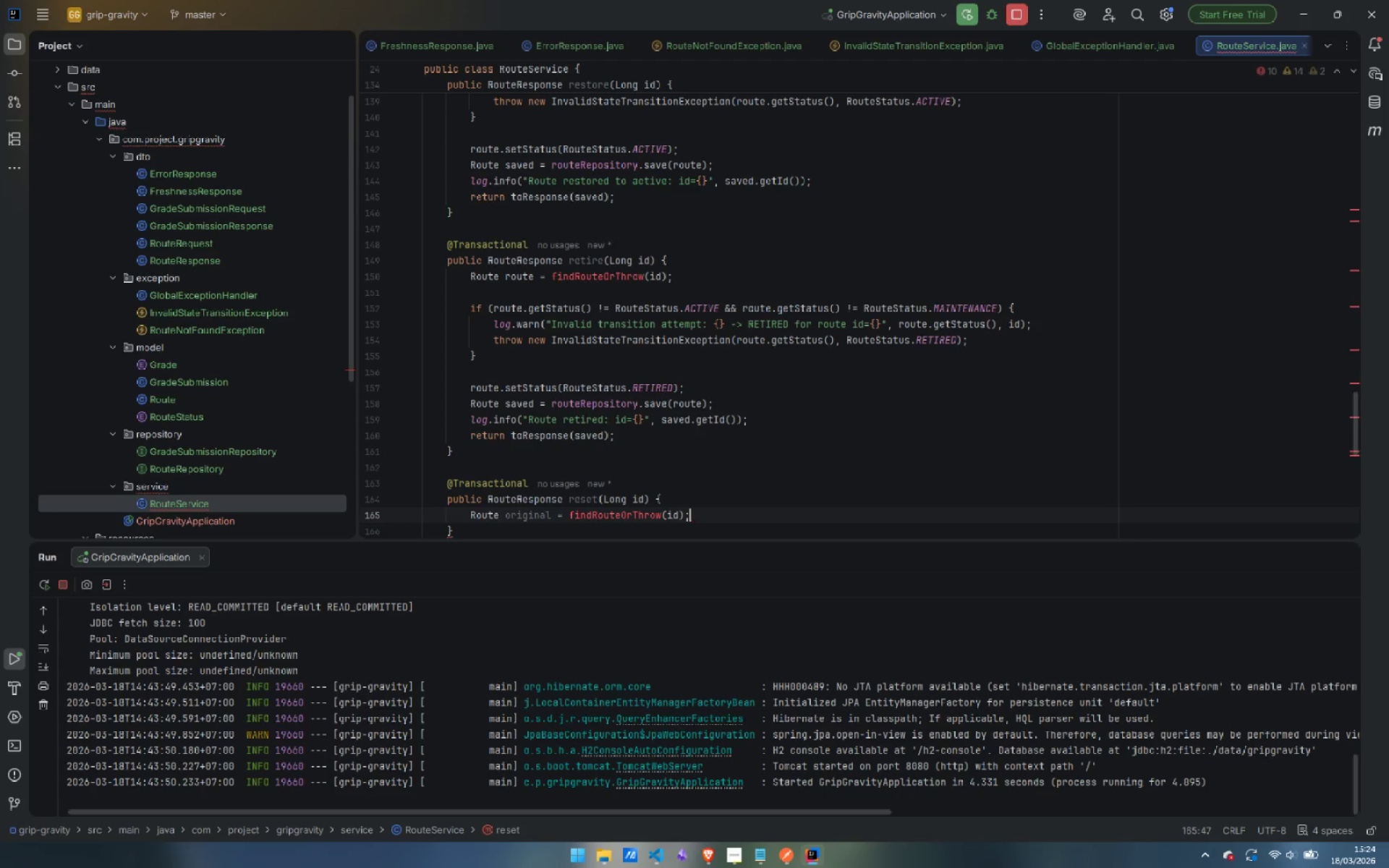 
key(Enter)
 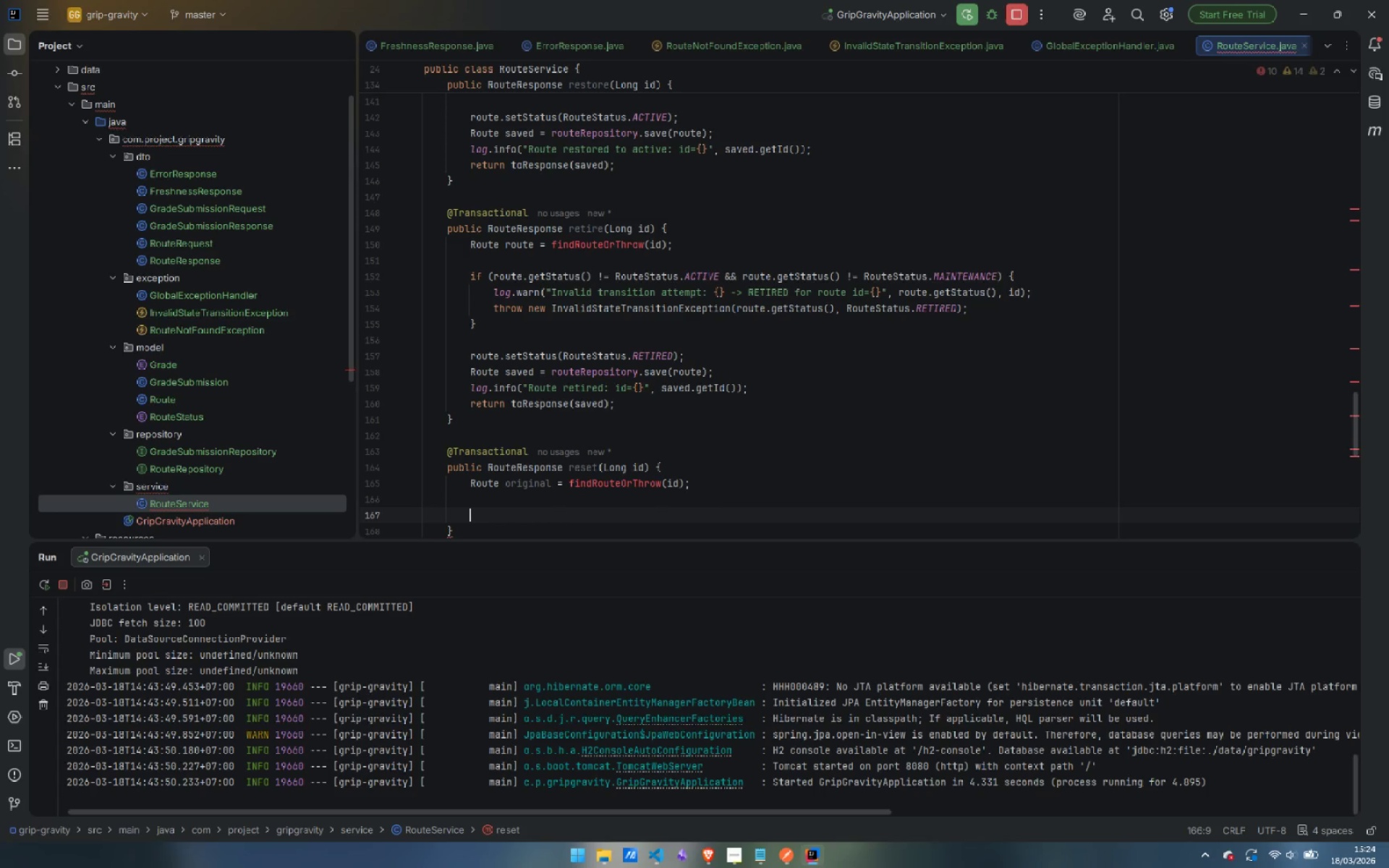 
key(Enter)
 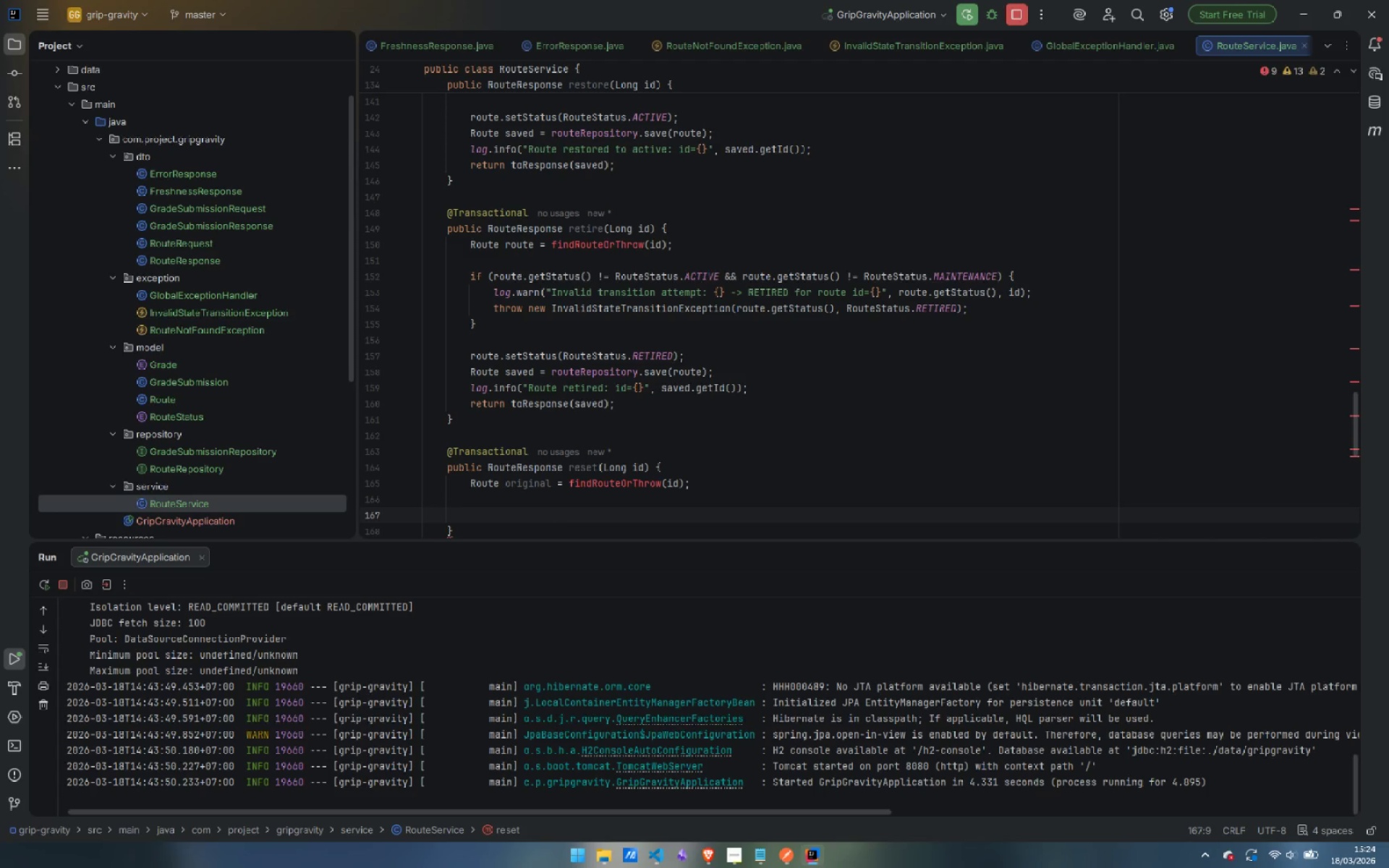 
type(if ()
 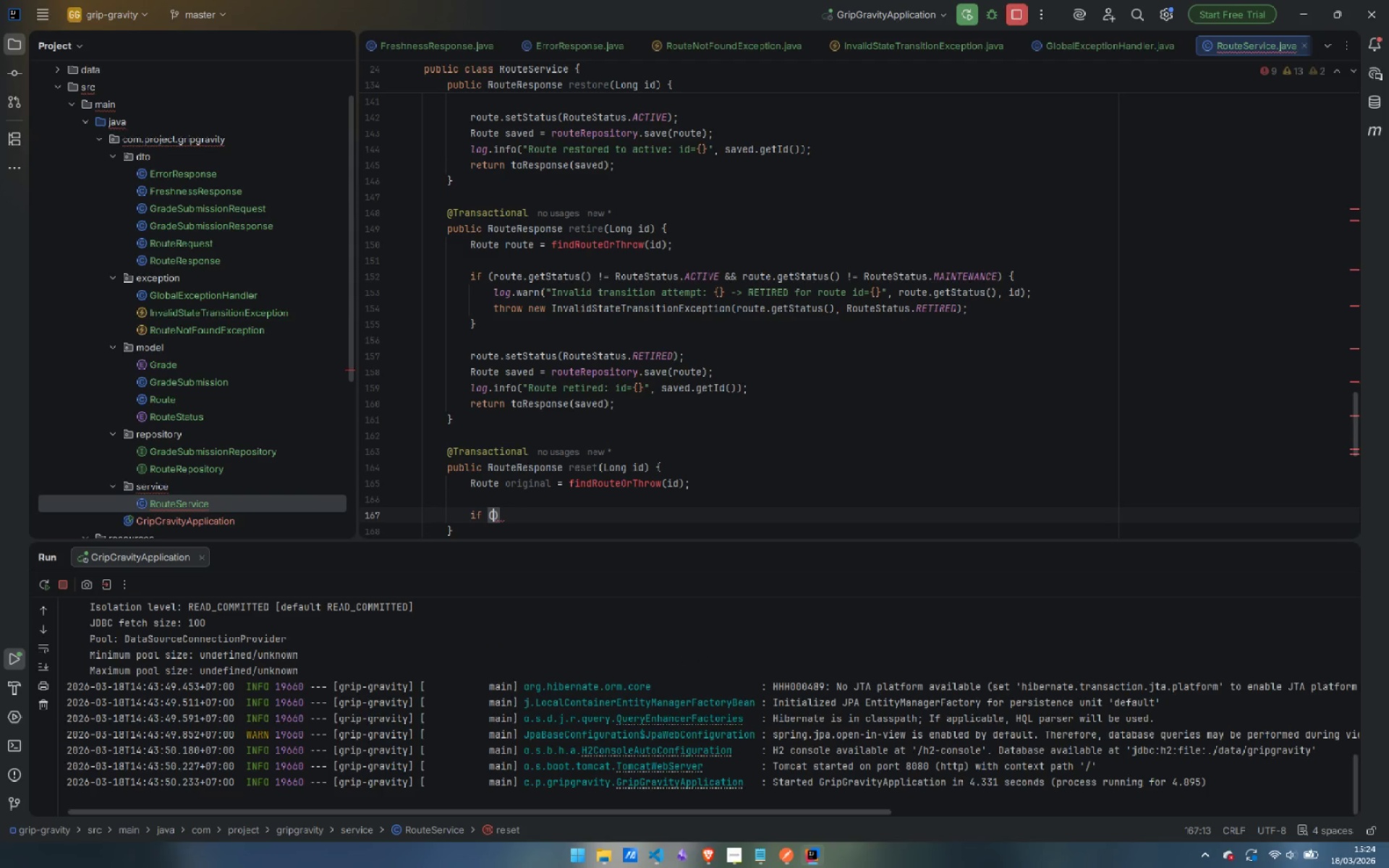 
wait(5.8)
 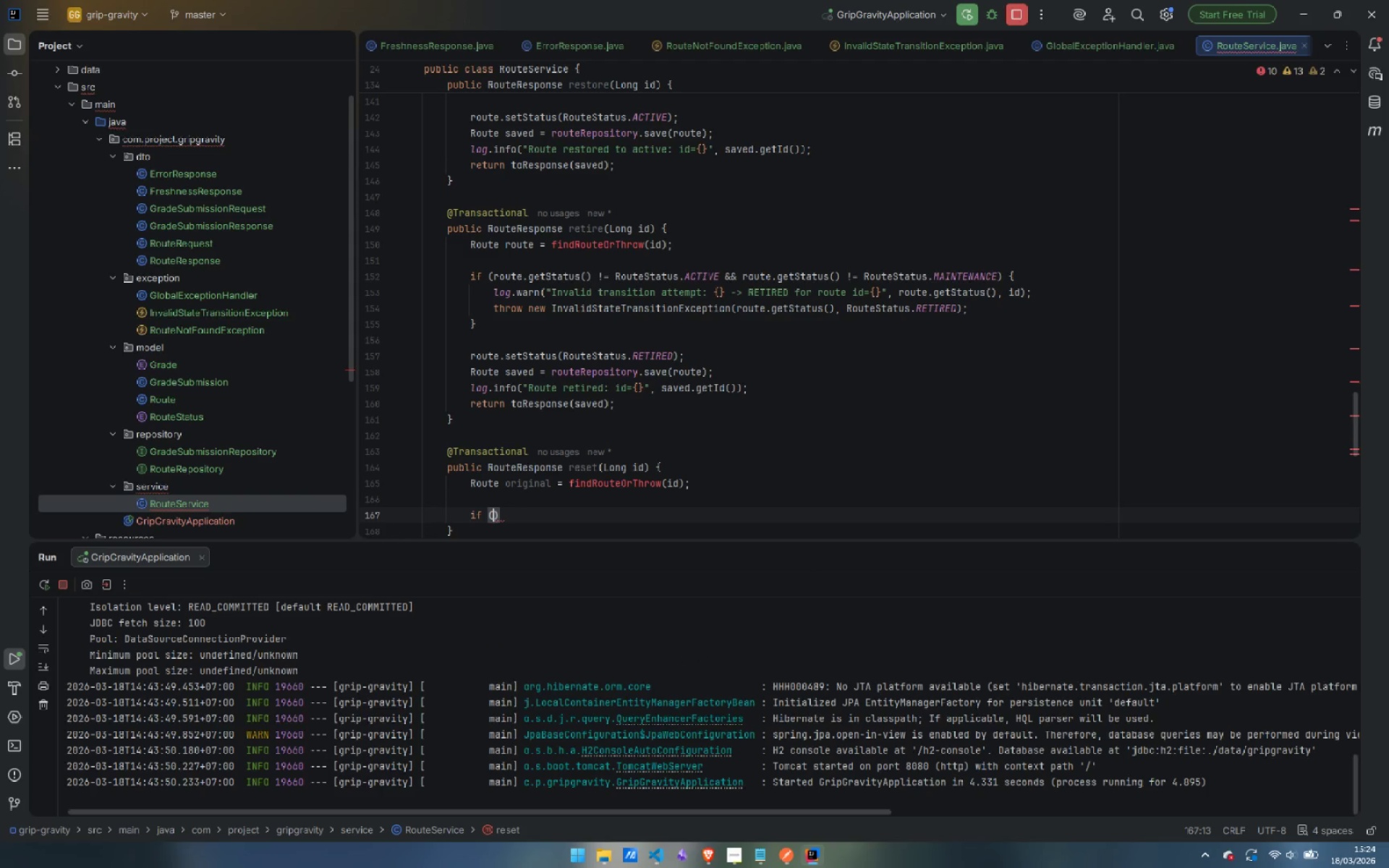 
type(original.)
 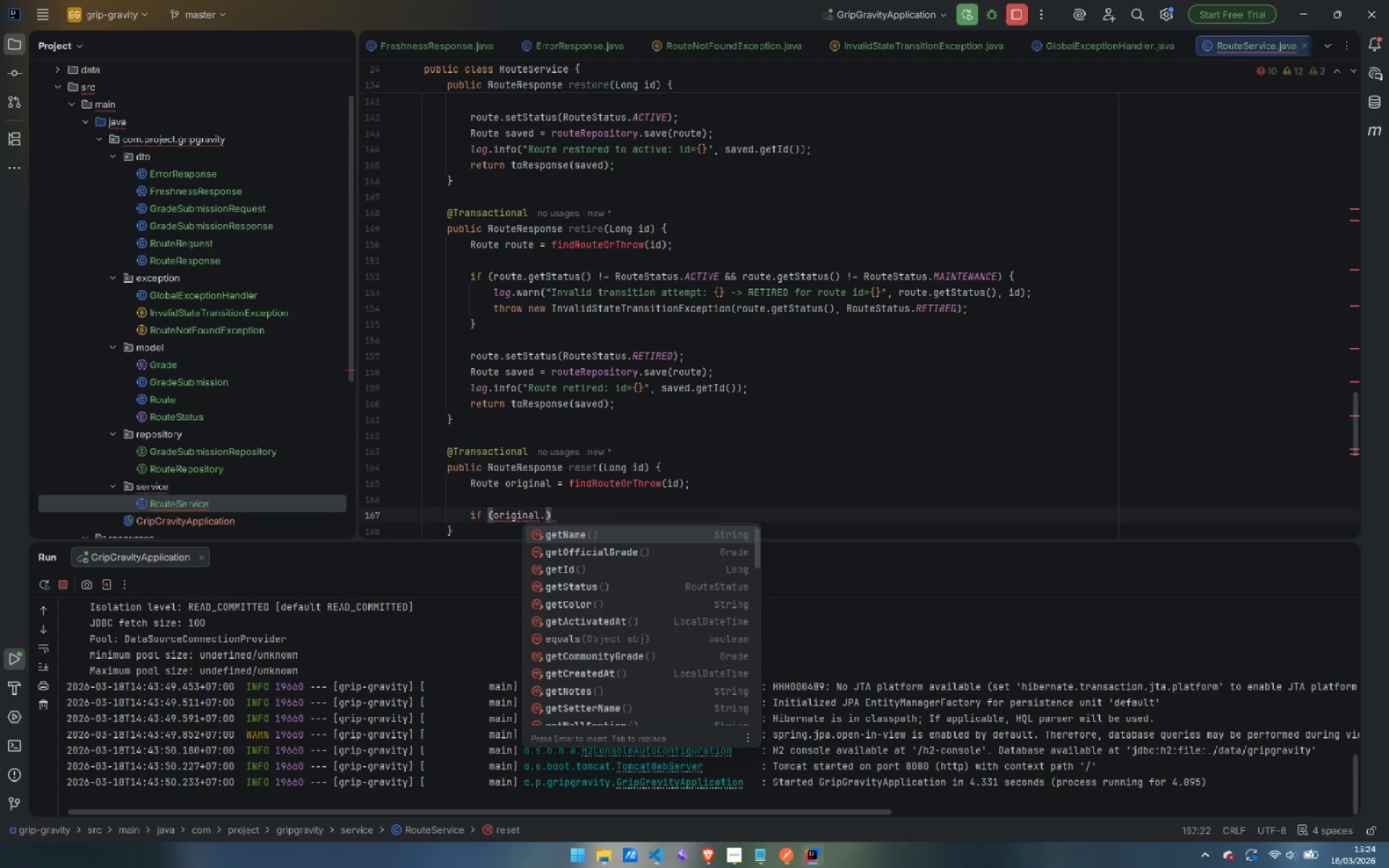 
type(getS)
 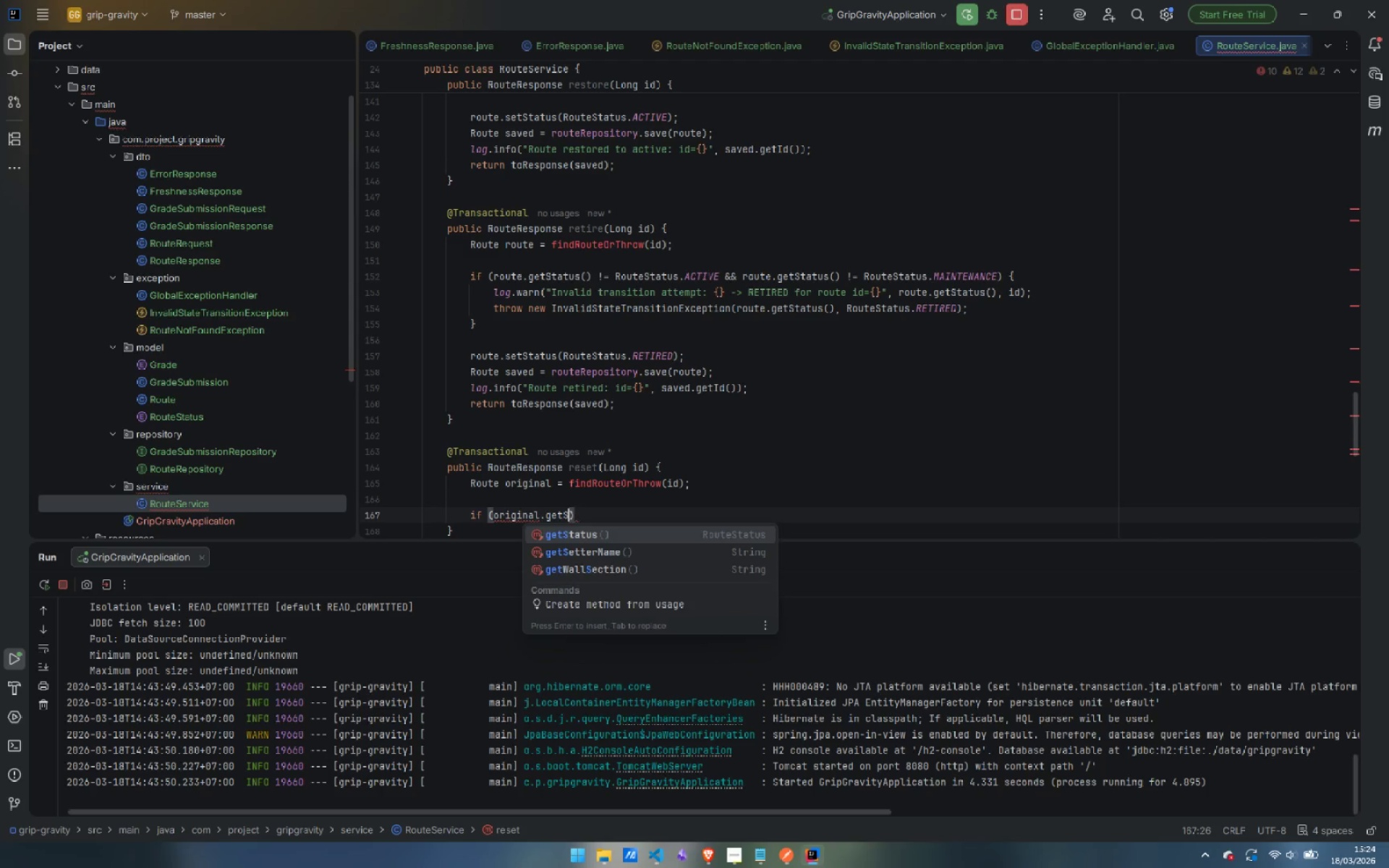 
key(Enter)
 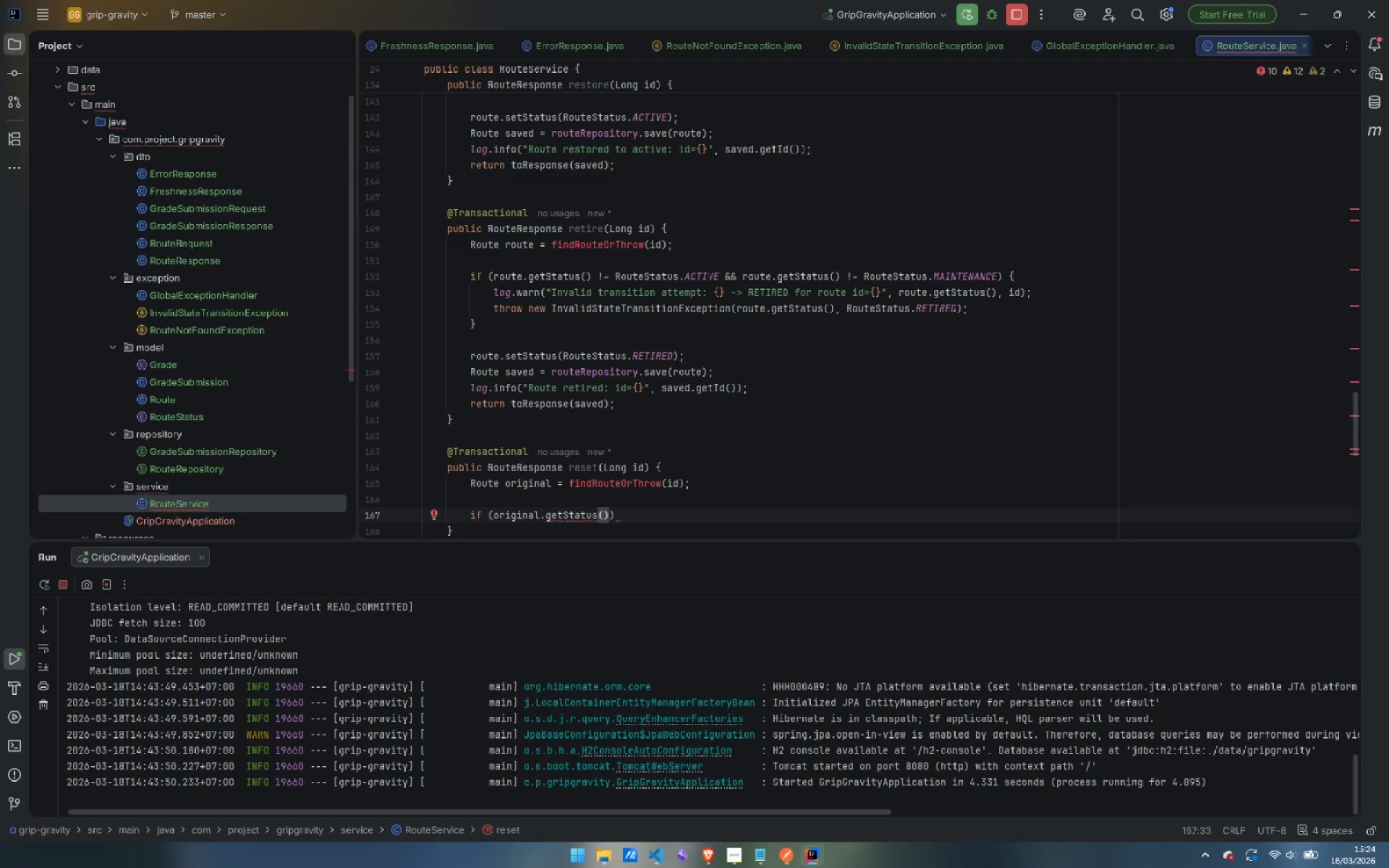 
key(Space)
 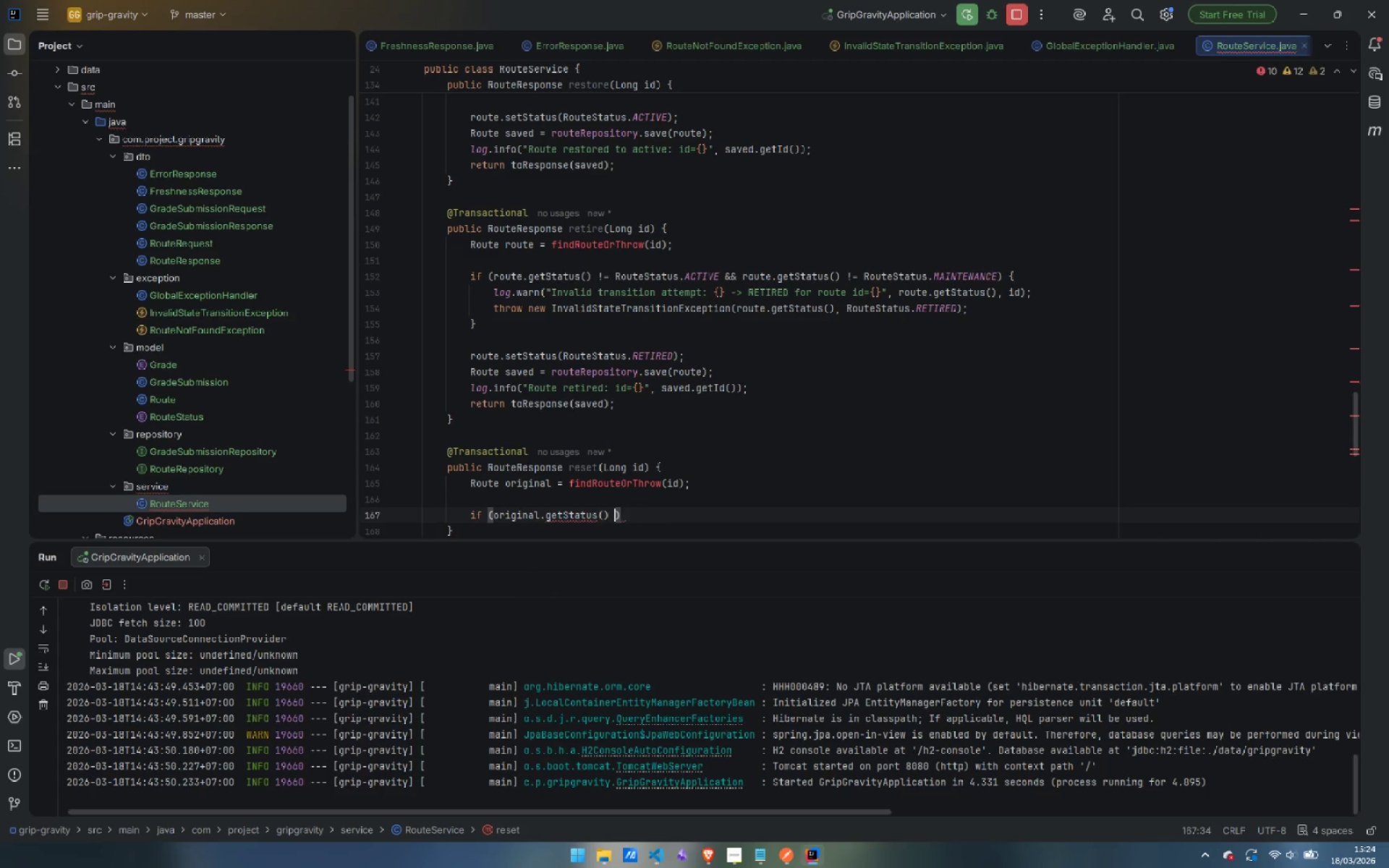 
key(Shift+ShiftLeft)
 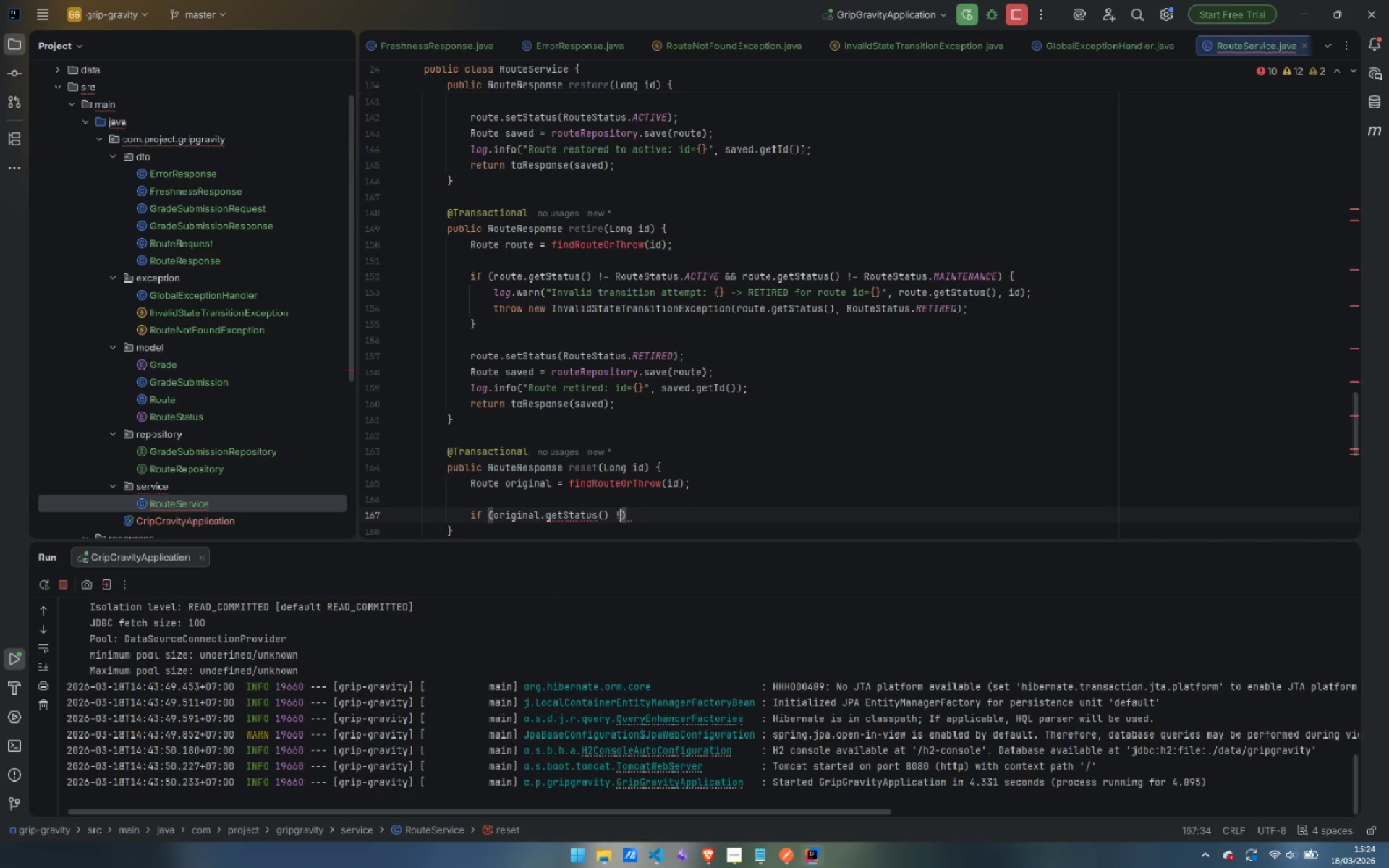 
key(Shift+1)
 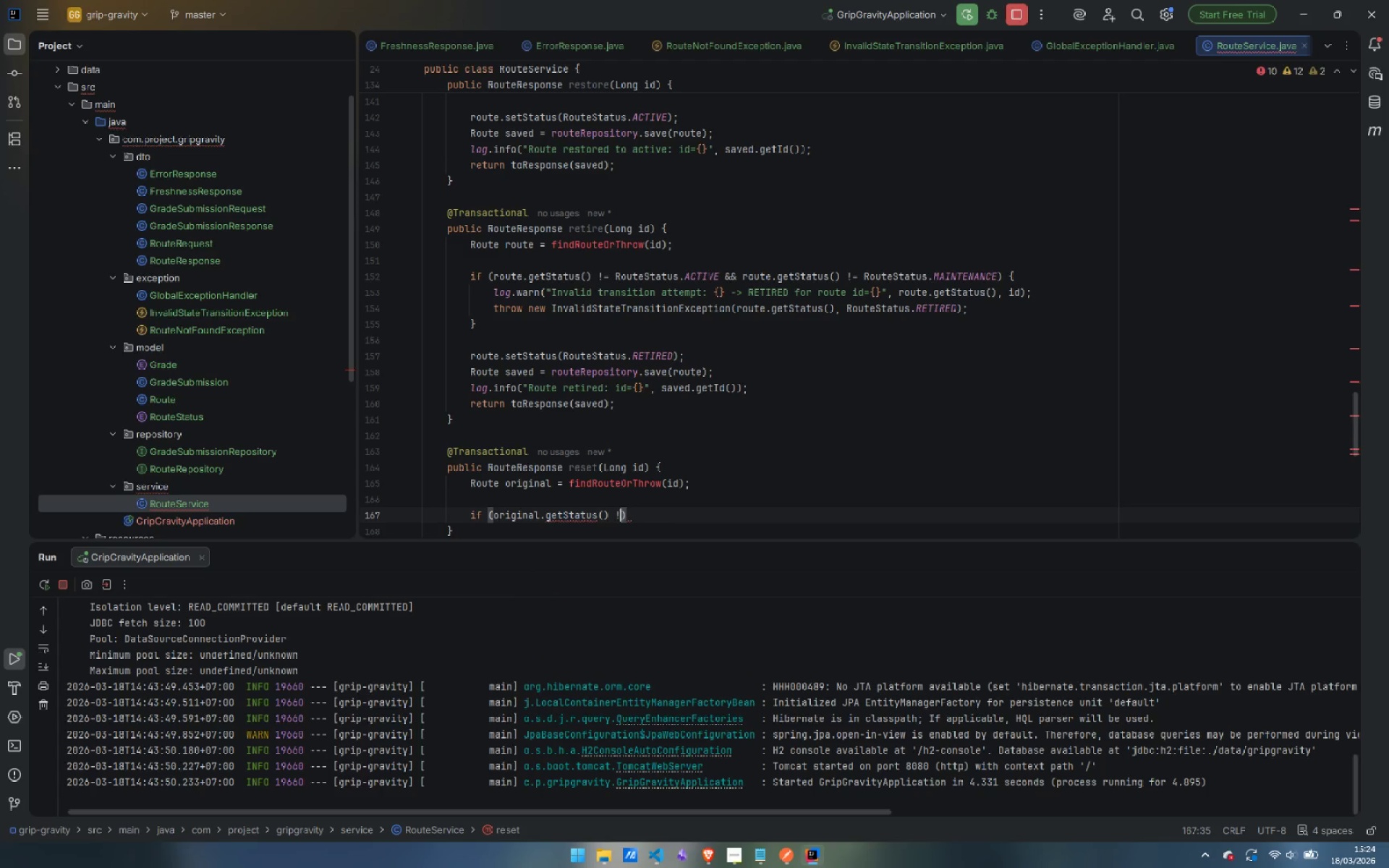 
key(Equal)
 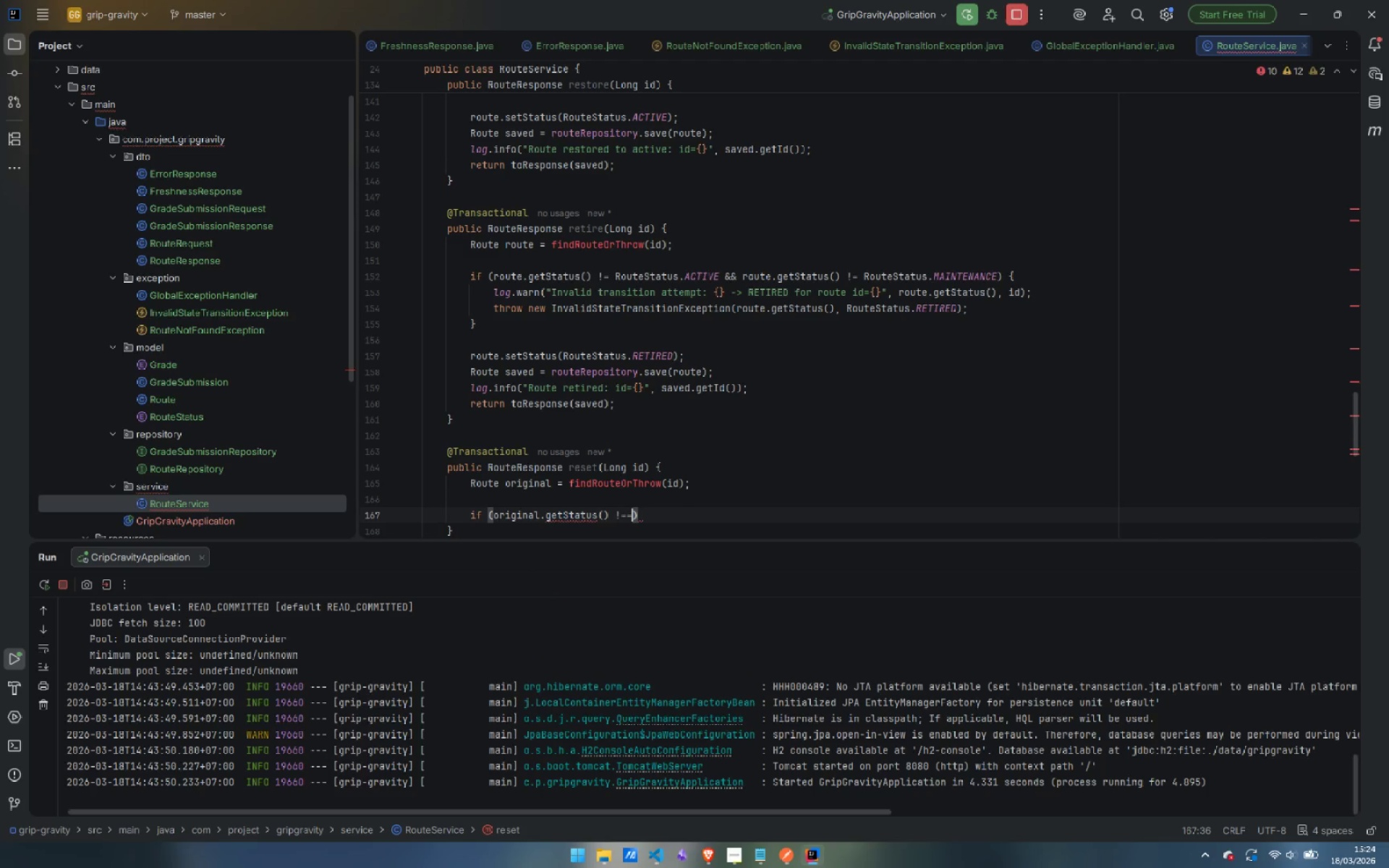 
key(Equal)
 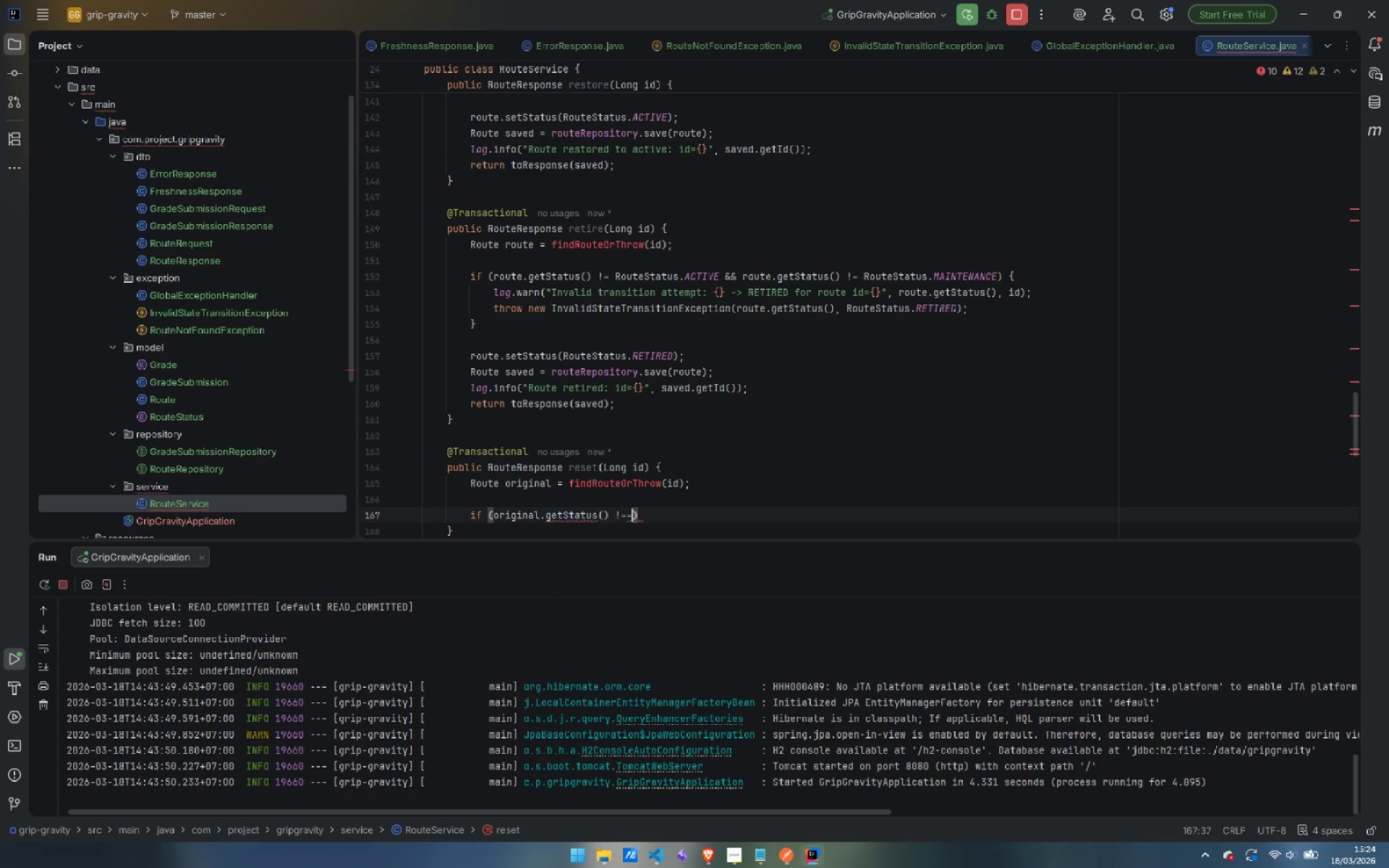 
key(Backspace)
 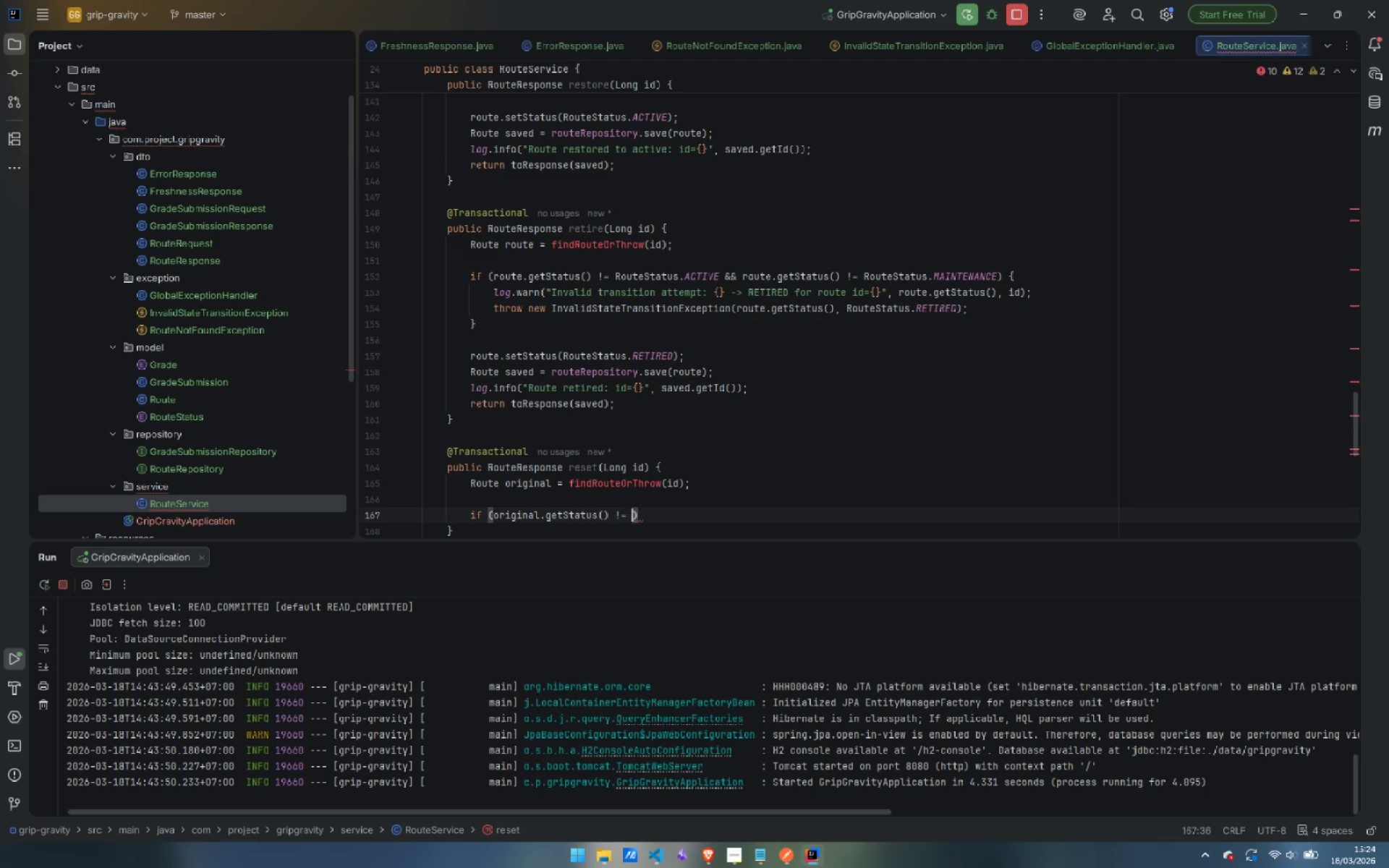 
key(Space)
 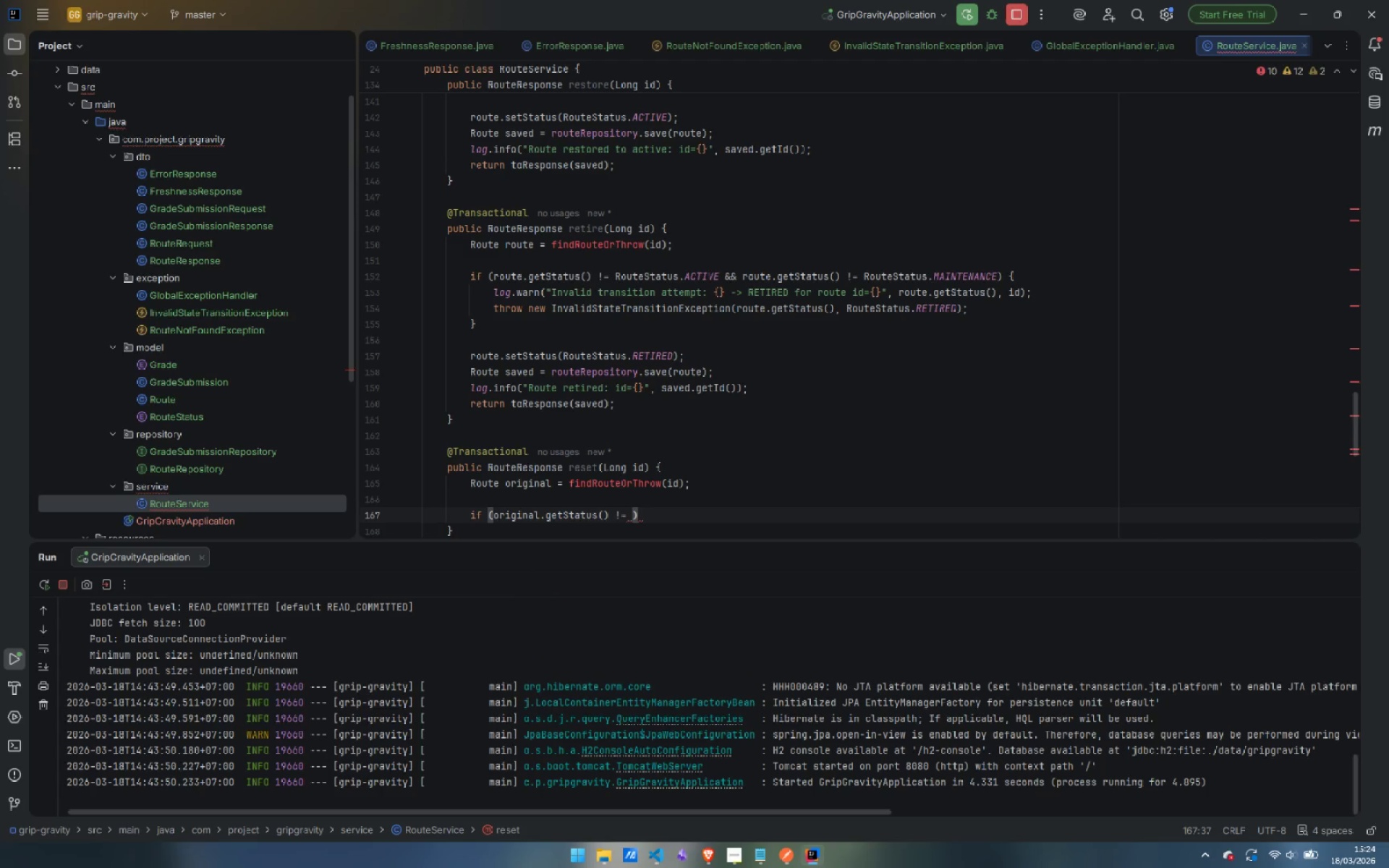 
type(RouteR)
 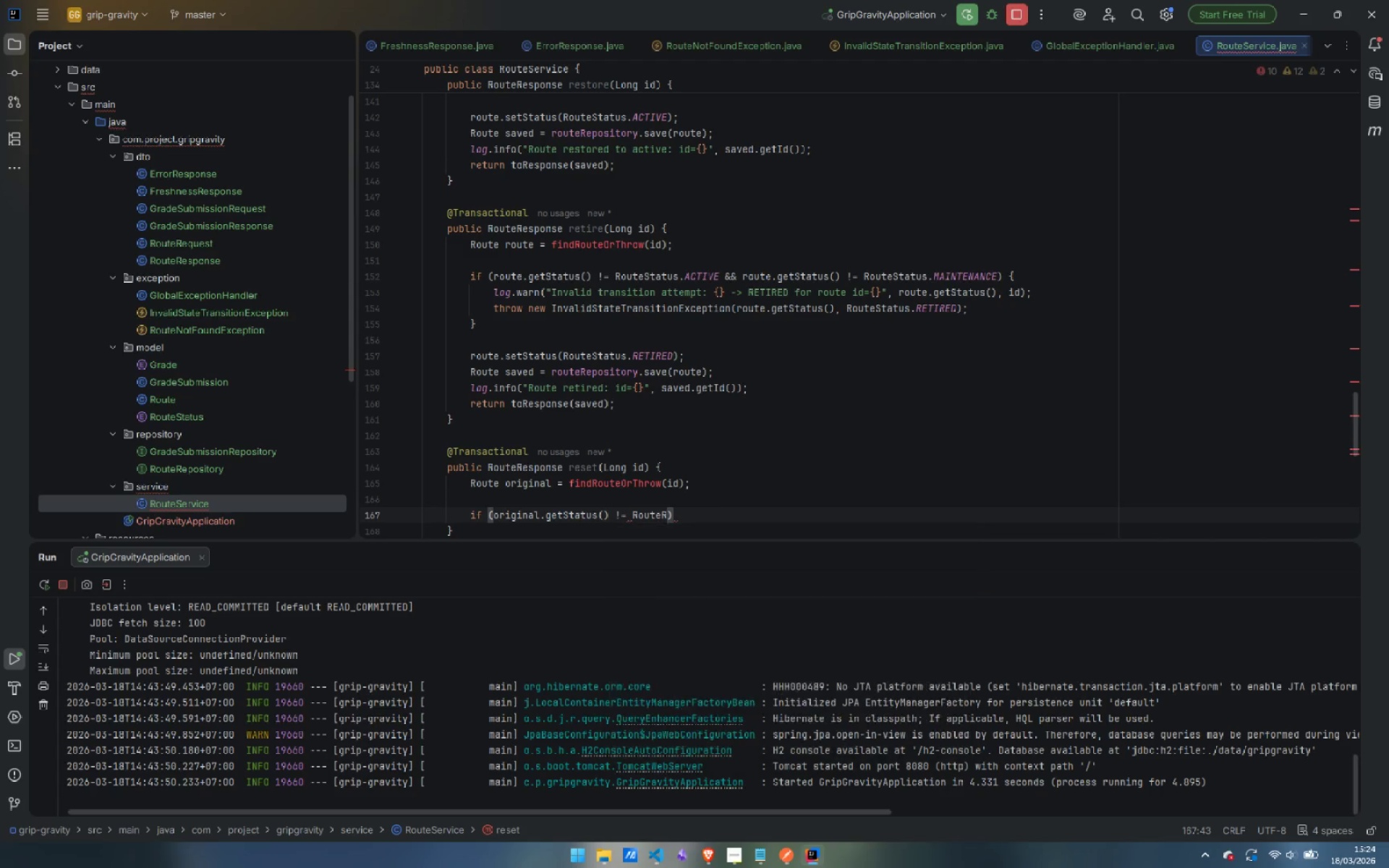 
key(Enter)
 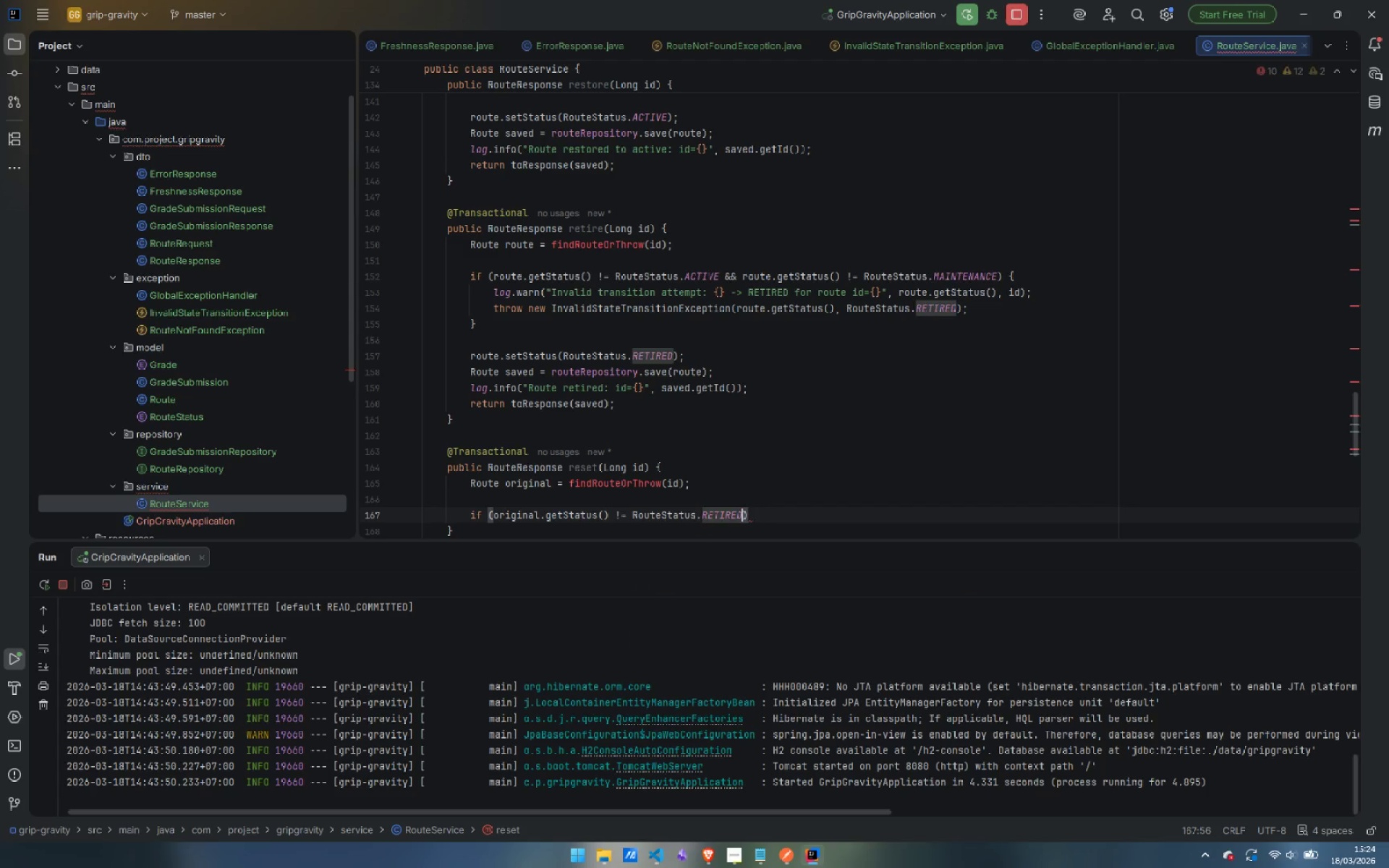 
key(ArrowRight)
 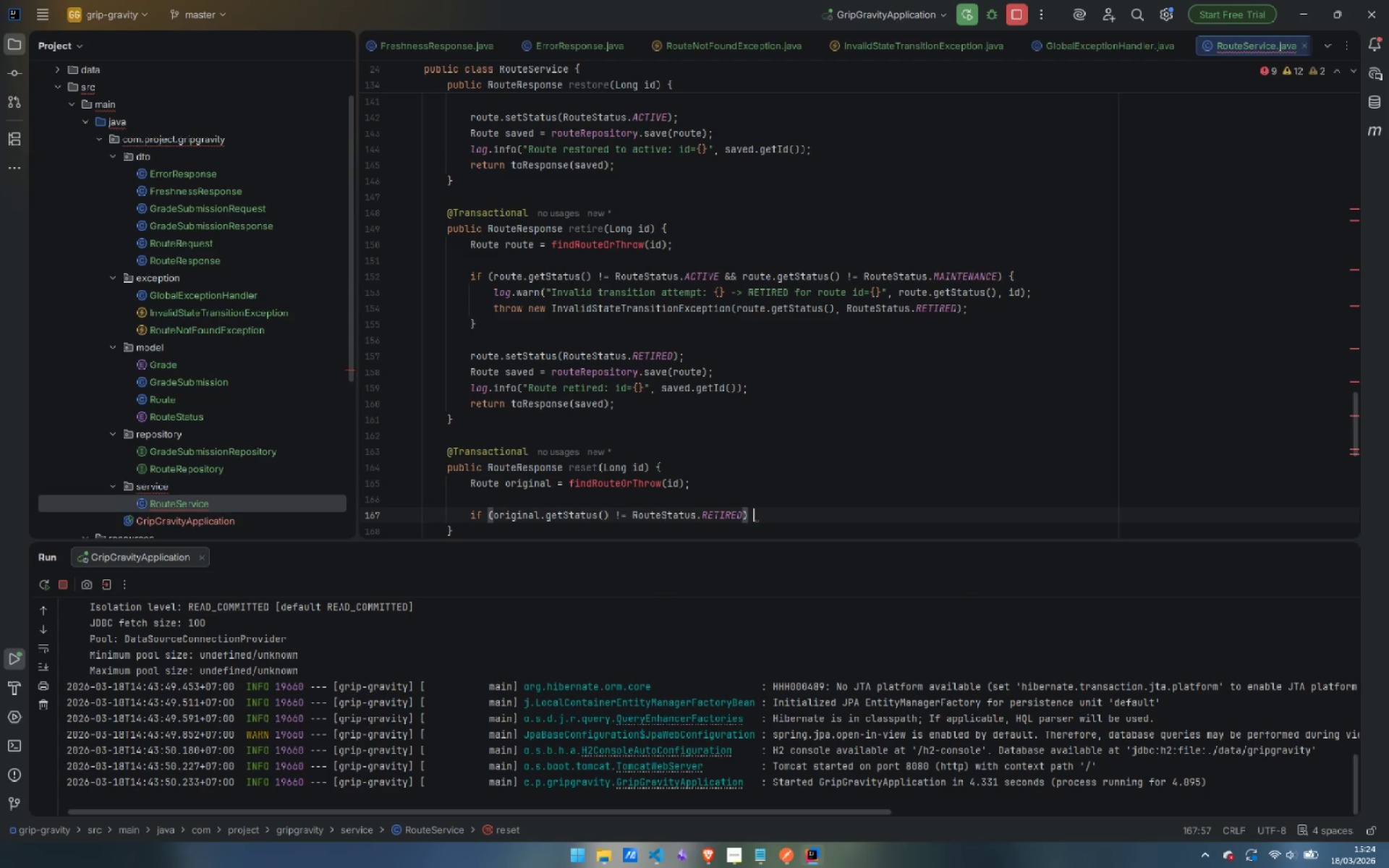 
key(Space)
 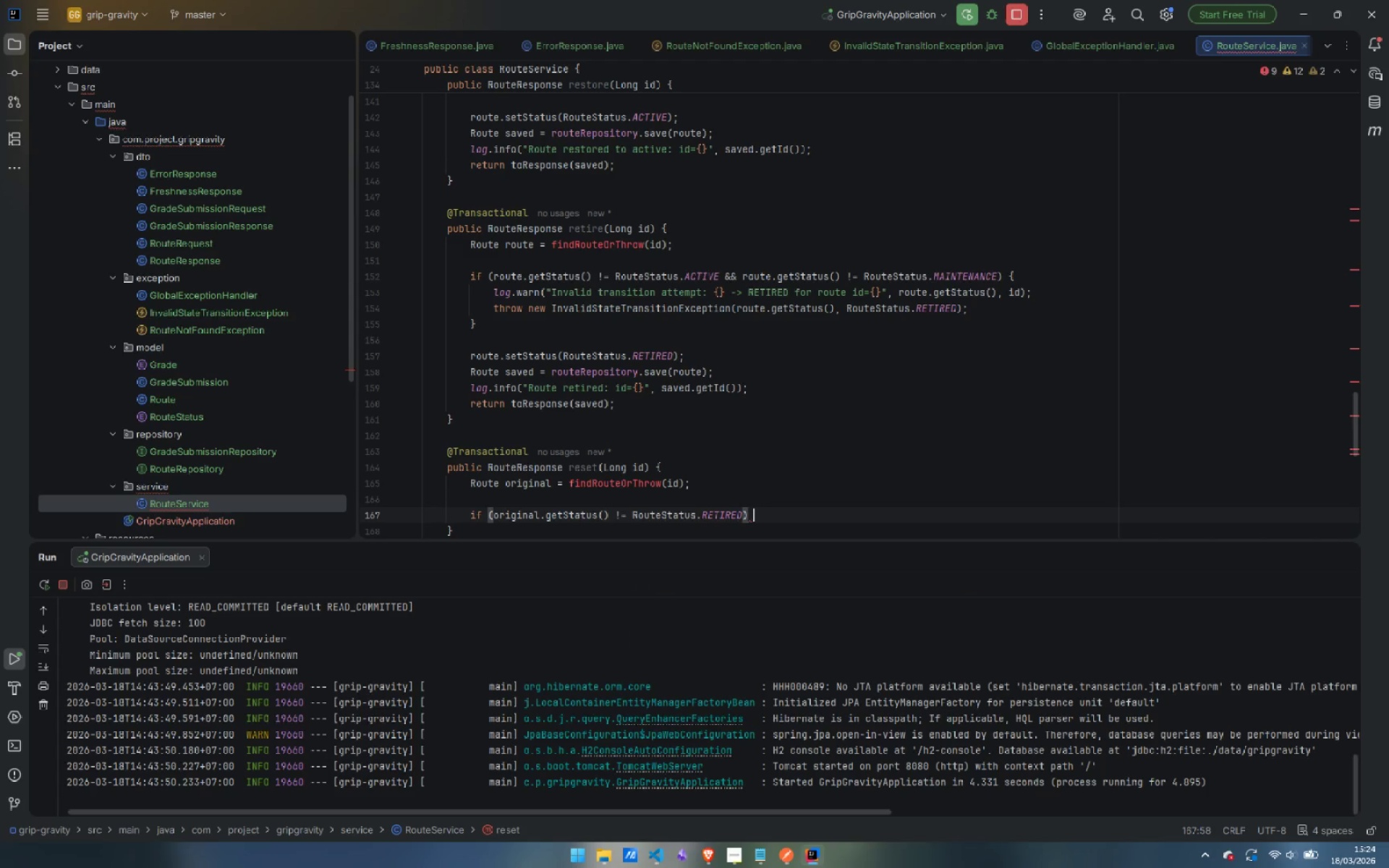 
key(Shift+BracketLeft)
 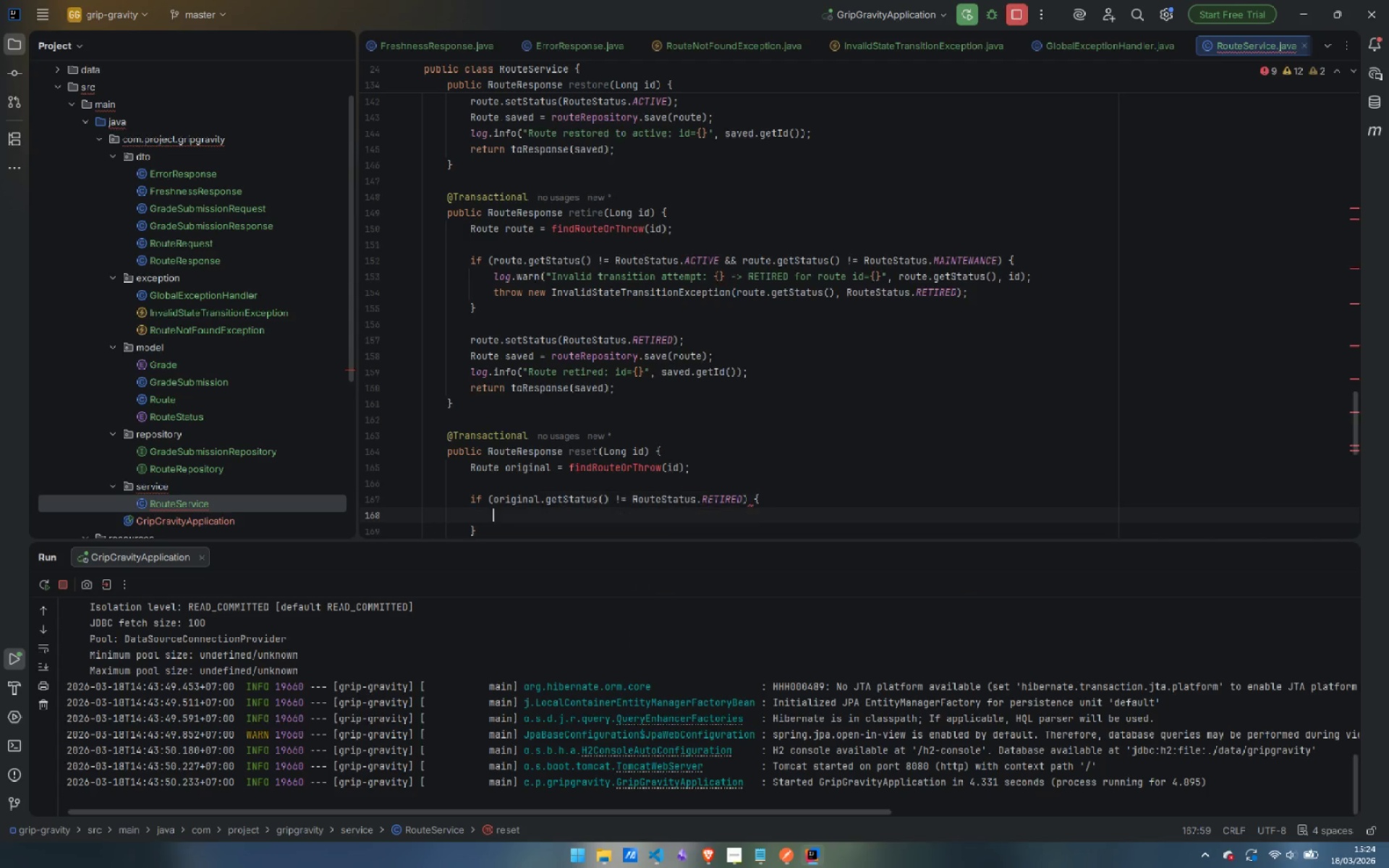 
key(Enter)
 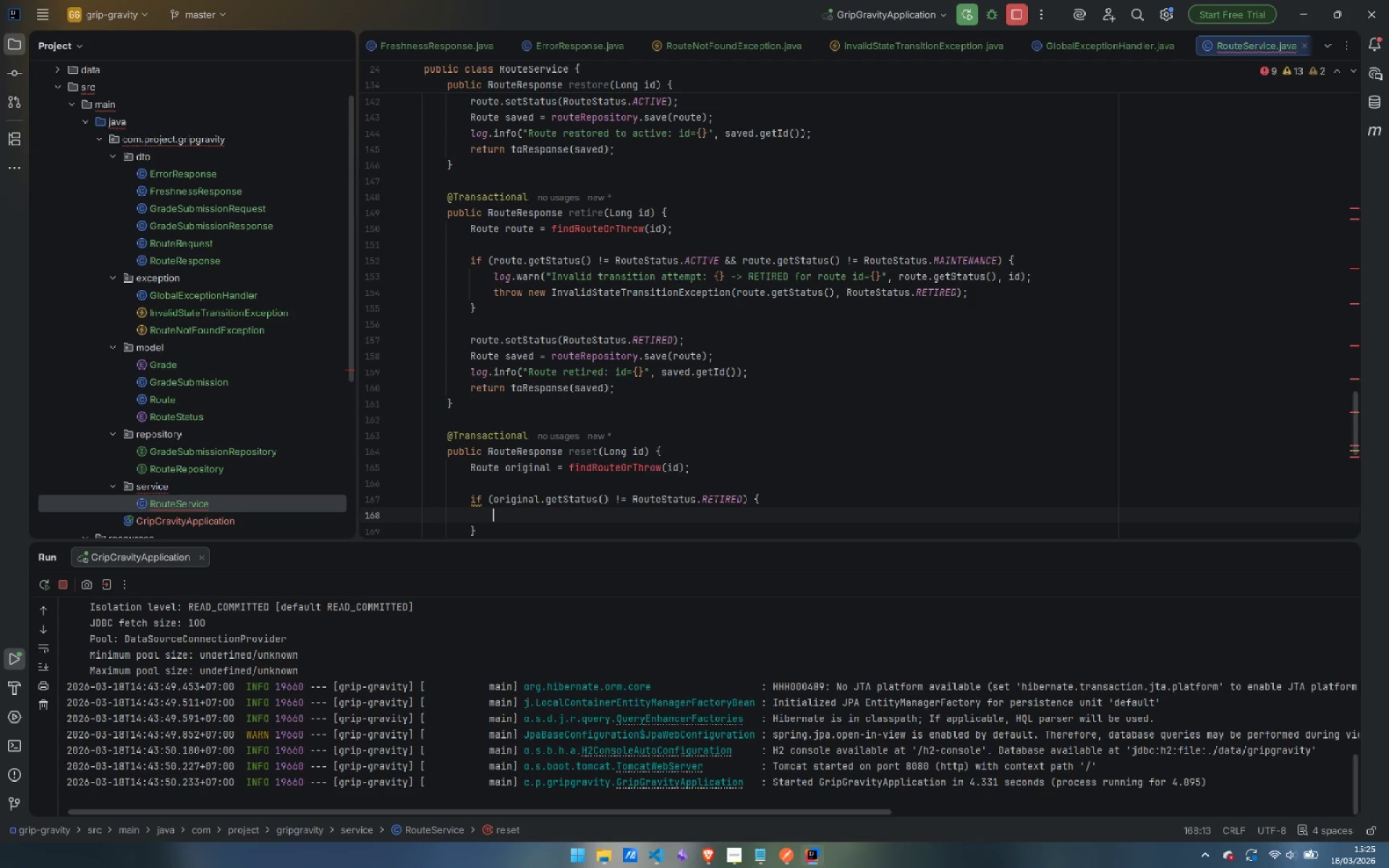 
wait(35.73)
 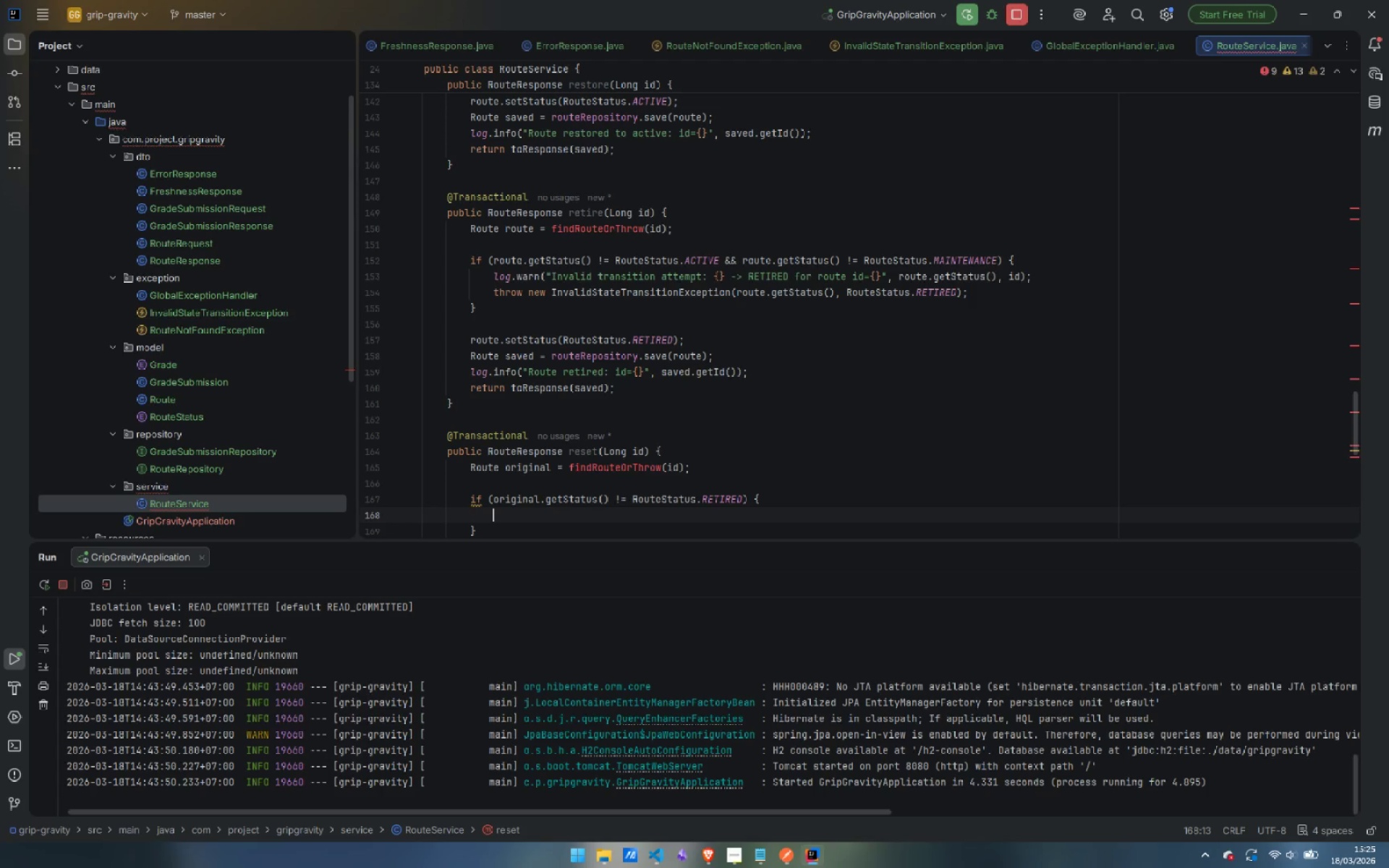 
type(log.war)
 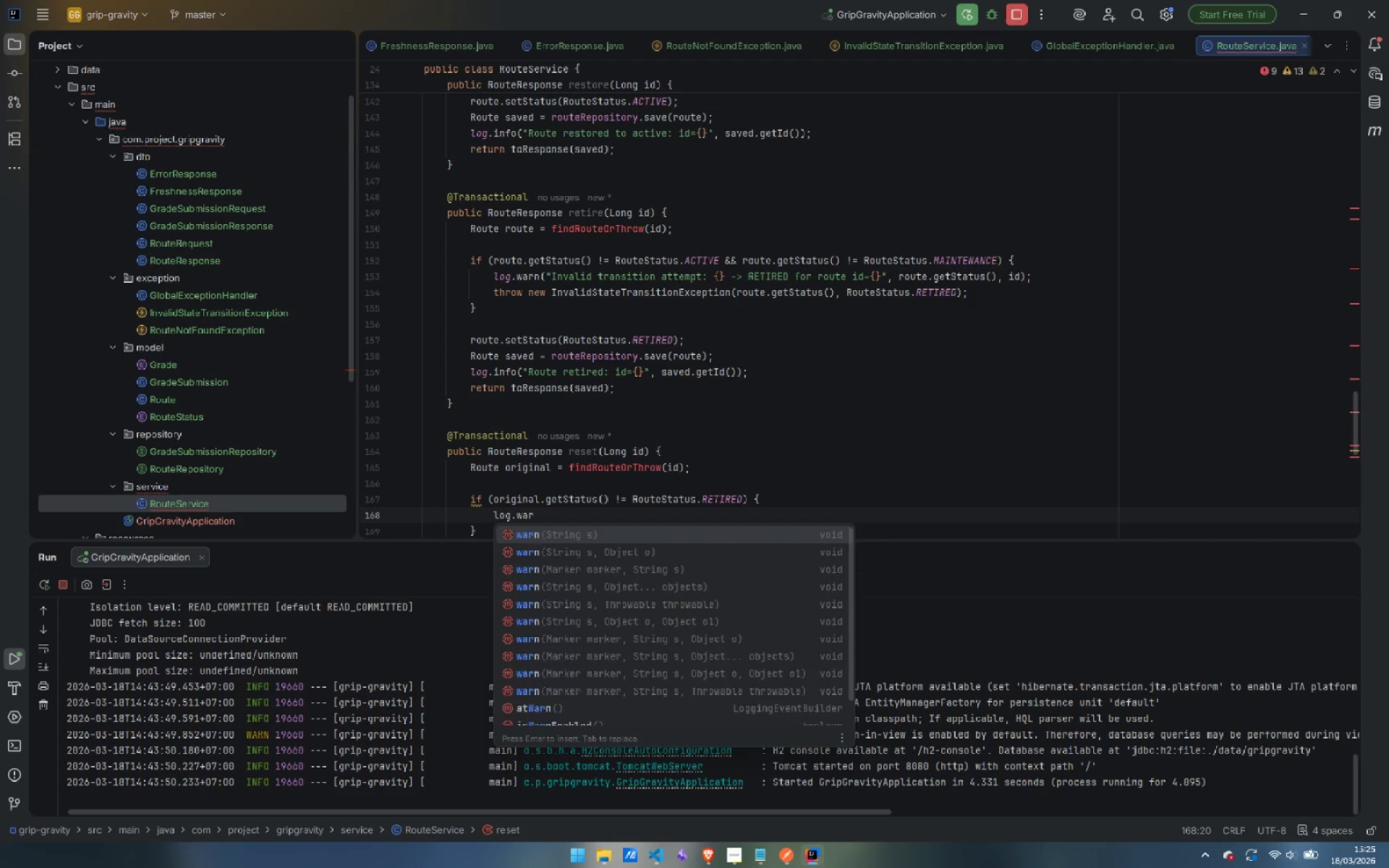 
key(Enter)
 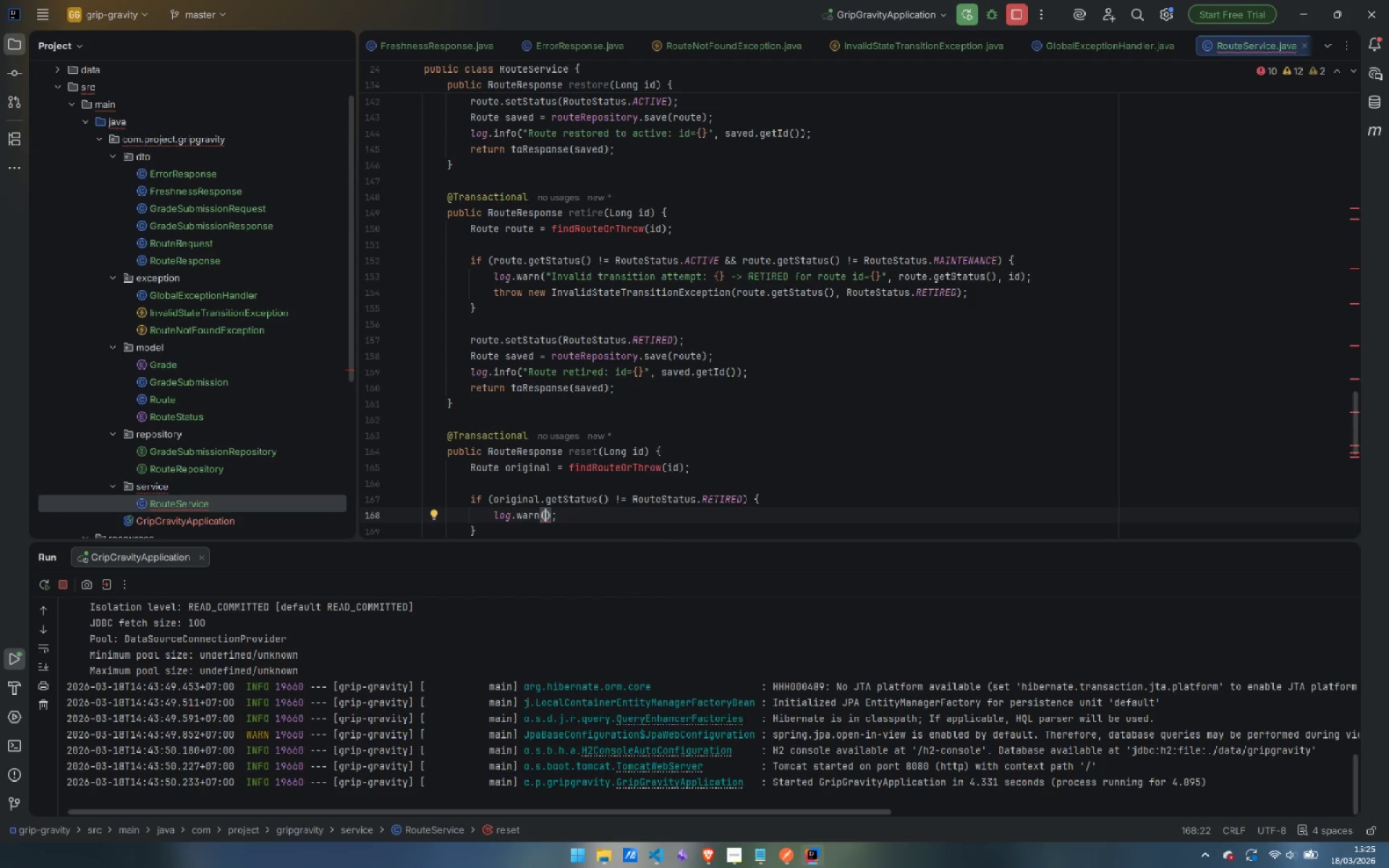 
type("Invalid transition attempt: {} -> DRAFT (e)
key(Backspace)
type(reset) for route id={})
 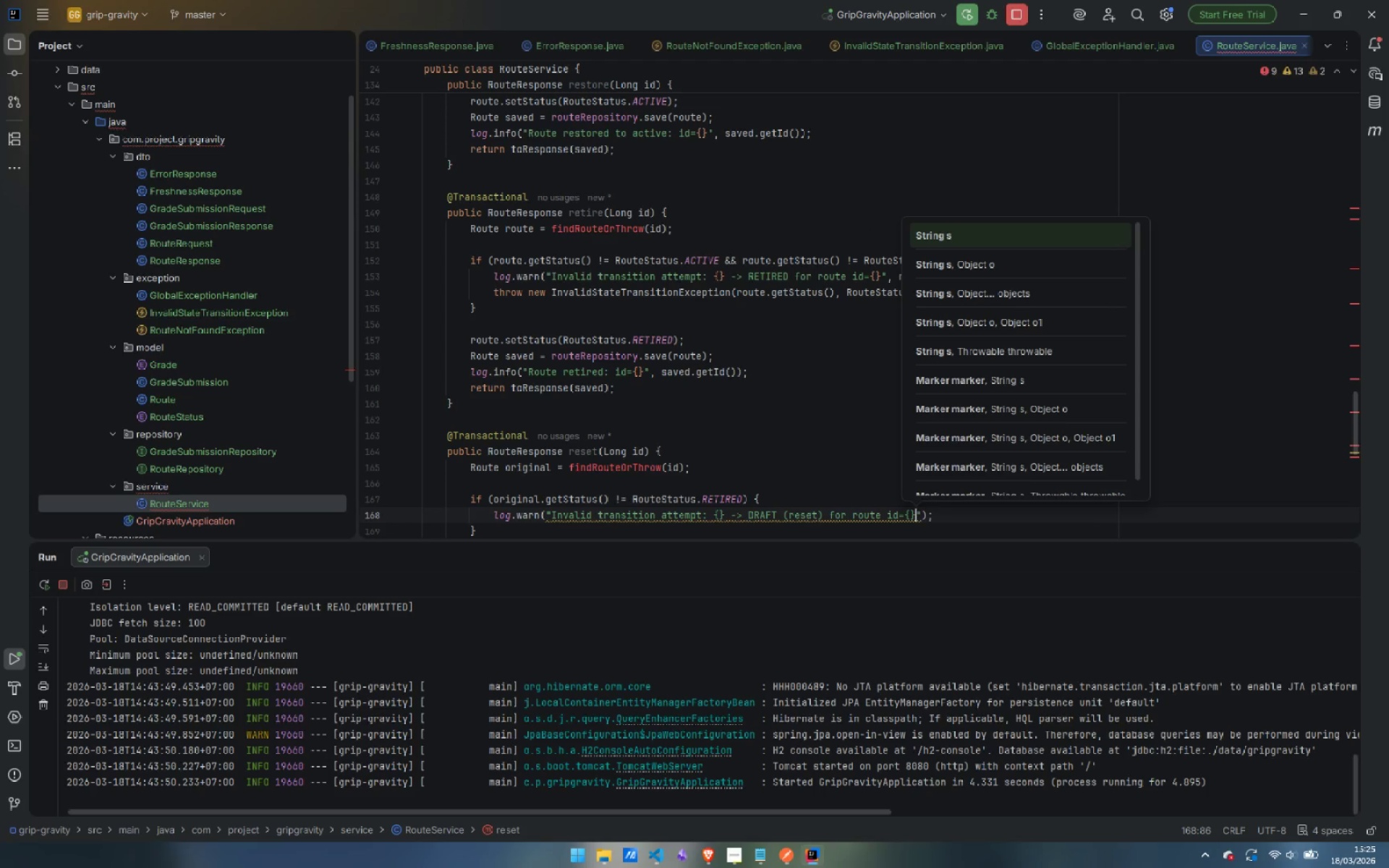 
key(ArrowRight)
 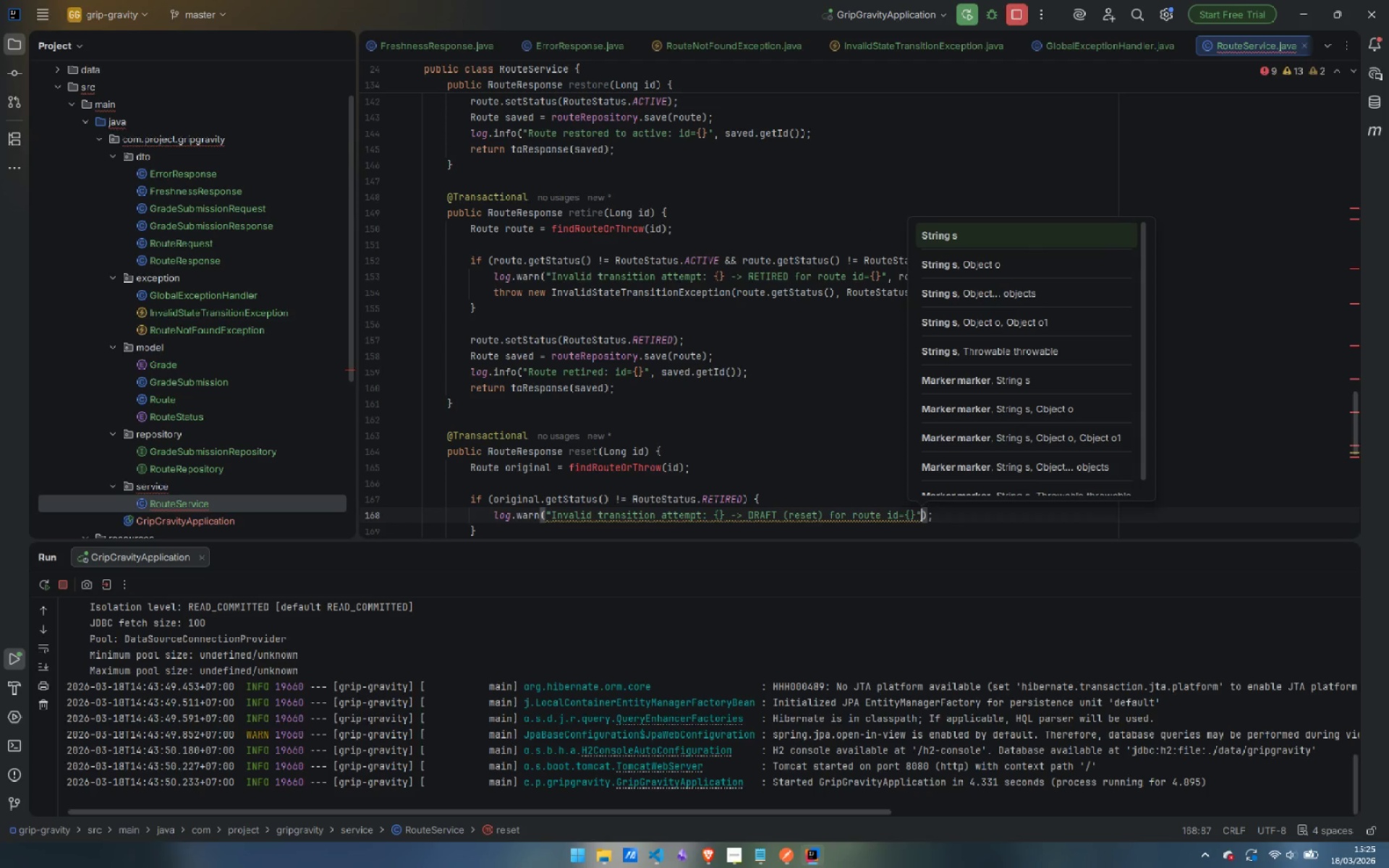 
type(, origin)
 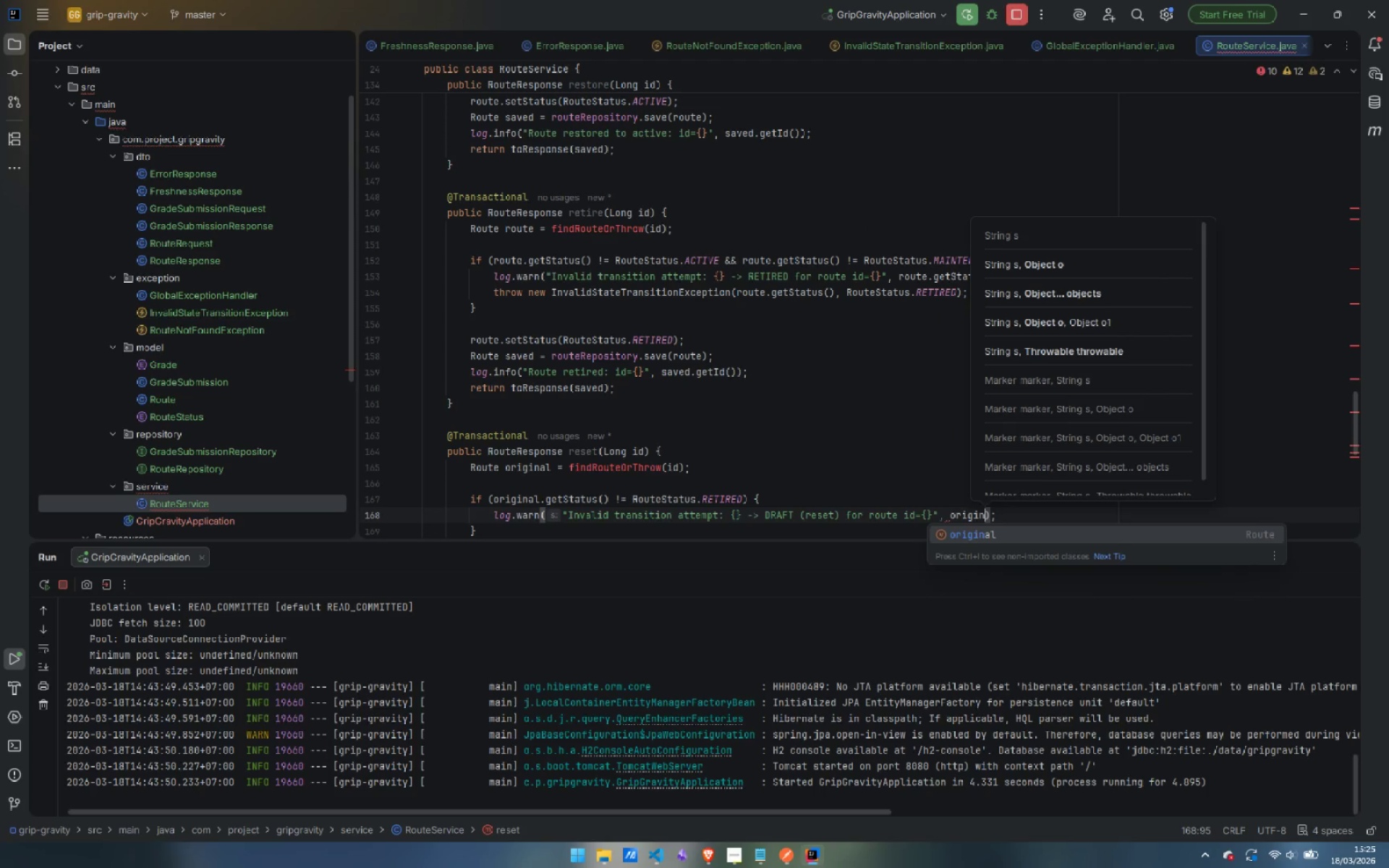 
key(Enter)
 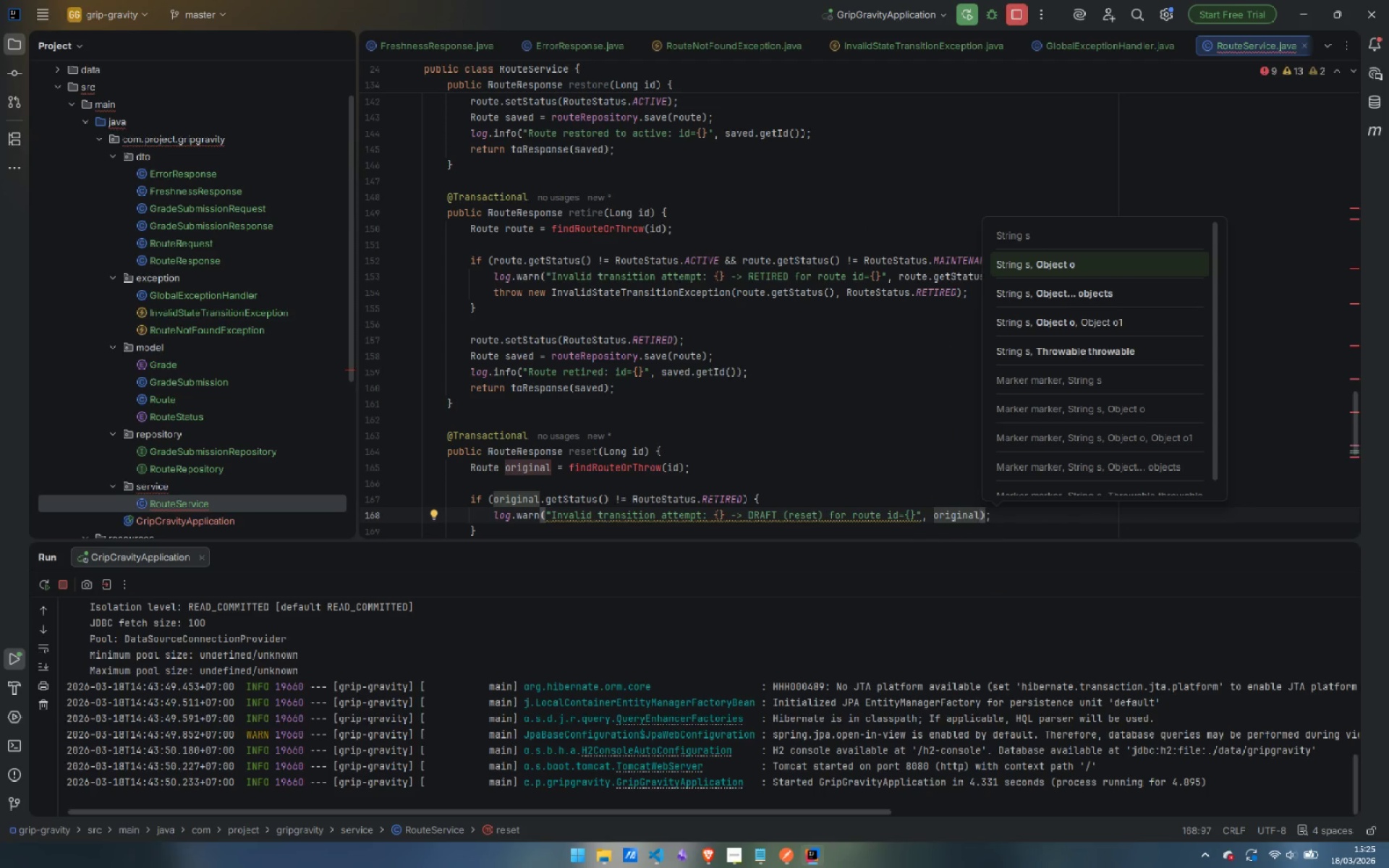 
type(.getS)
 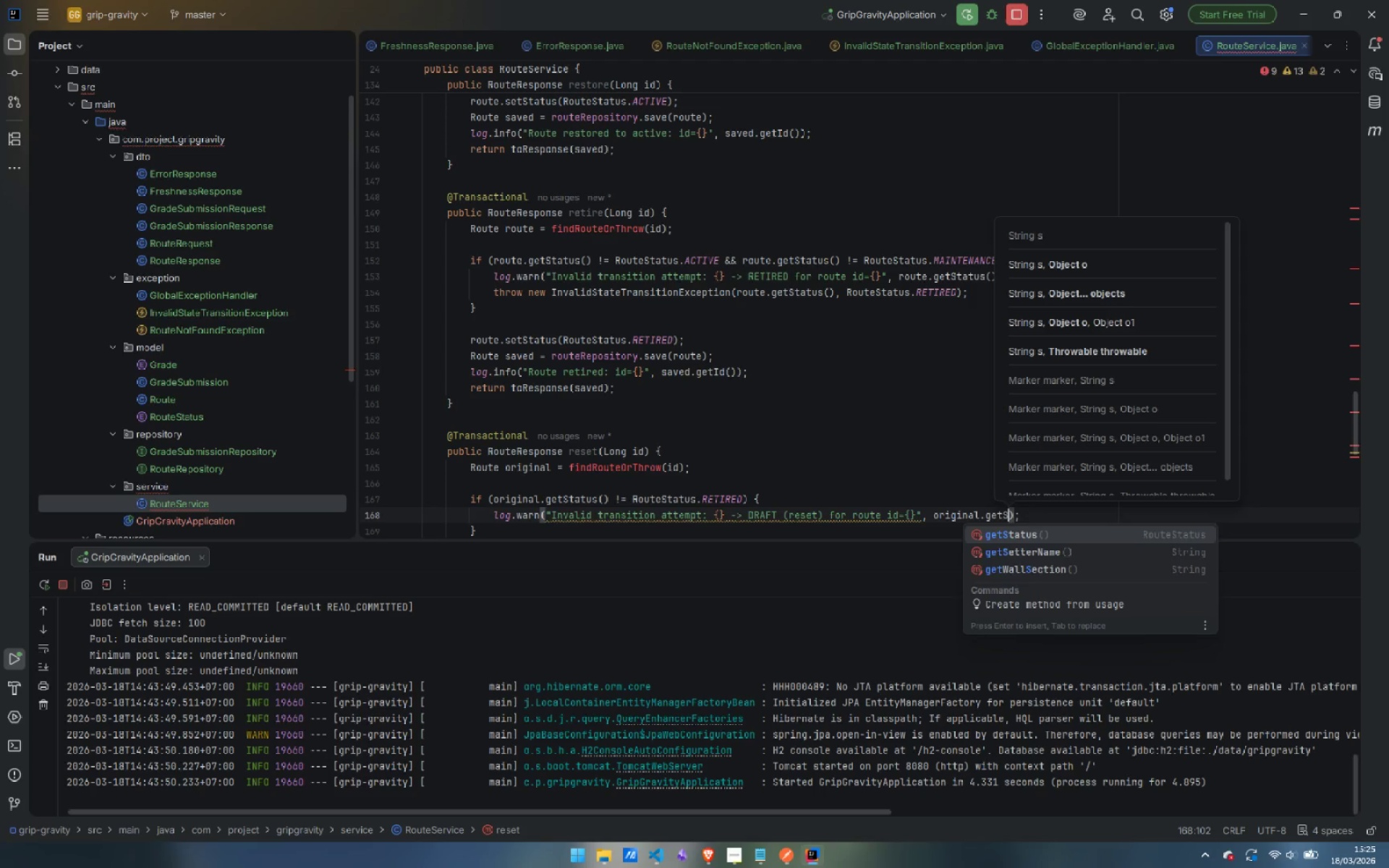 
key(Enter)
 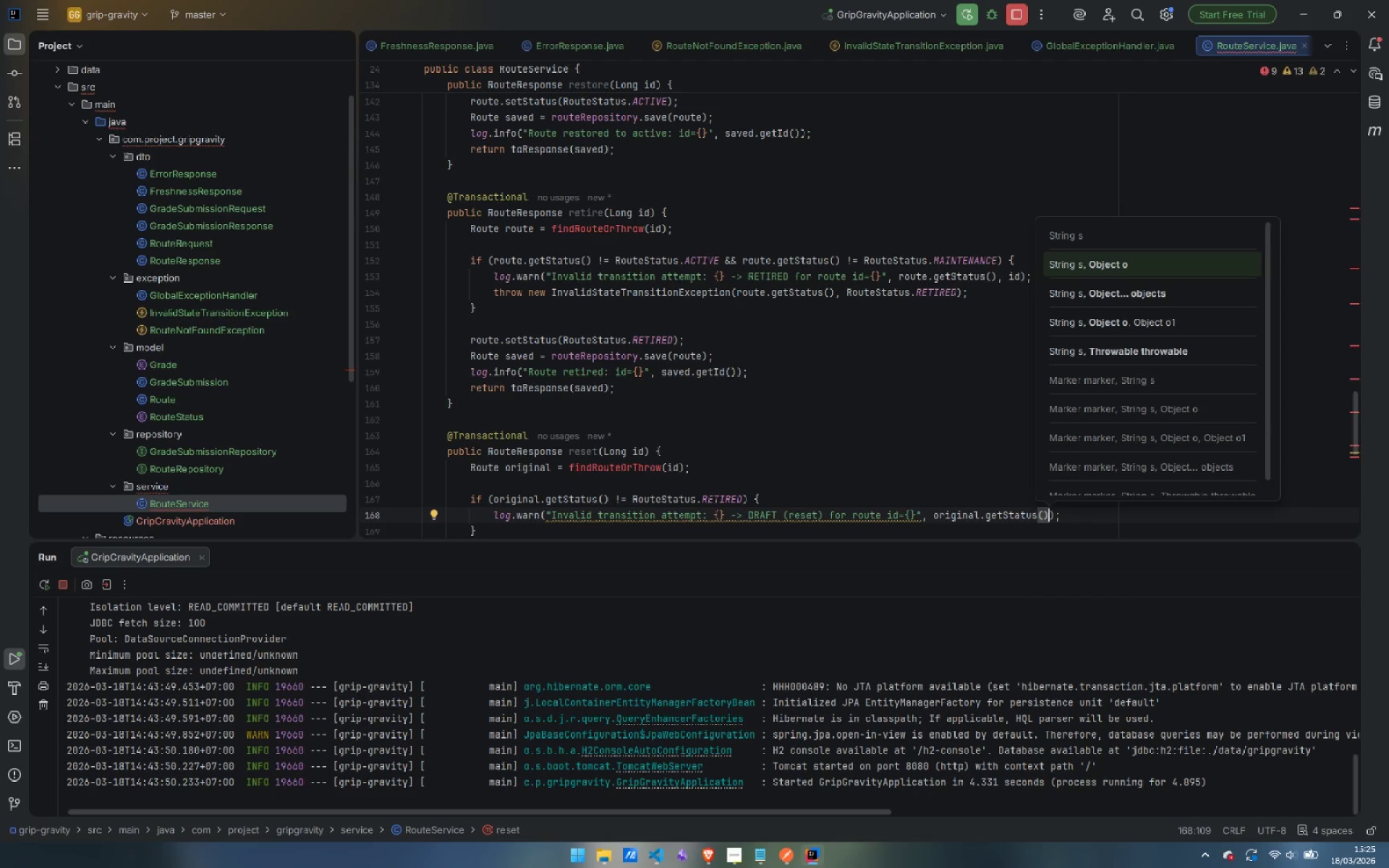 
type(, id)
 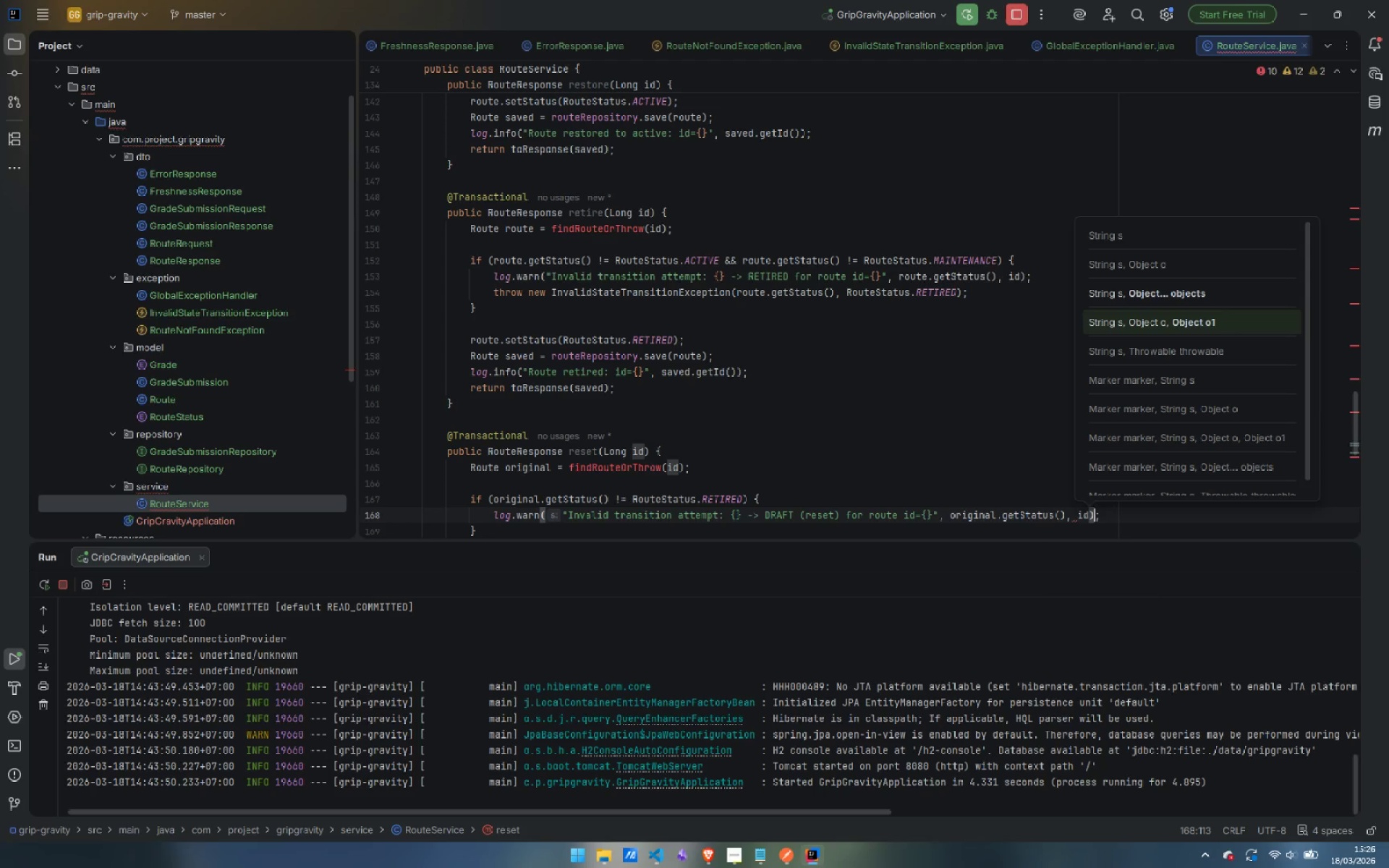 
key(ArrowRight)
 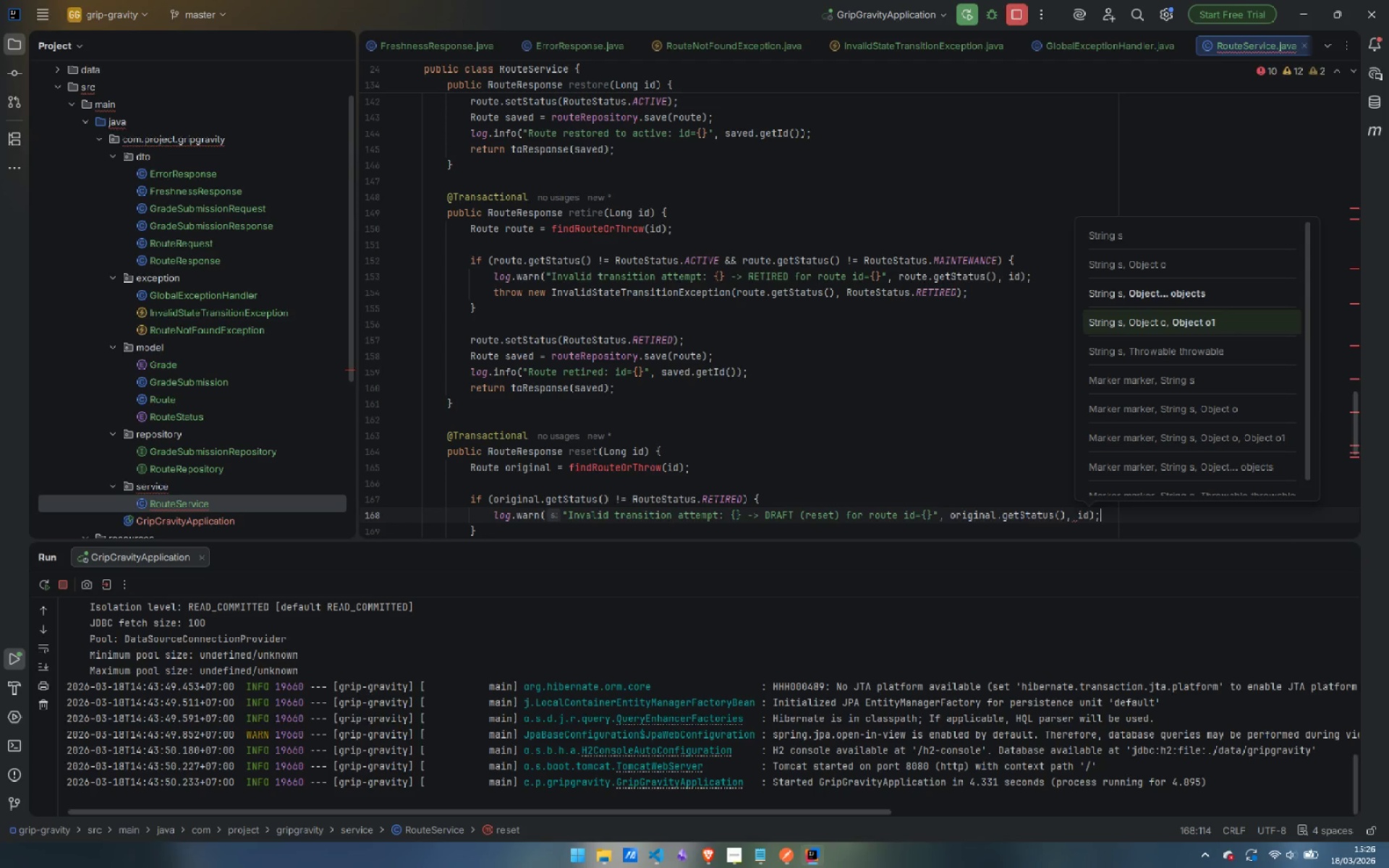 
key(ArrowRight)
 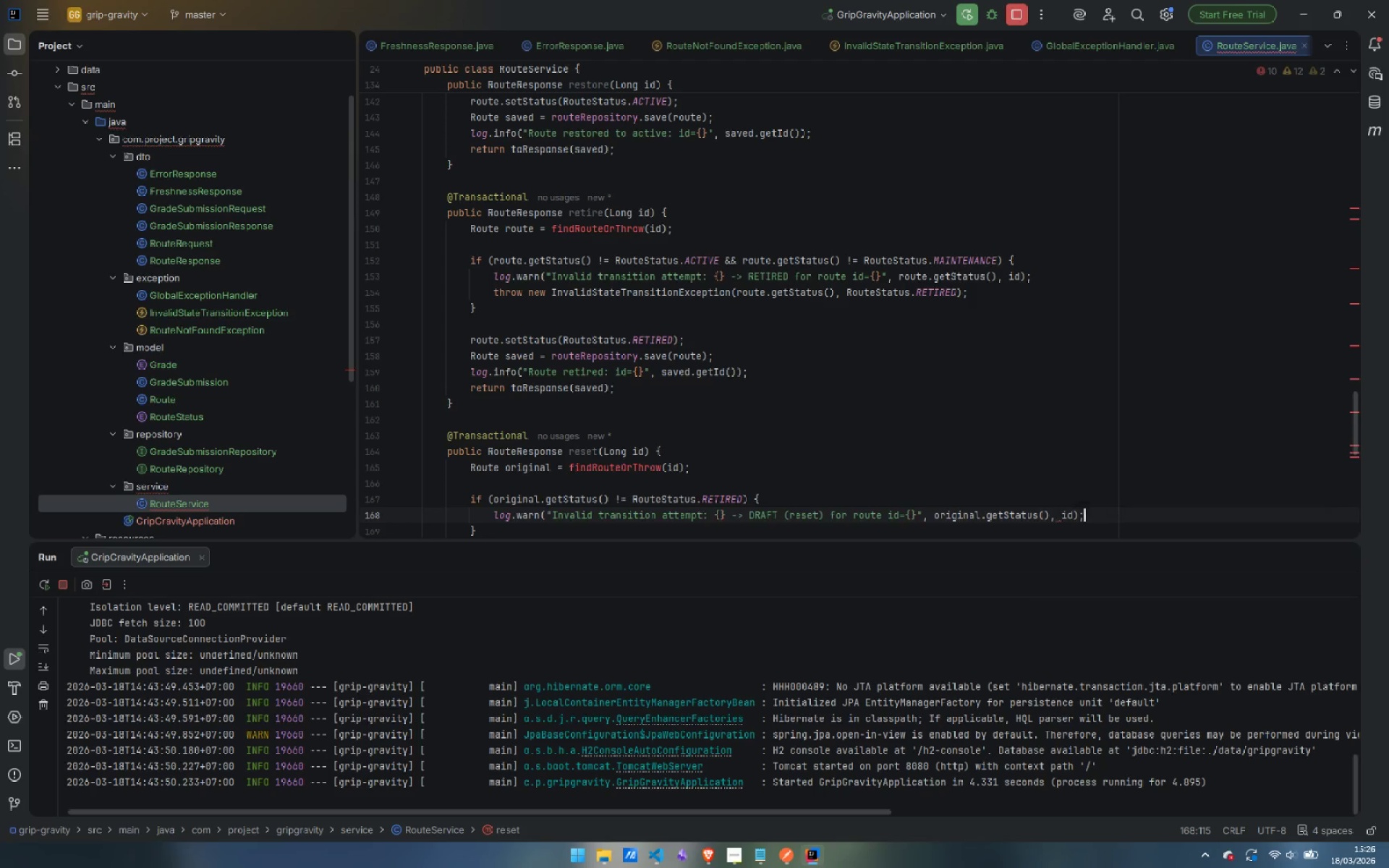 
key(Enter)
 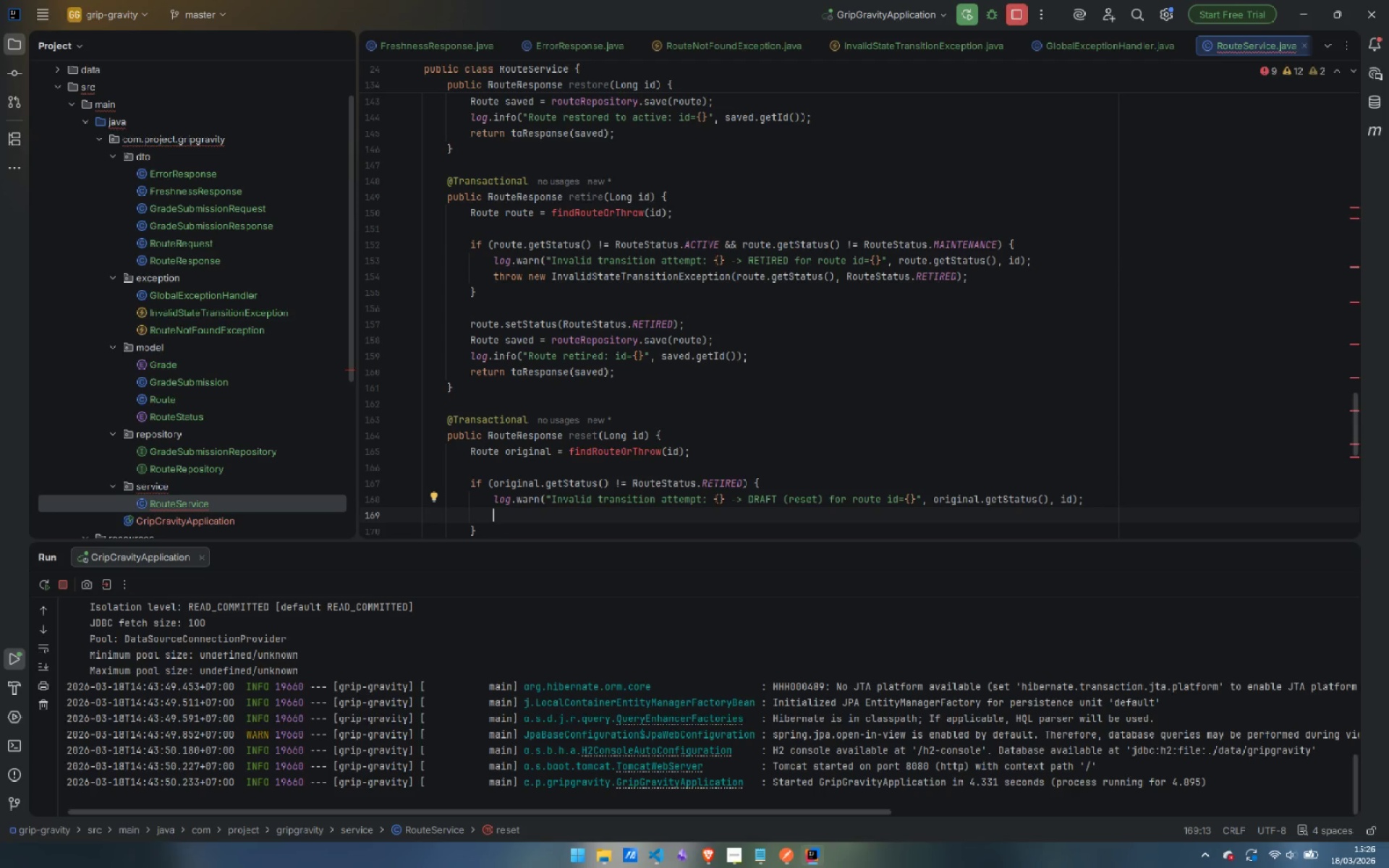 
type(thr)
 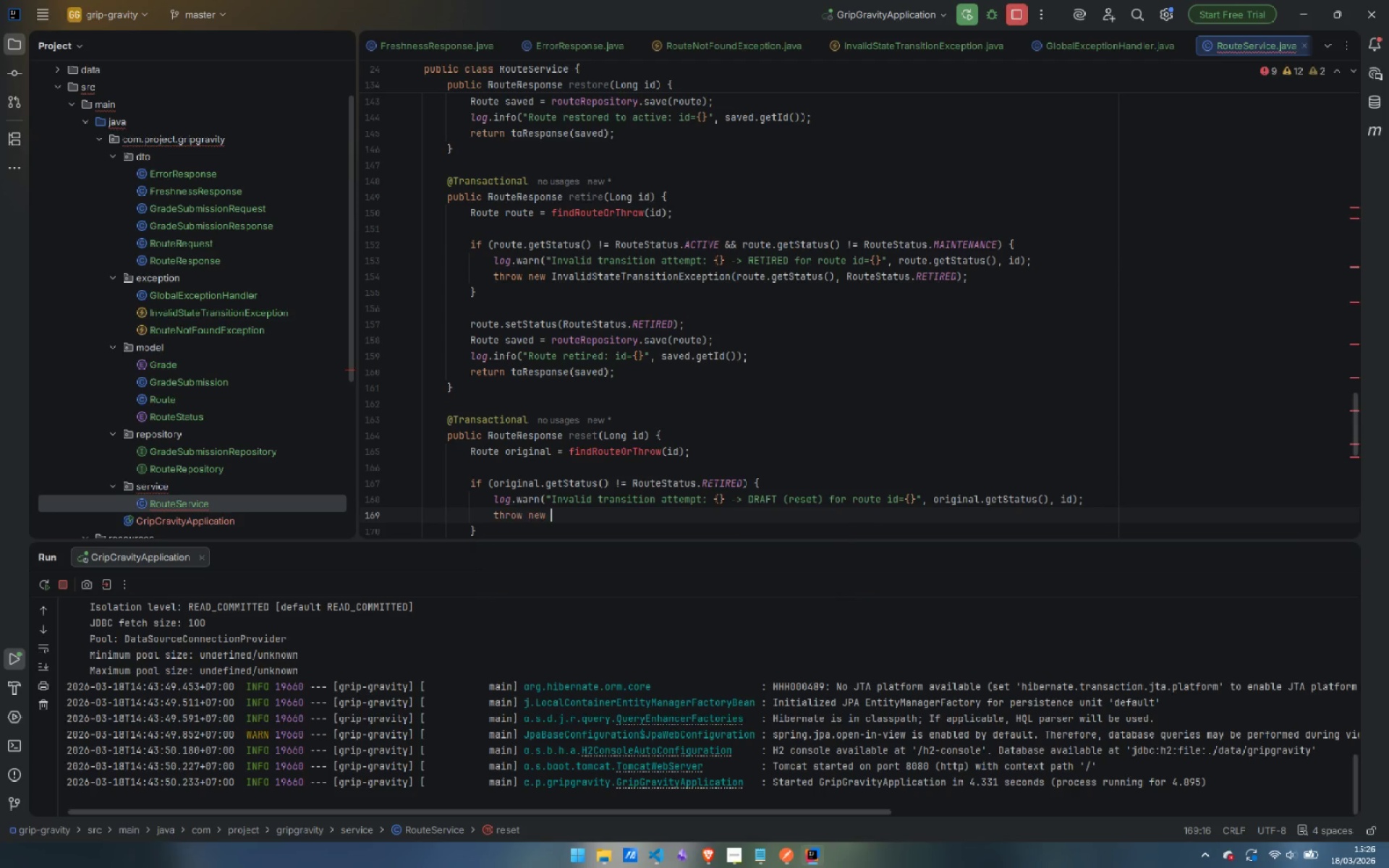 
key(Enter)
 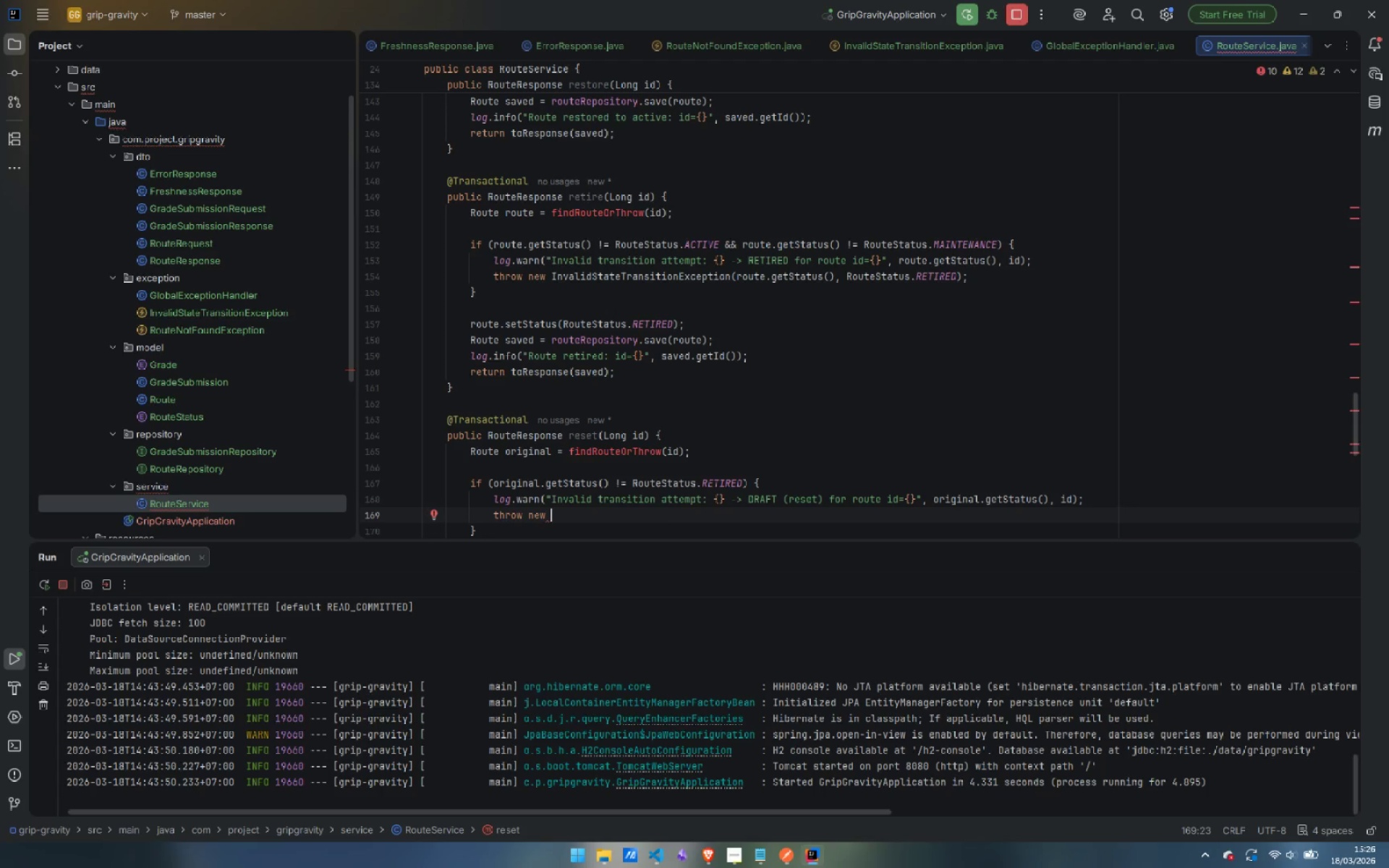 
type(Invalid)
 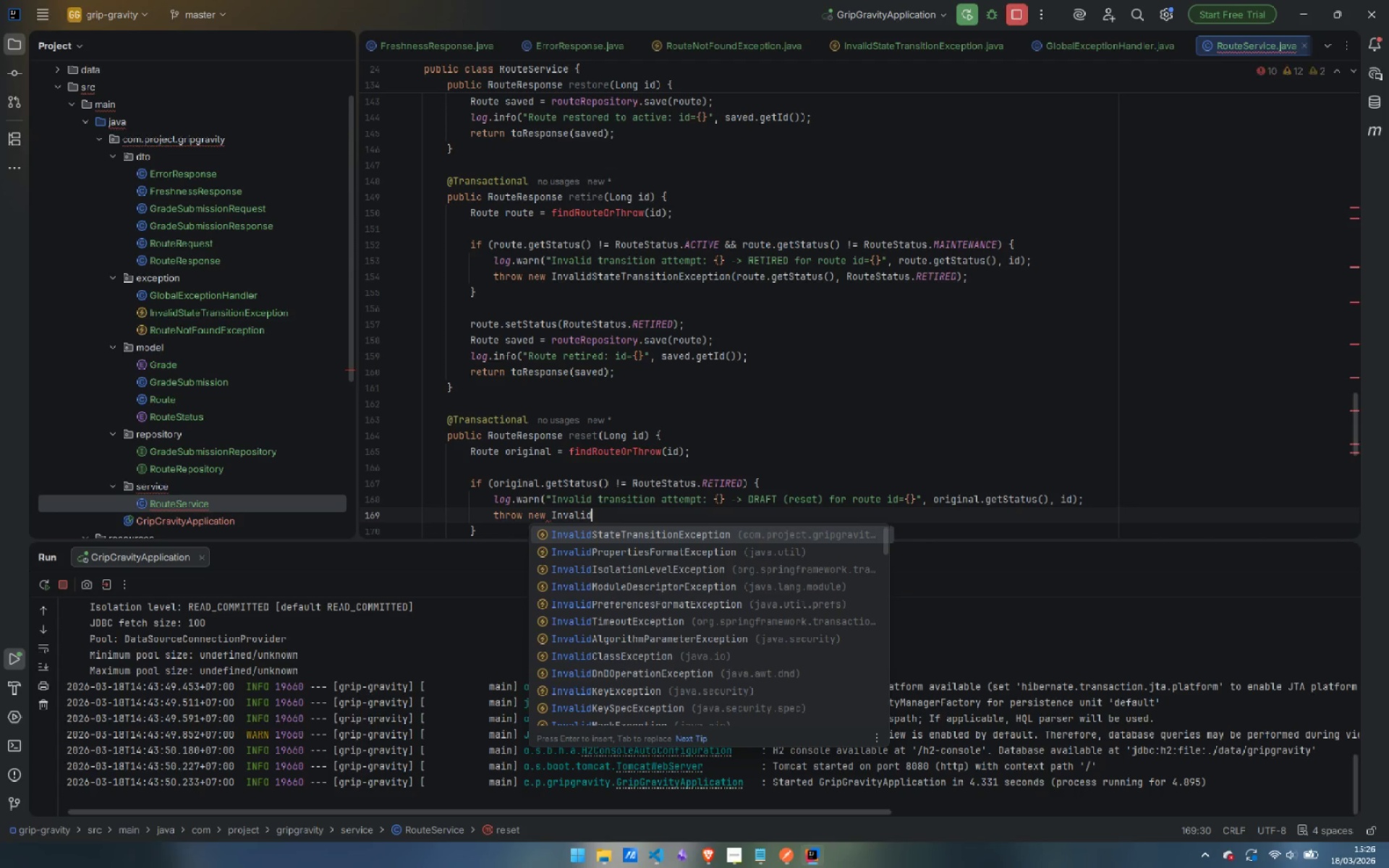 
key(Enter)
 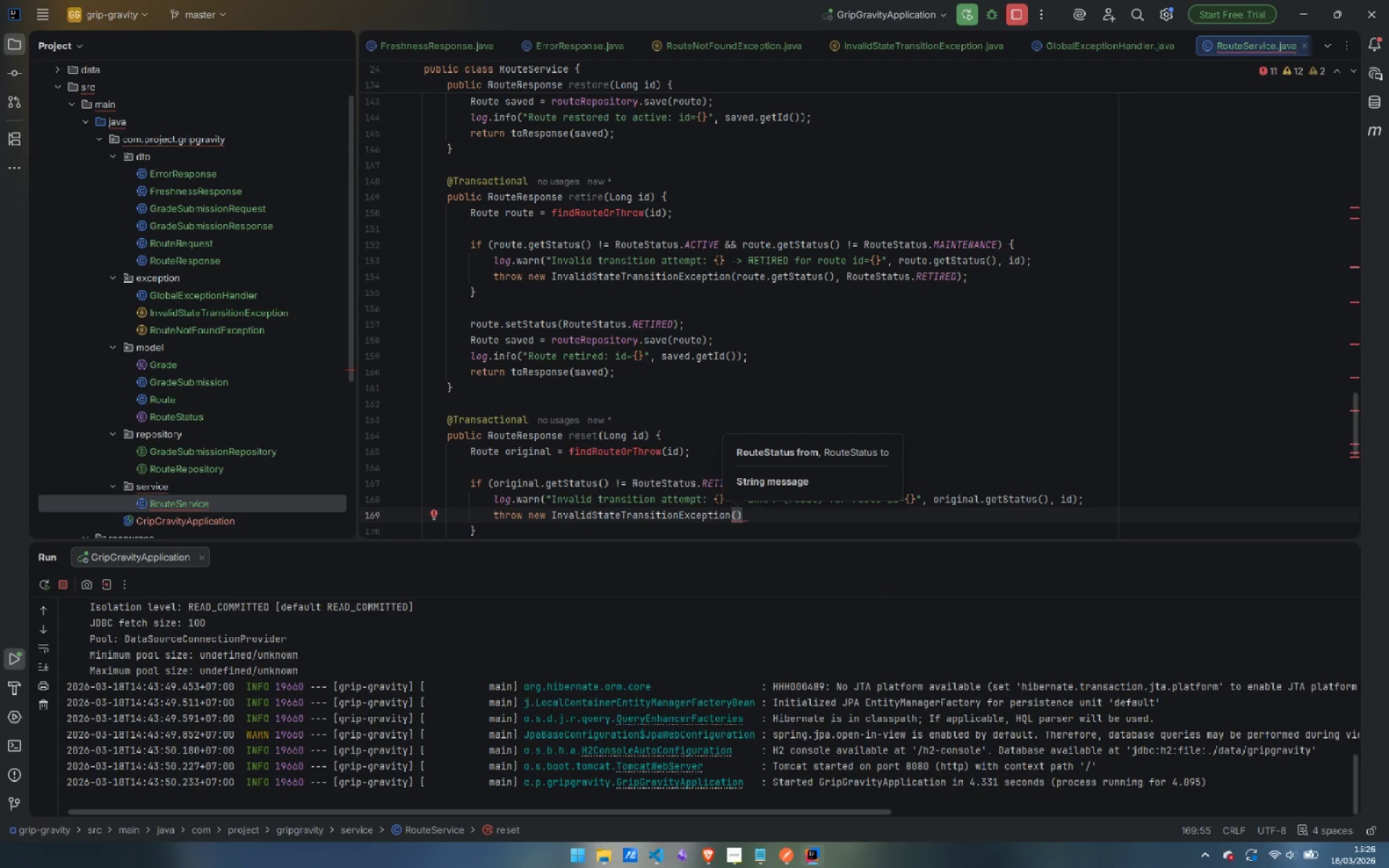 
key(Escape)
 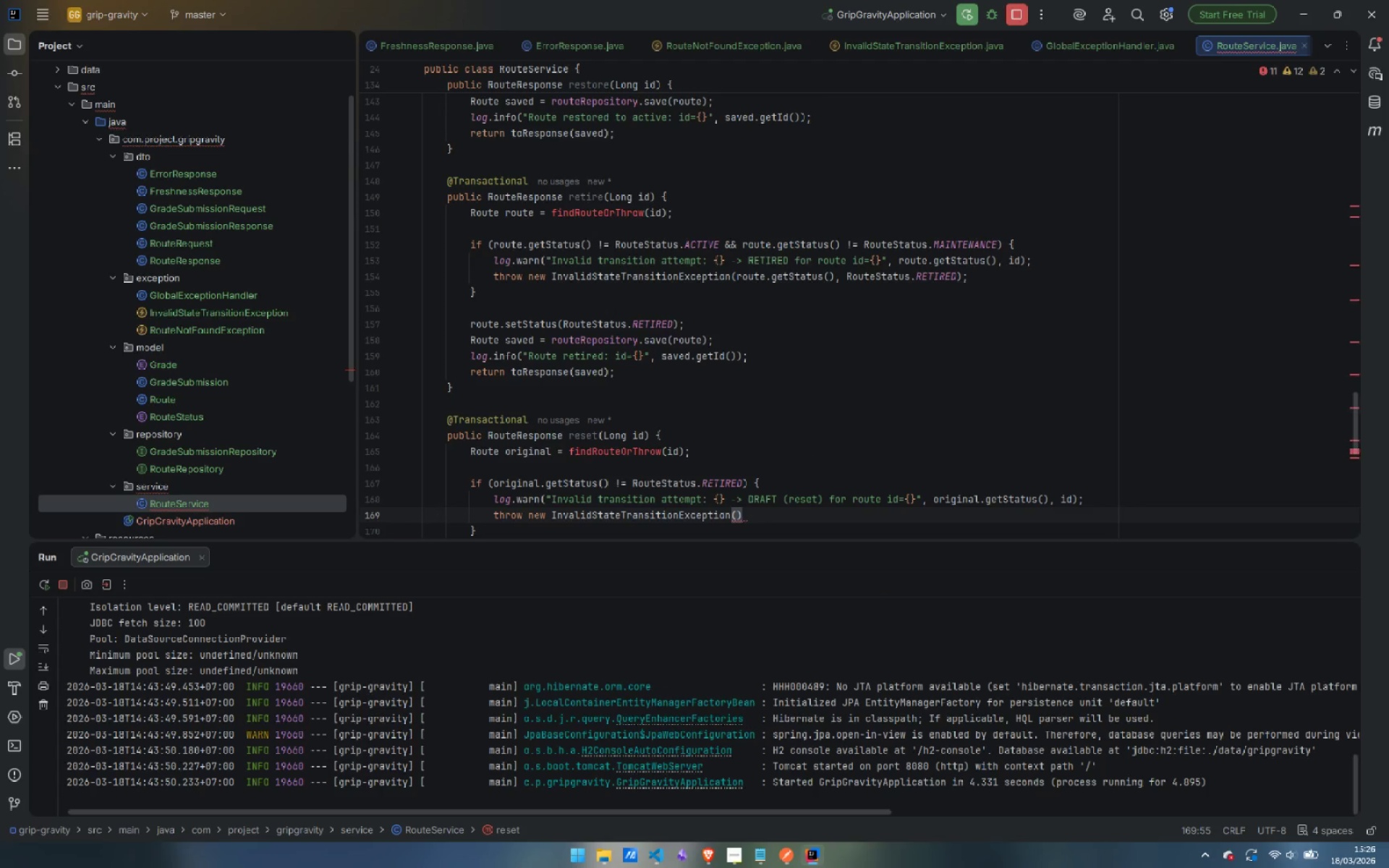 
key(Enter)
 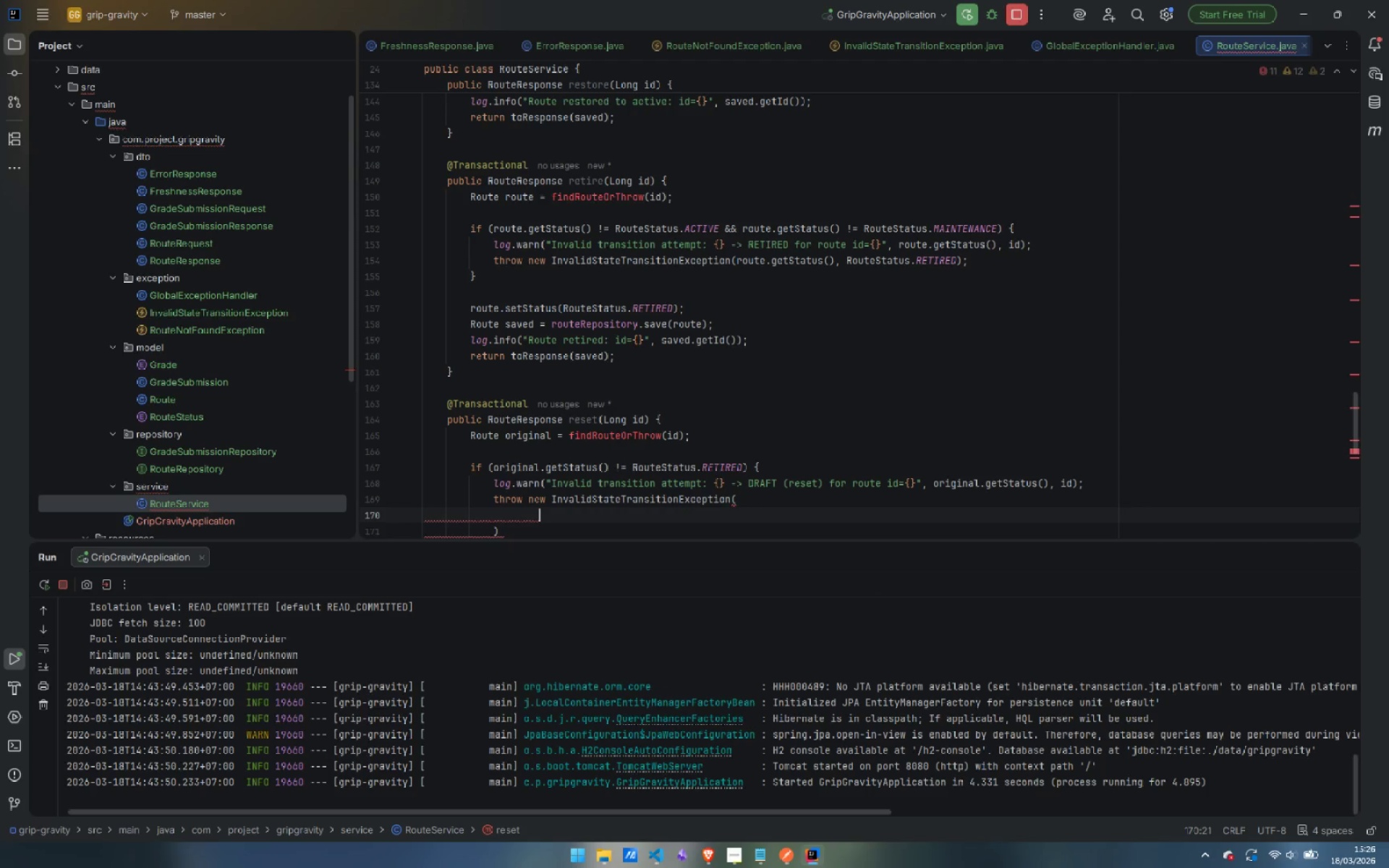 
type("Only RETIRED routes can be reset )
key(Backspace)
type(. Curret)
key(Backspace)
type(nt status: )
 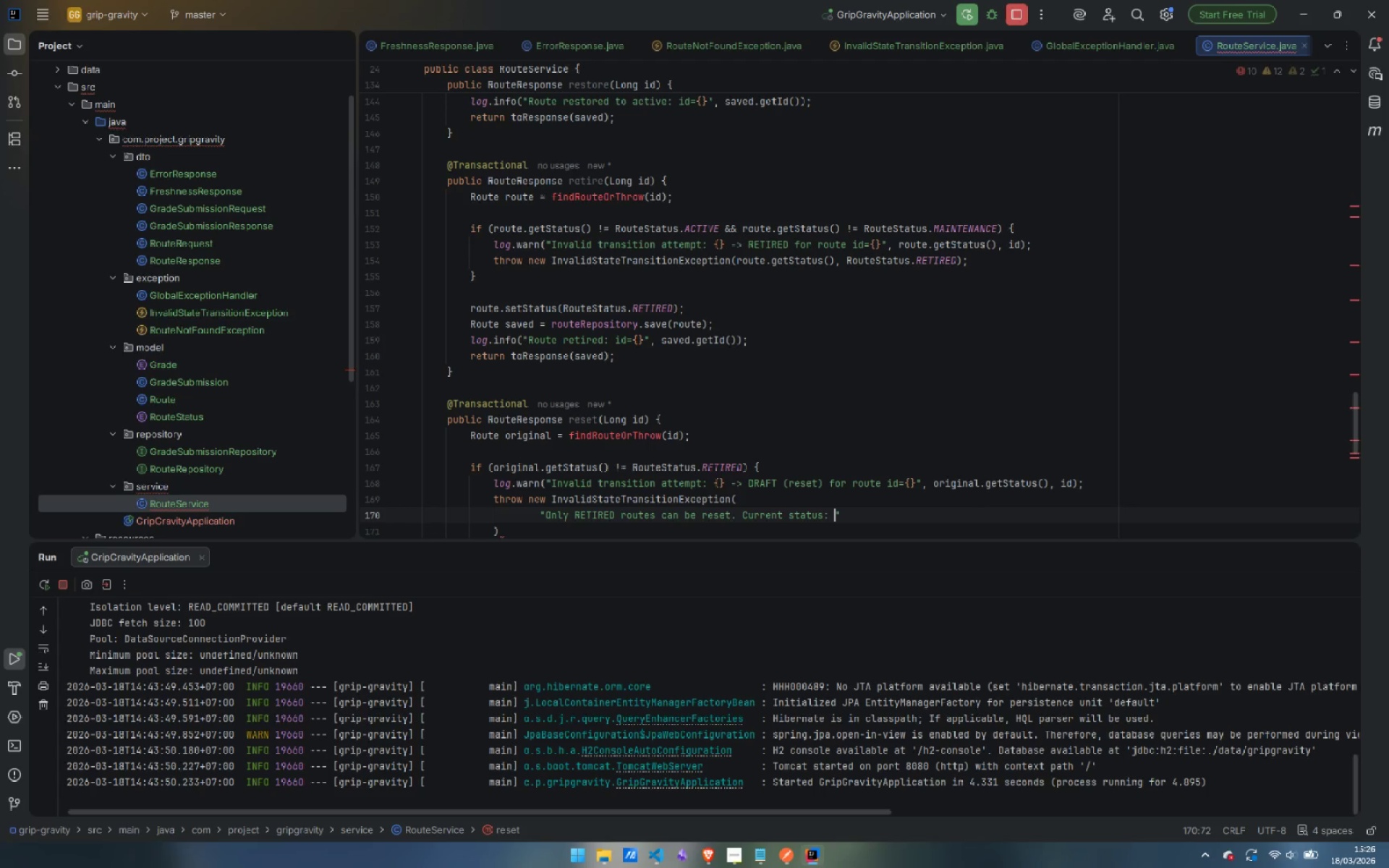 
key(ArrowRight)
 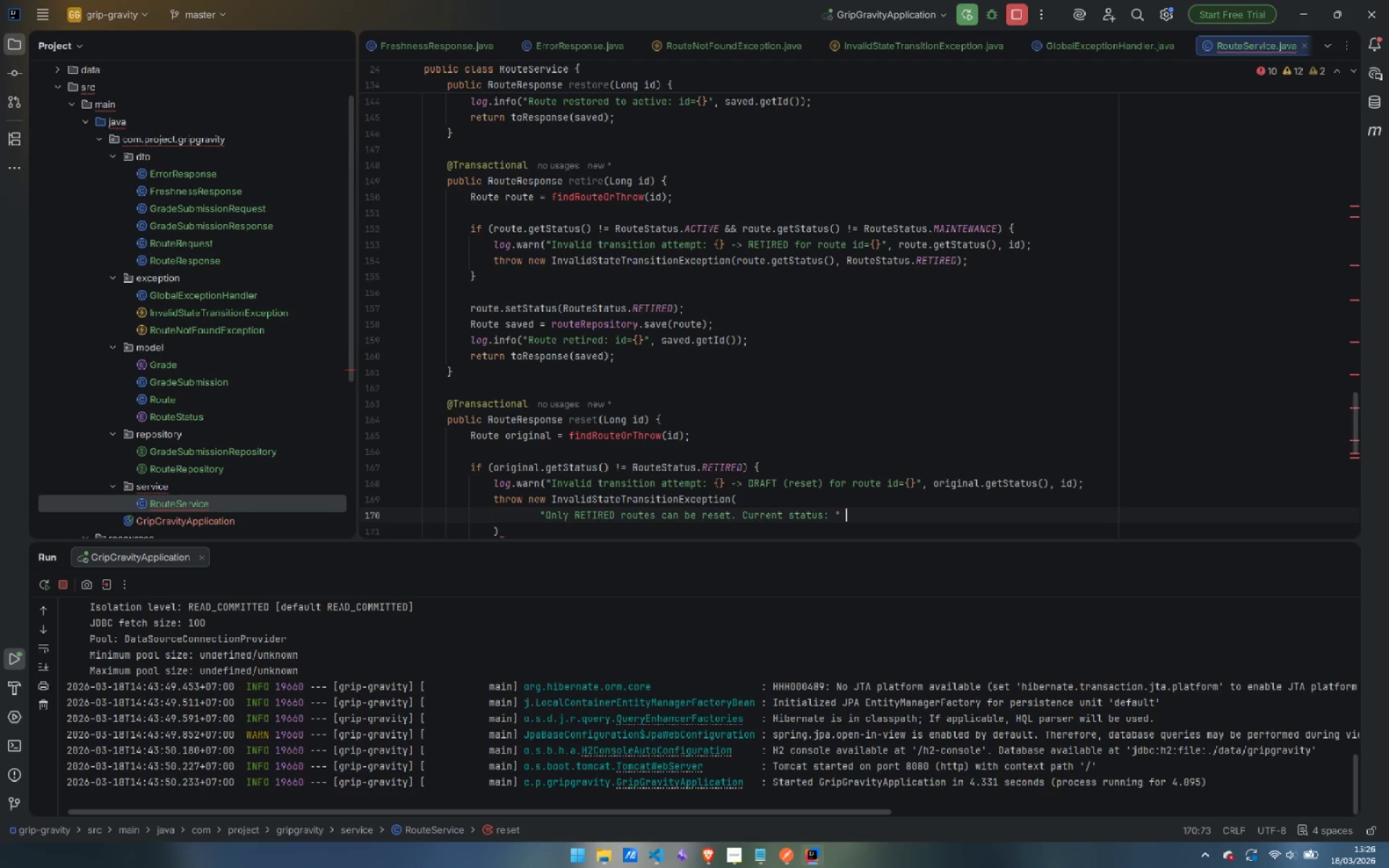 
type( + origin)
 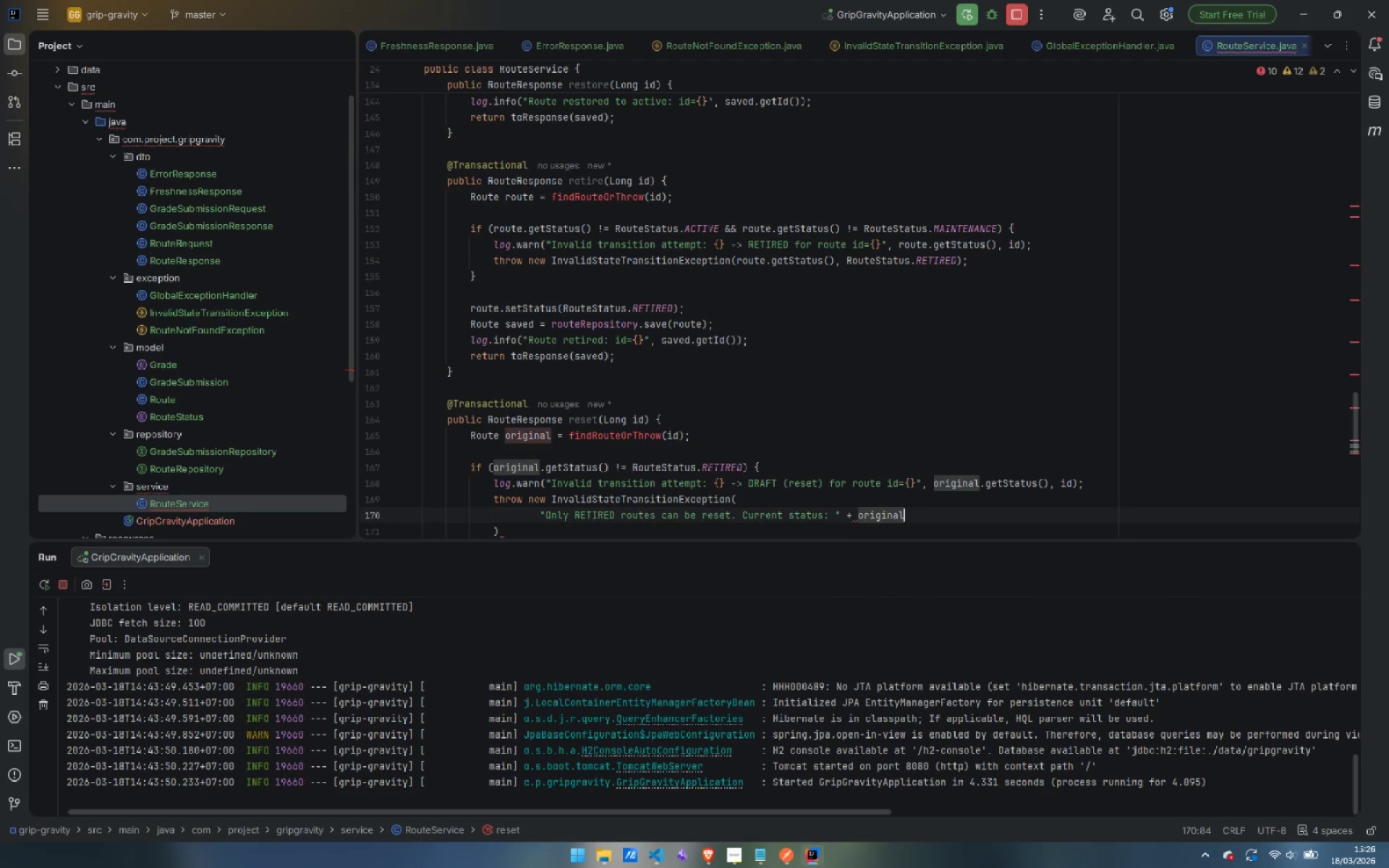 
 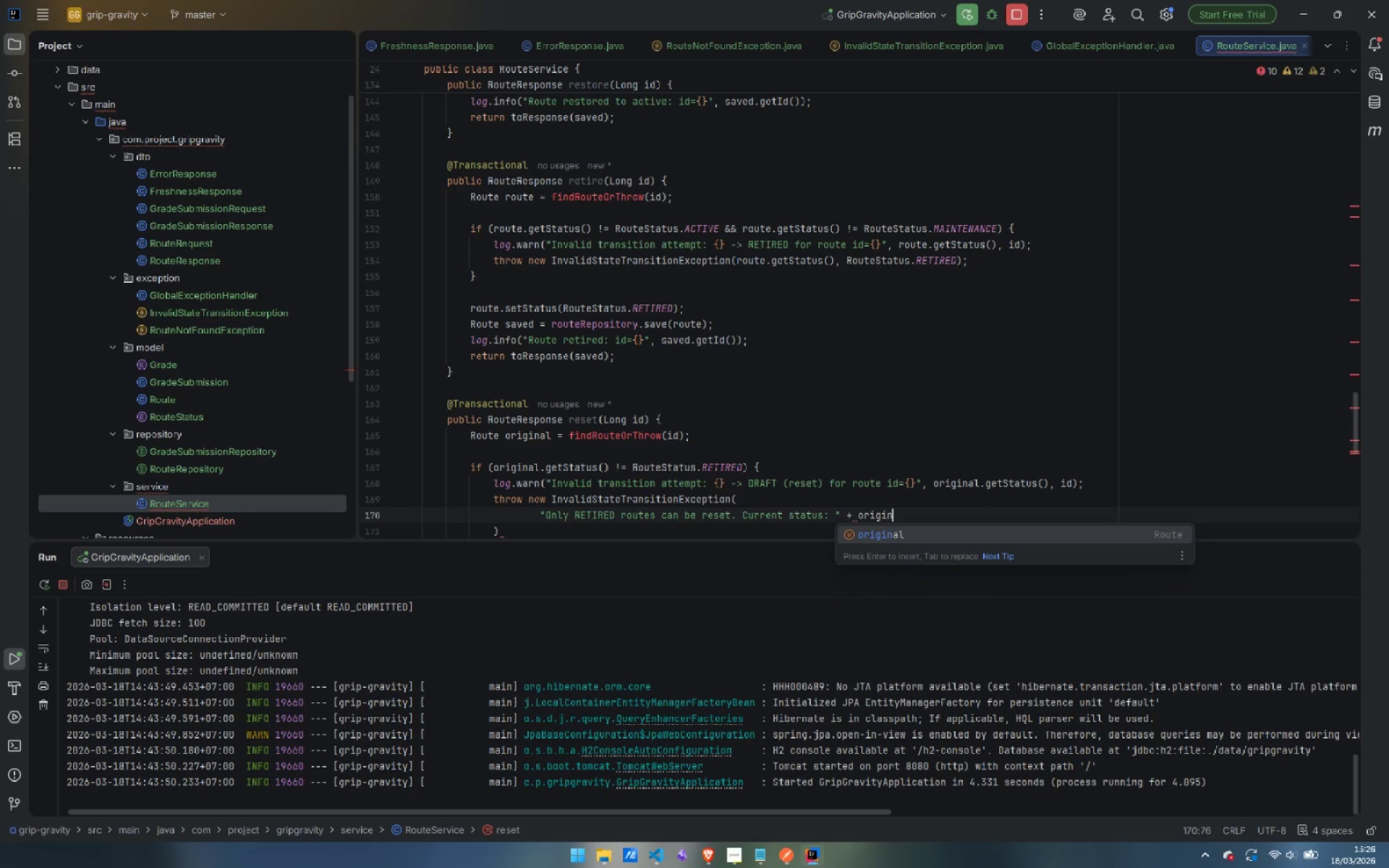 
key(Enter)
 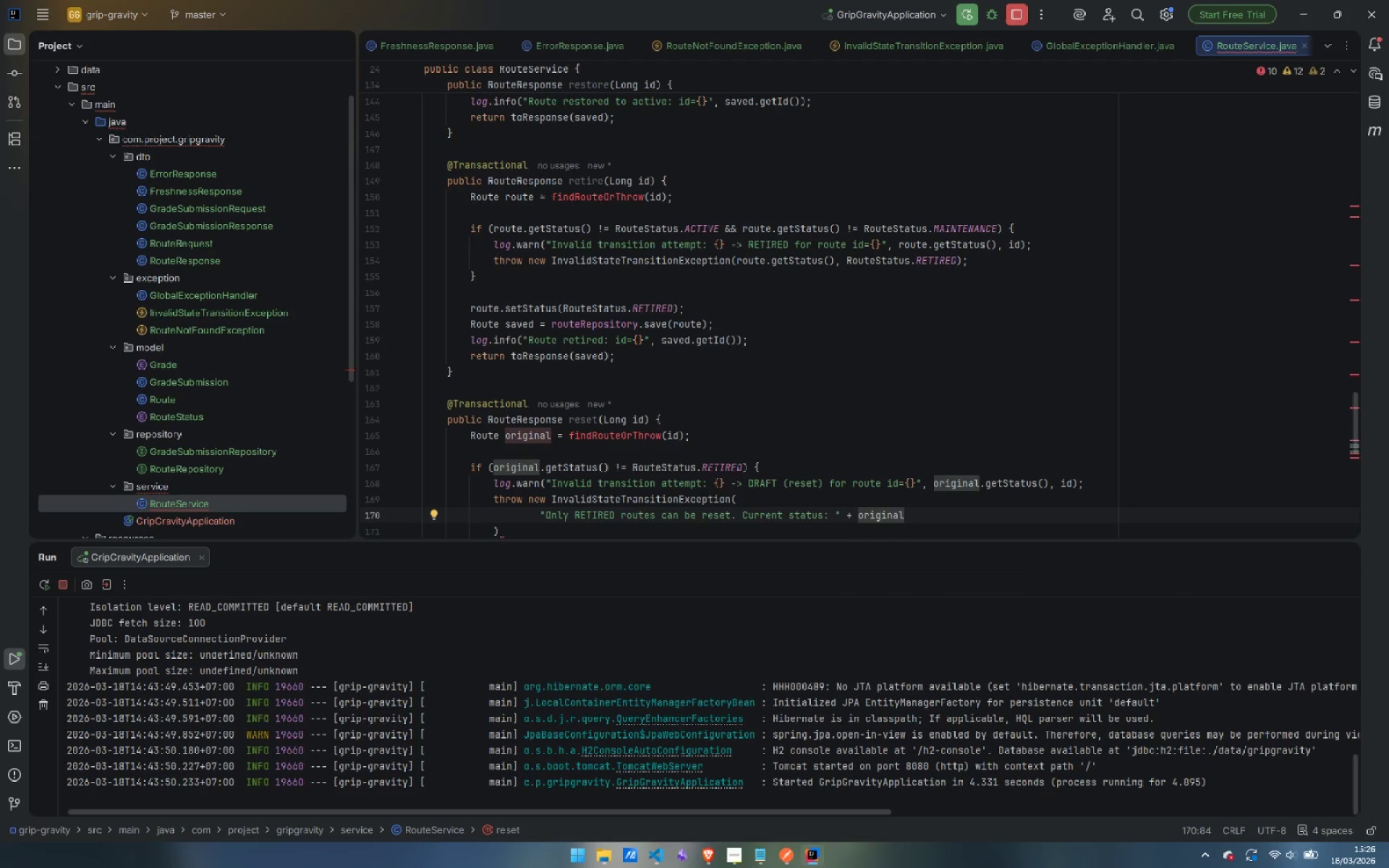 
type(.getS)
 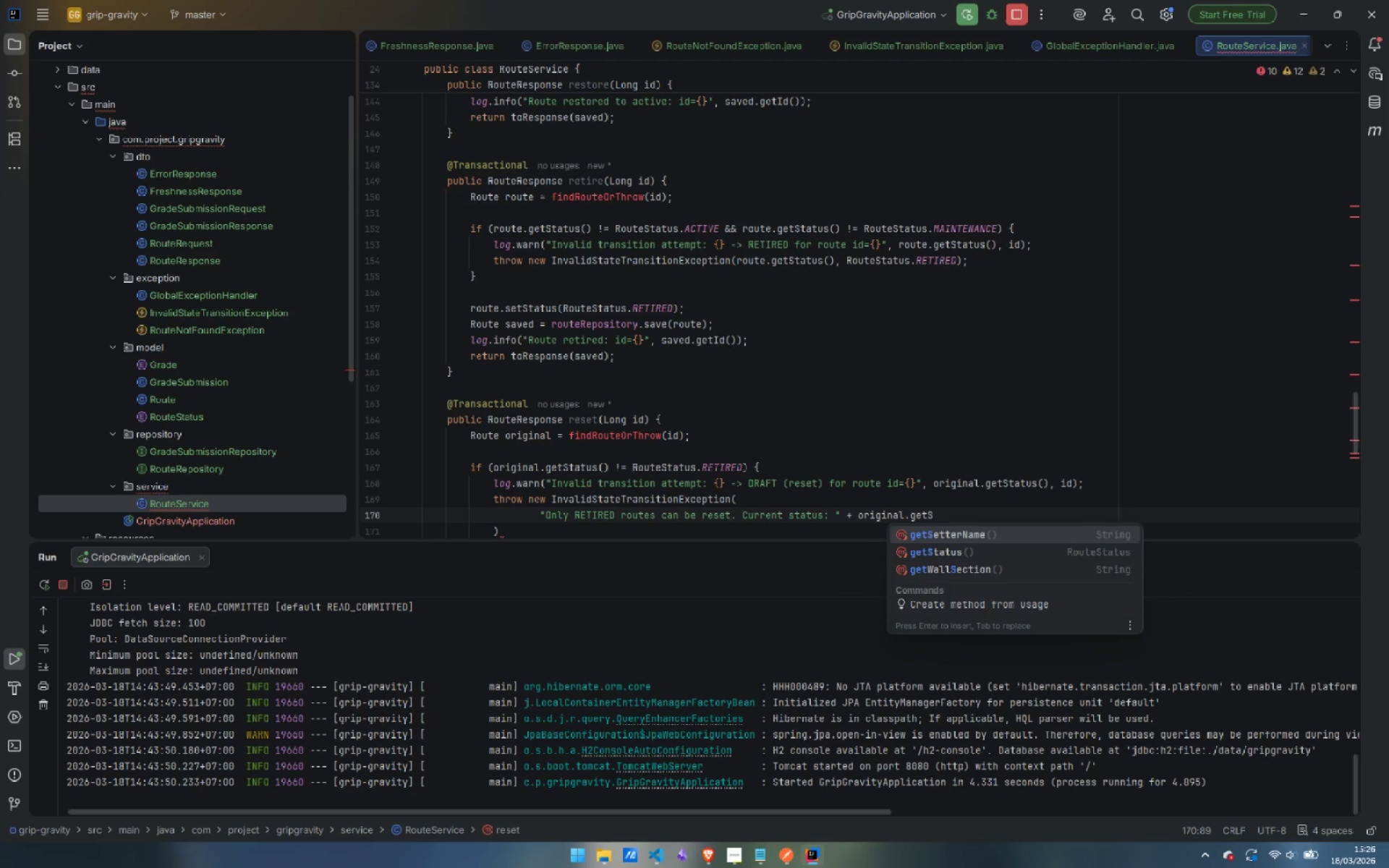 
key(ArrowDown)
 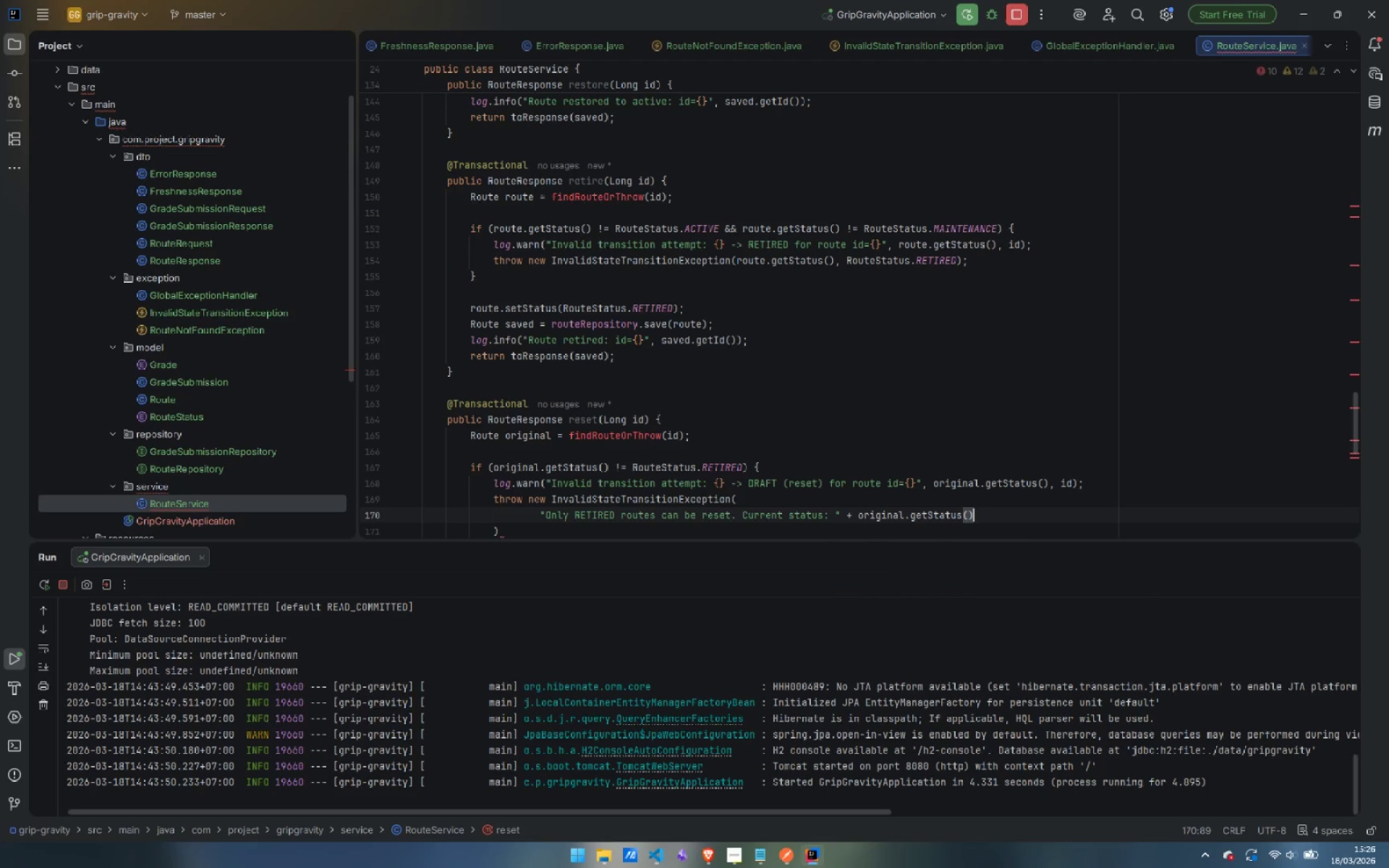 
key(Enter)
 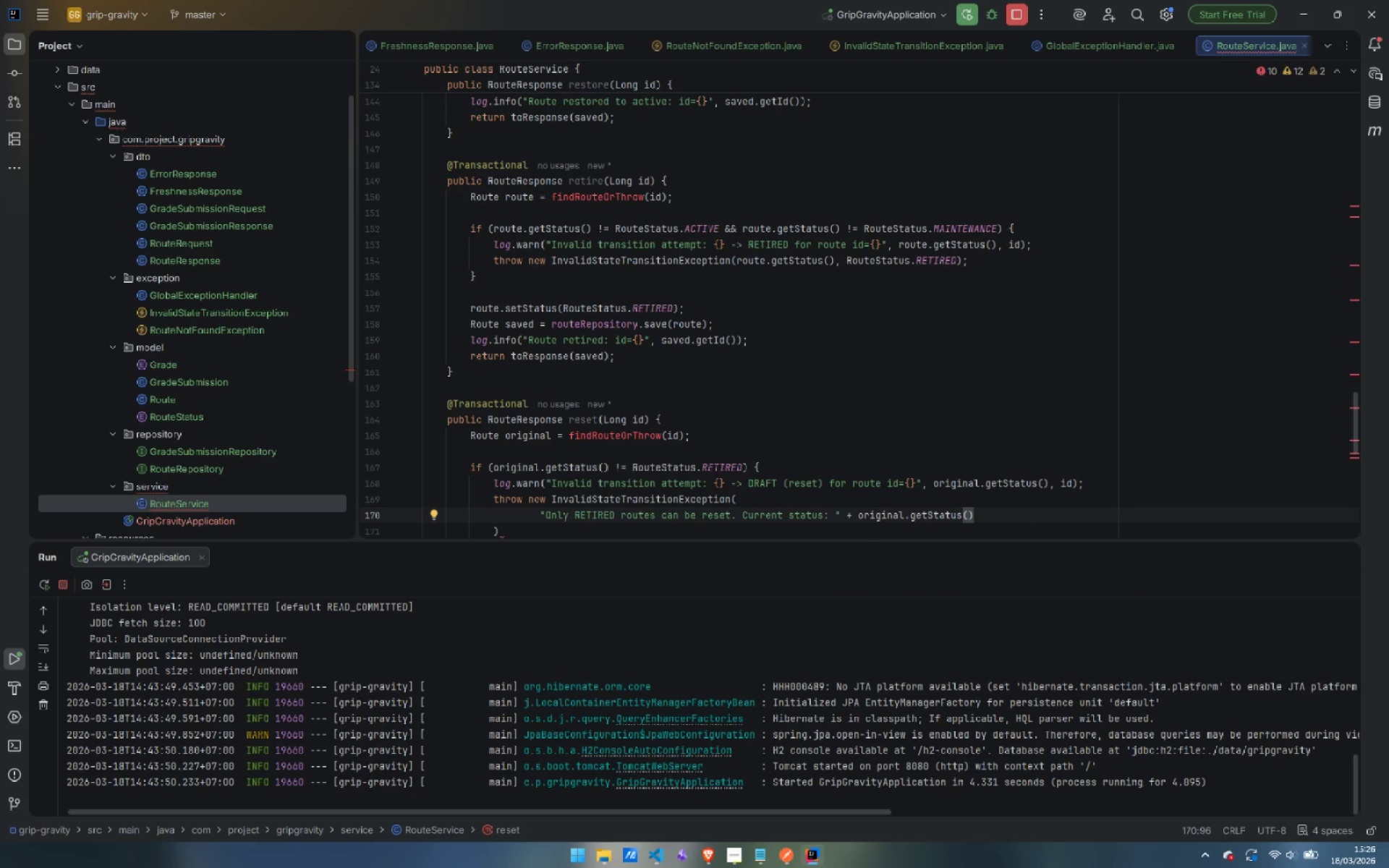 
key(ArrowDown)
 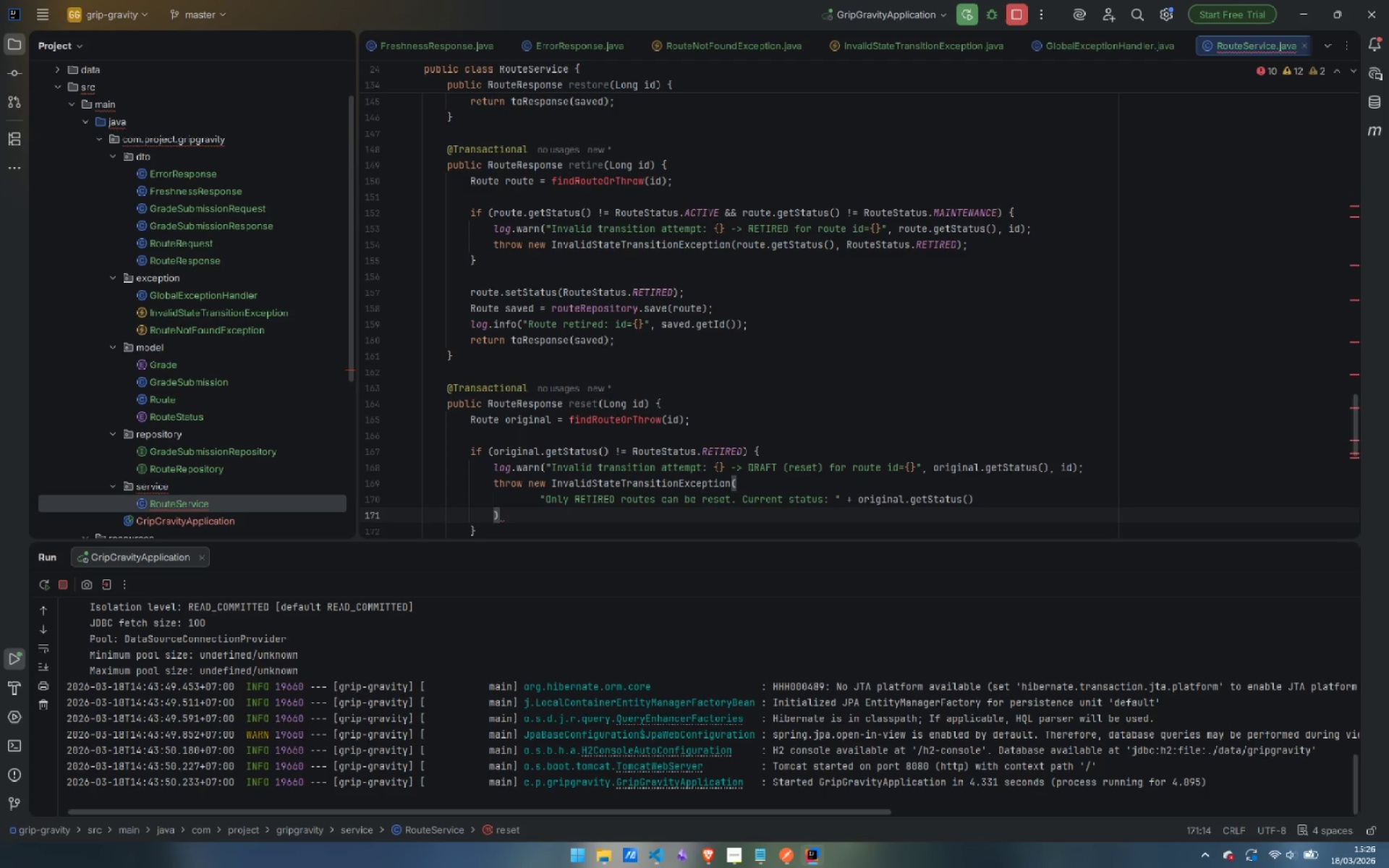 
key(Semicolon)
 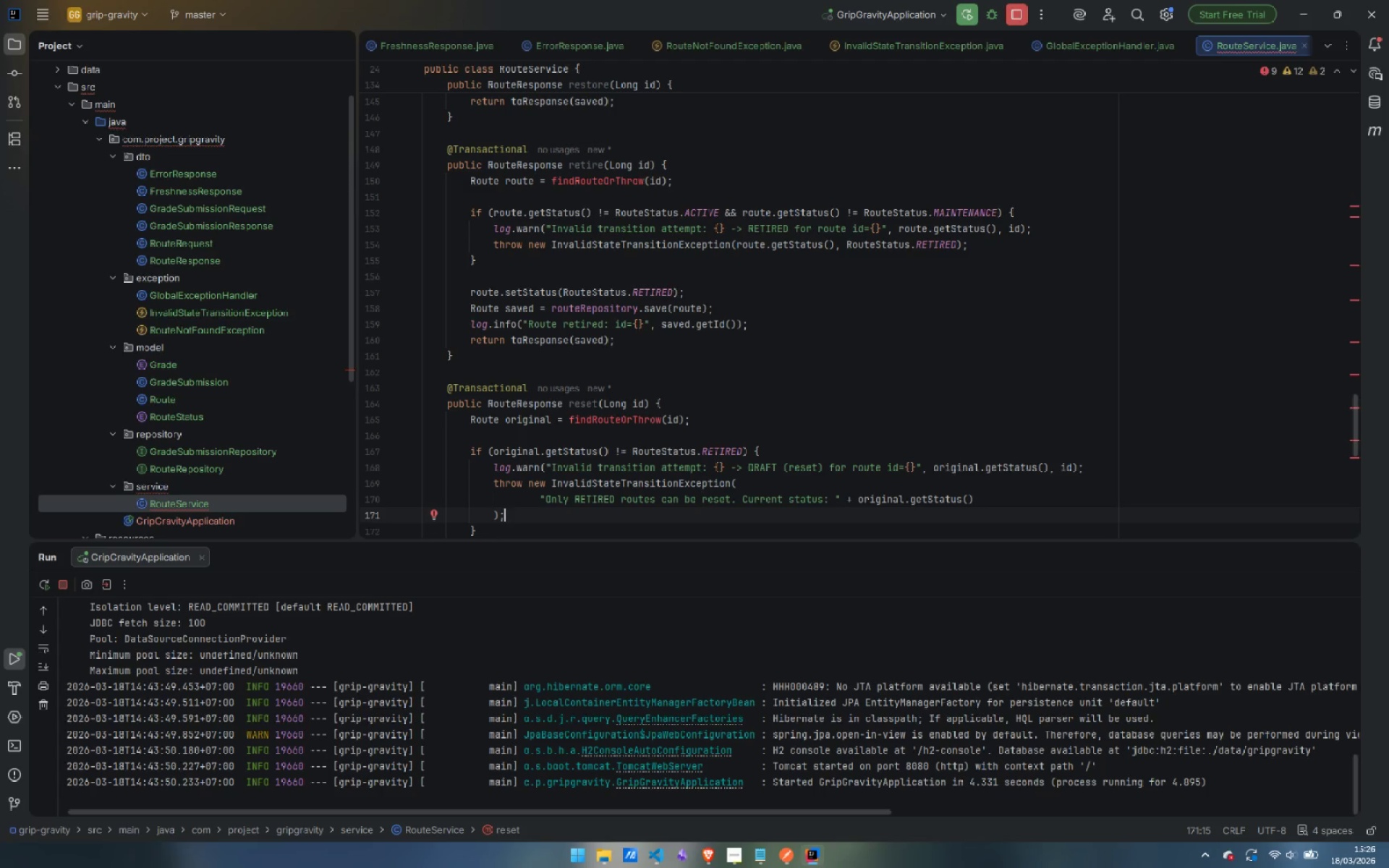 
key(ArrowDown)
 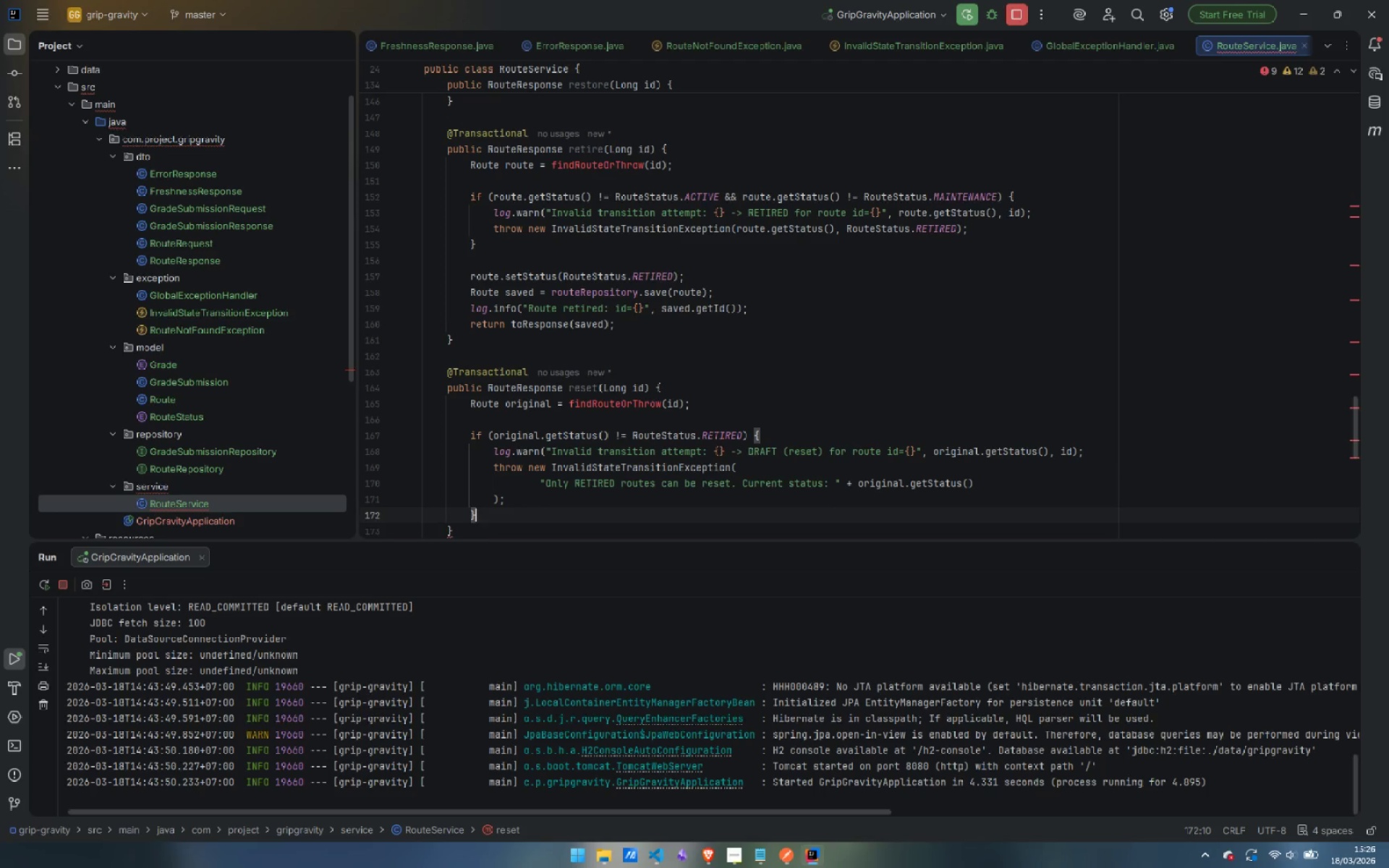 
key(Enter)
 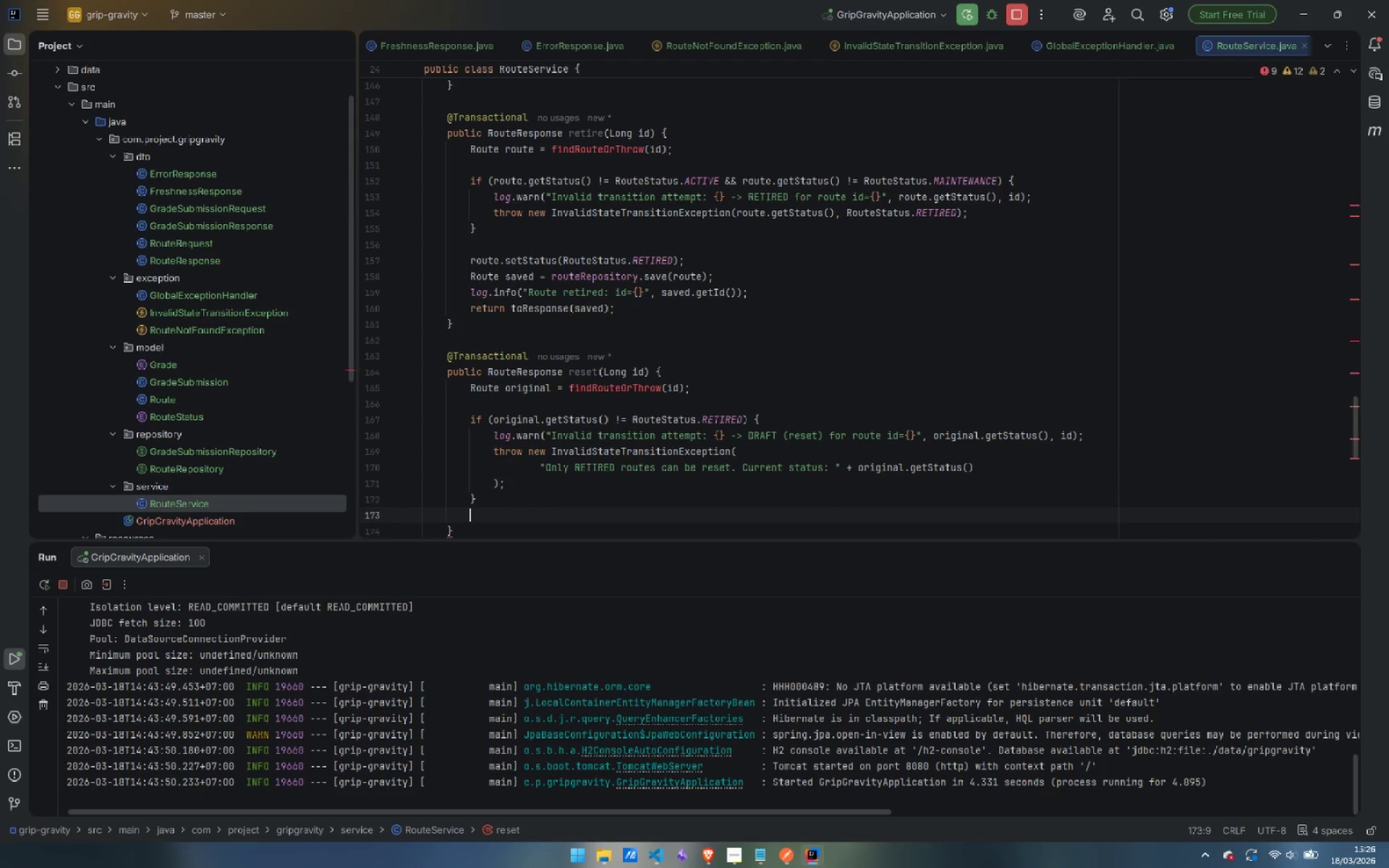 
key(Enter)
 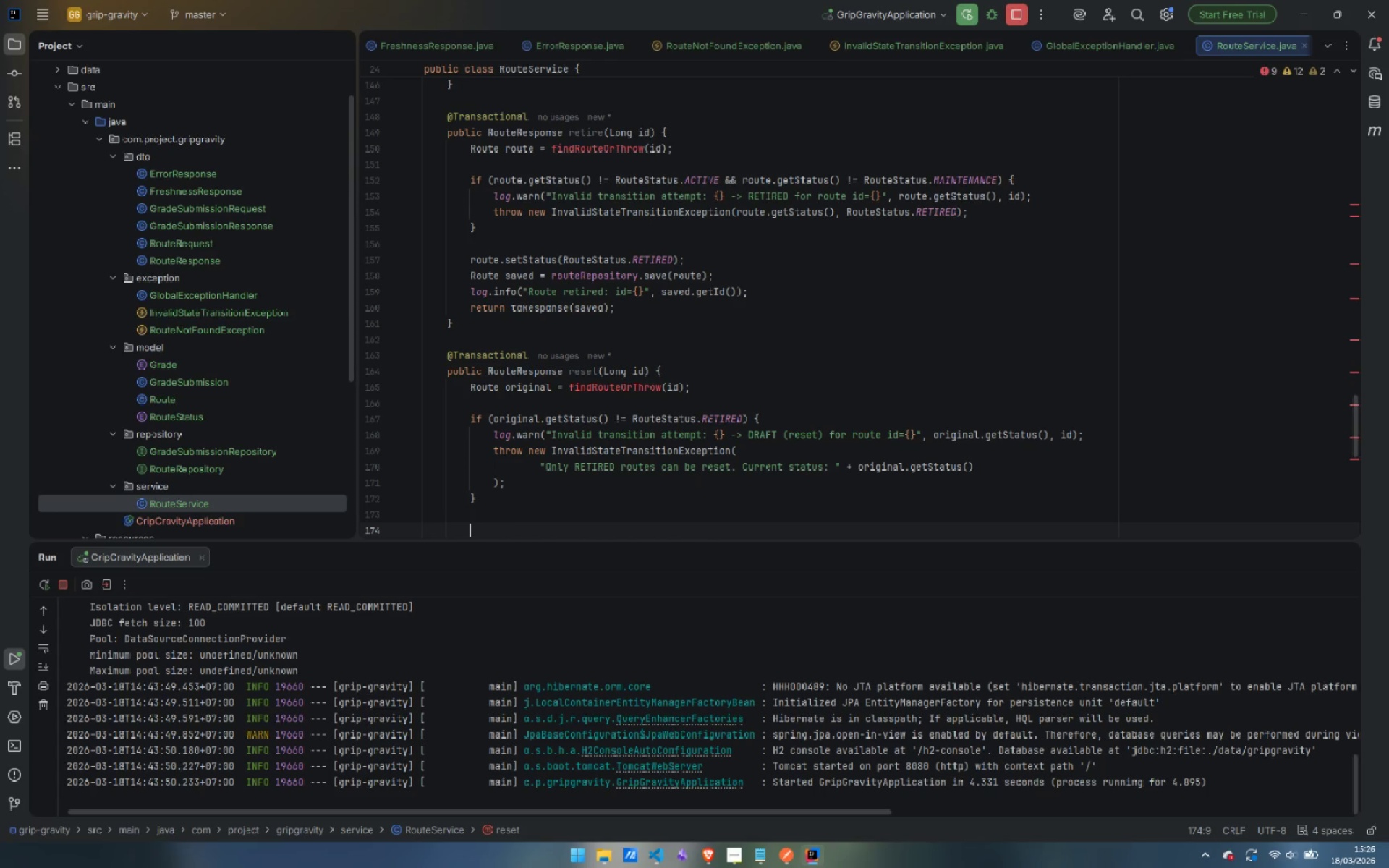 
type(Route newDraft = RouteB)
 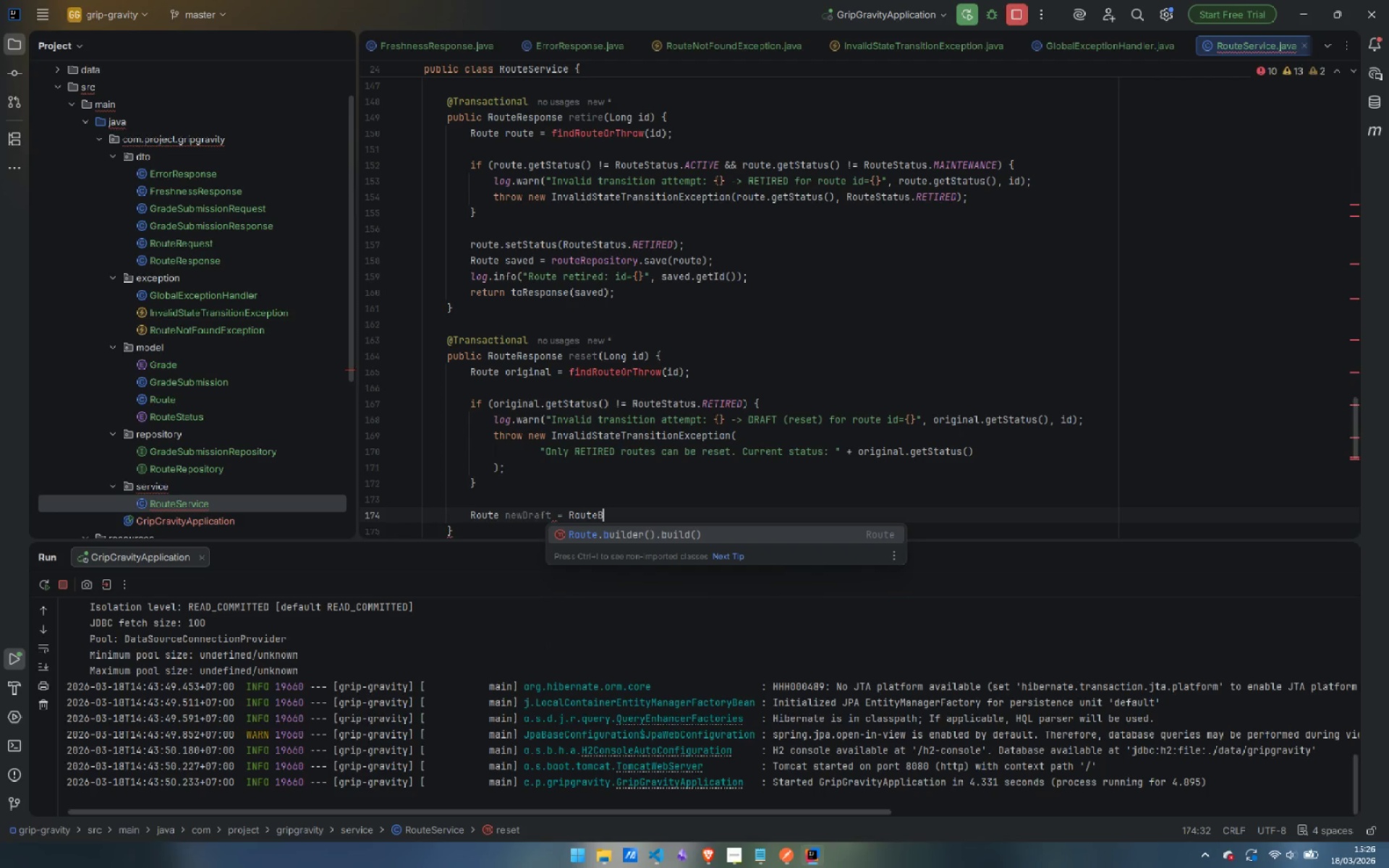 
key(Enter)
 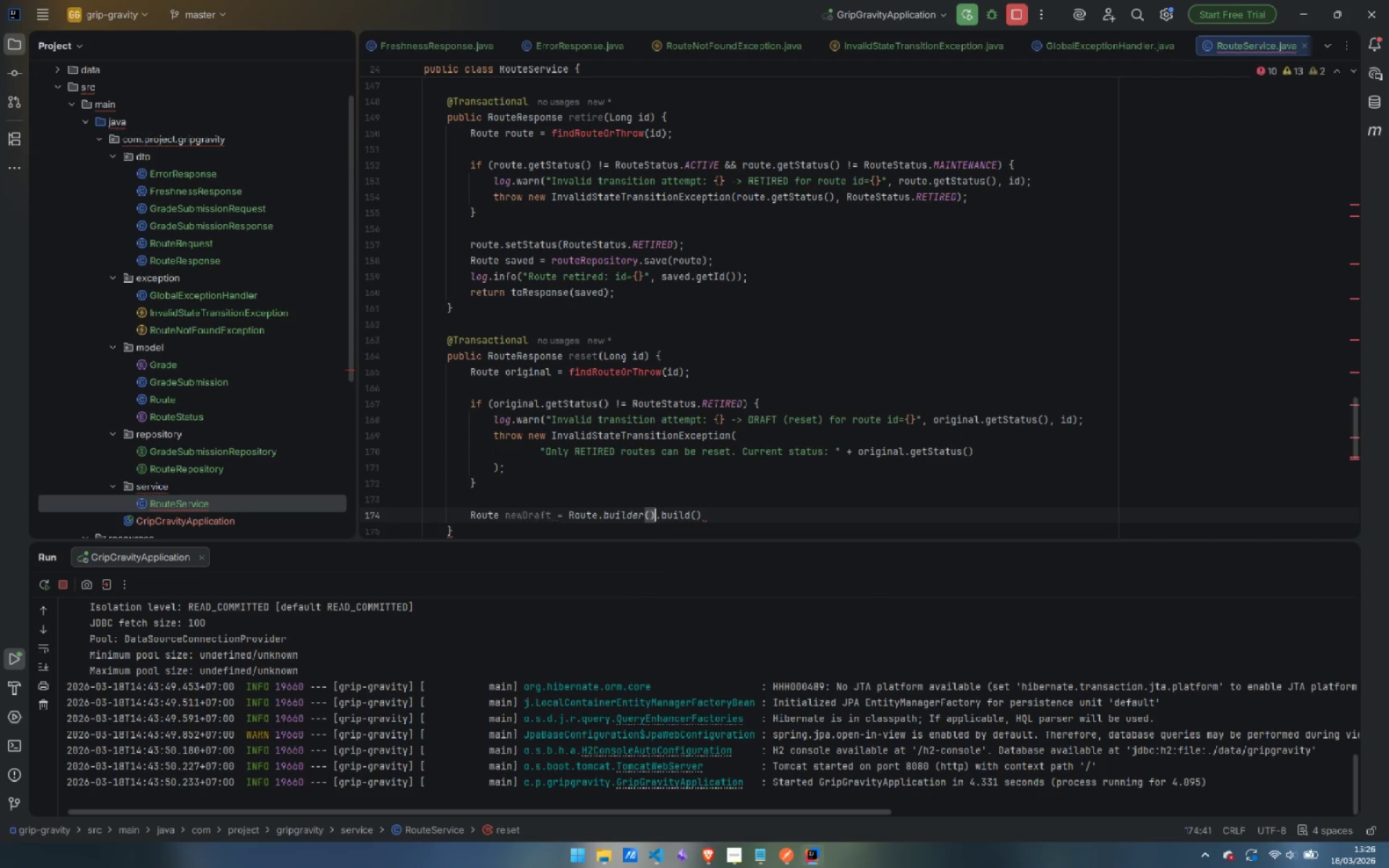 
key(Control+Shift+ArrowRight)
 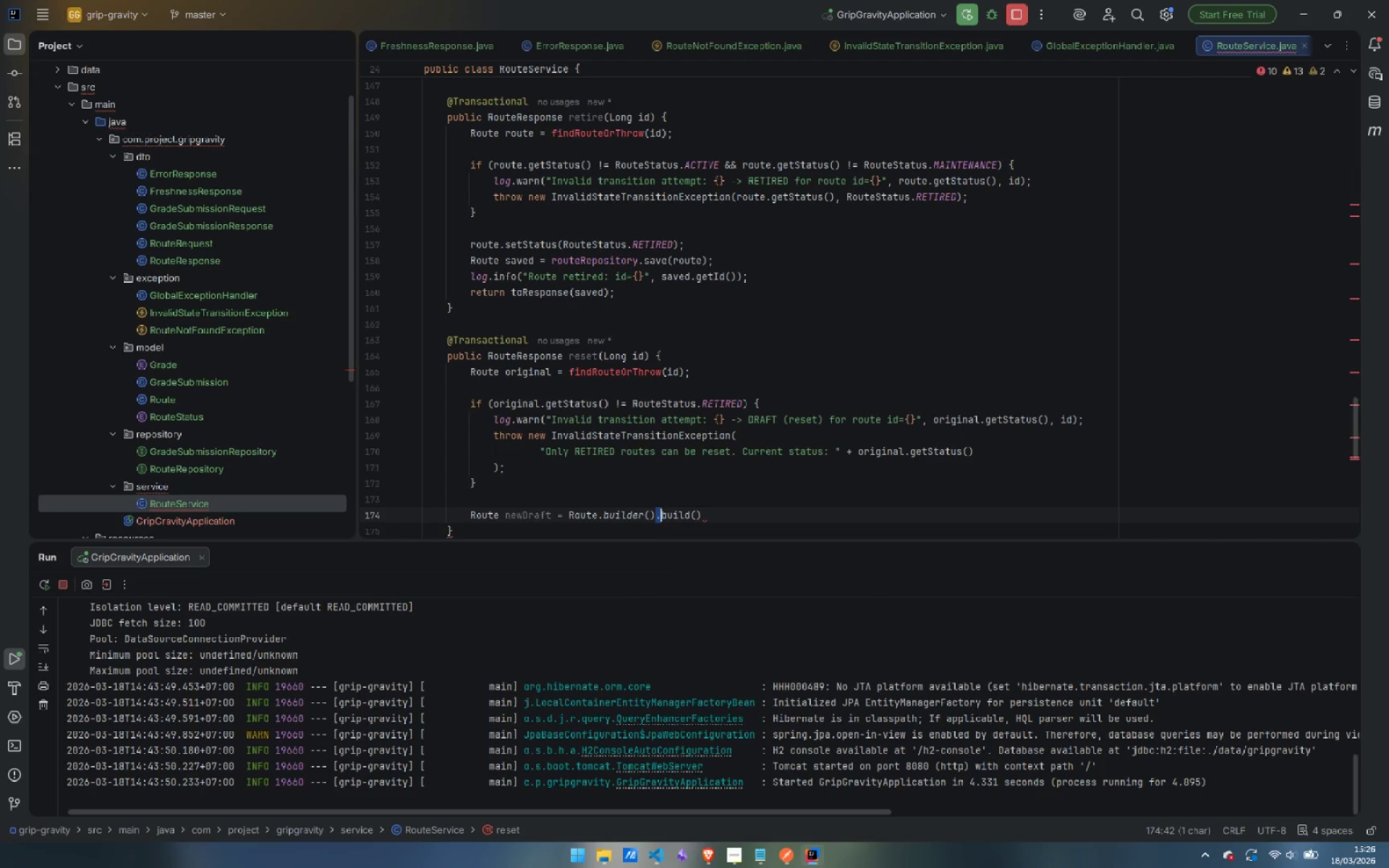 
key(Control+Shift+ArrowRight)
 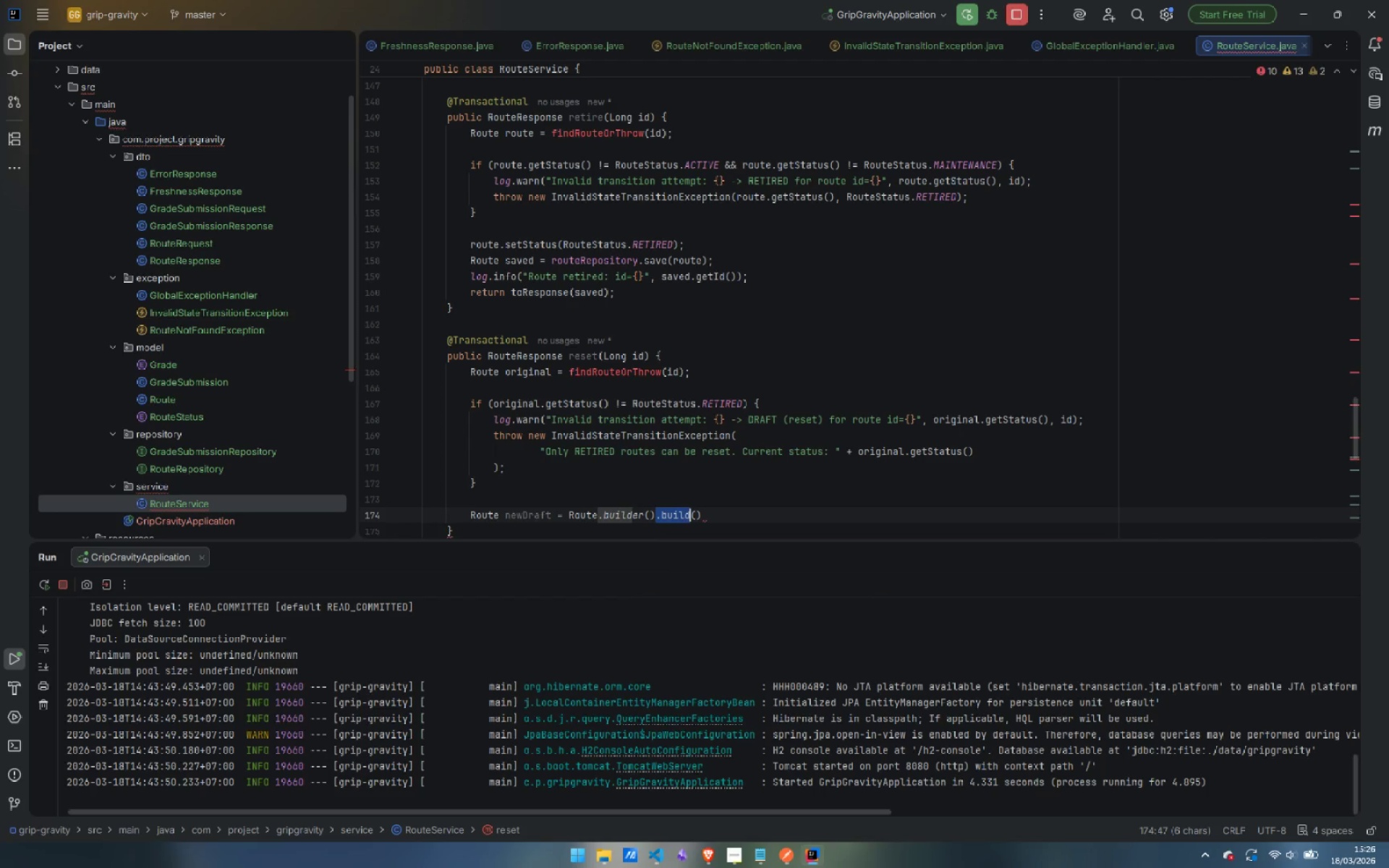 
key(Control+Shift+ArrowRight)
 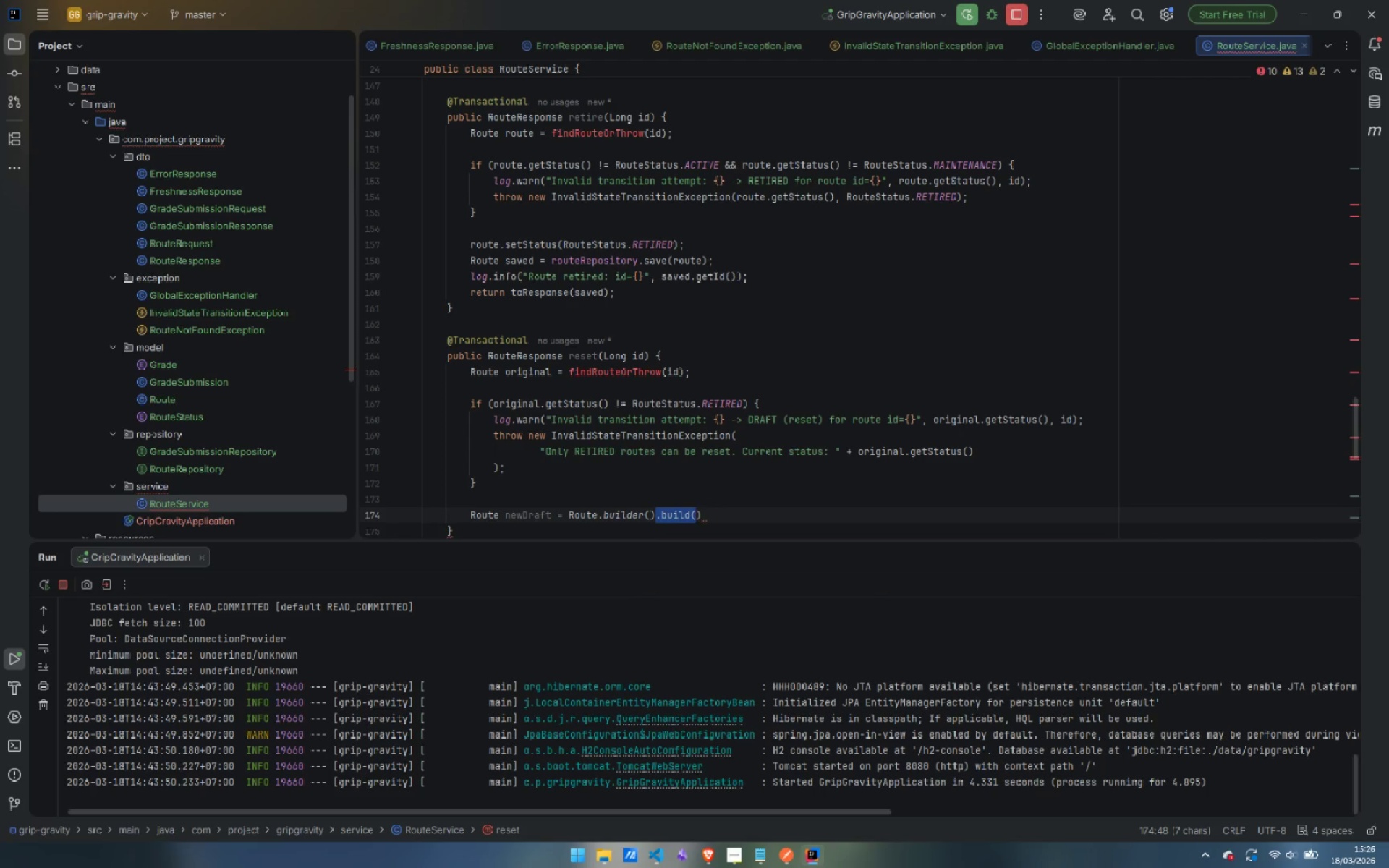 
key(Control+Shift+ArrowRight)
 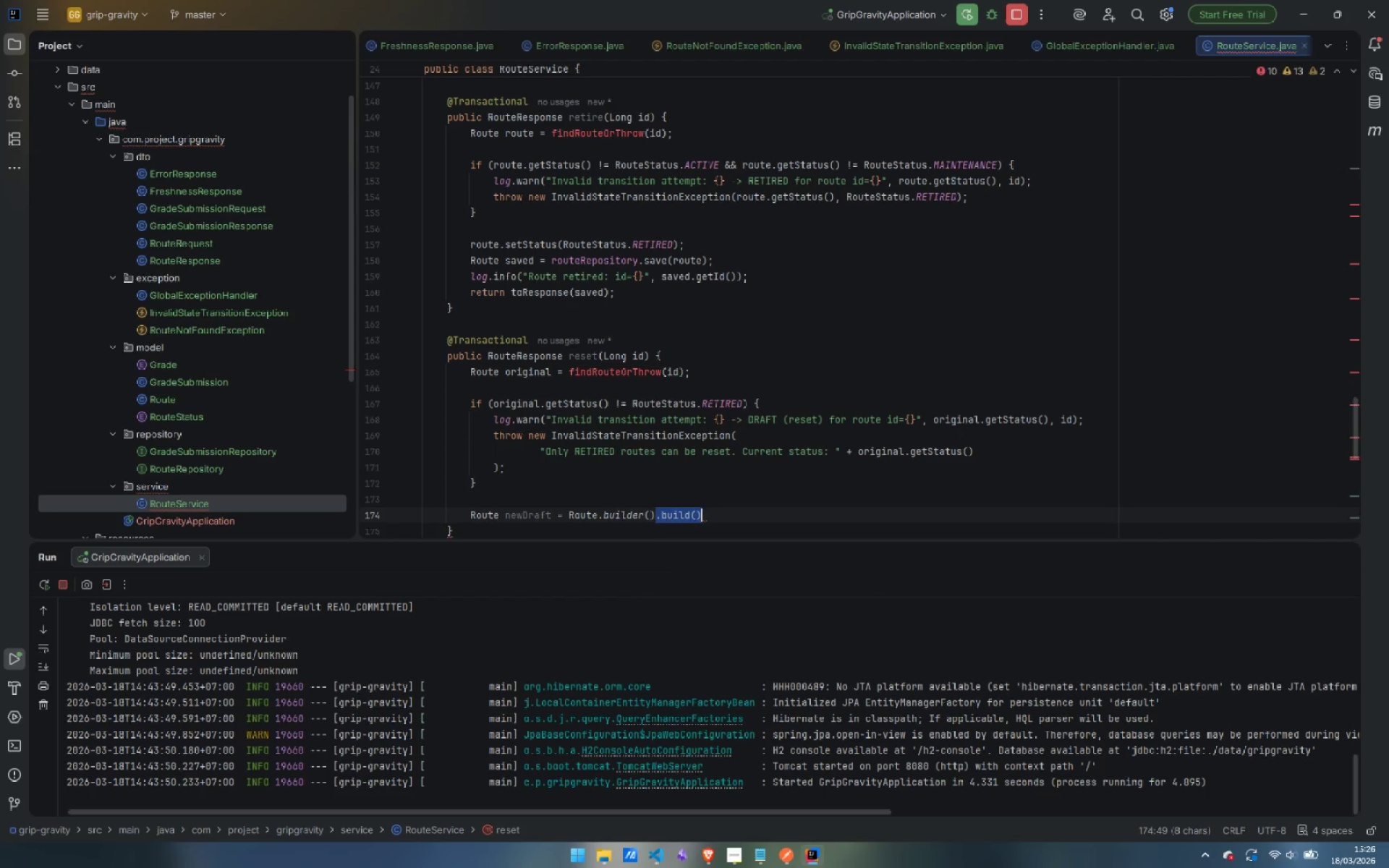 
key(Backspace)
 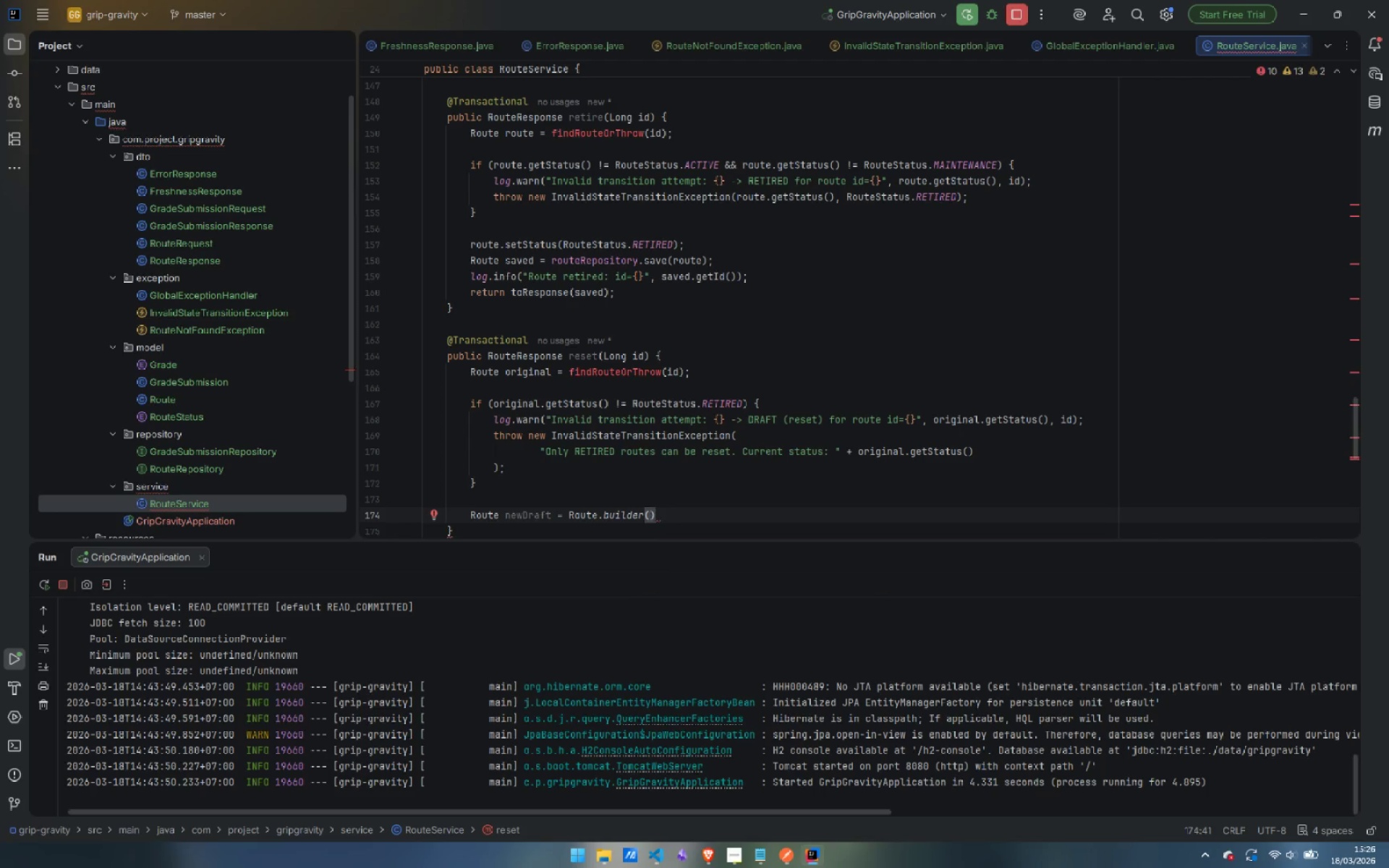 
key(Enter)
 